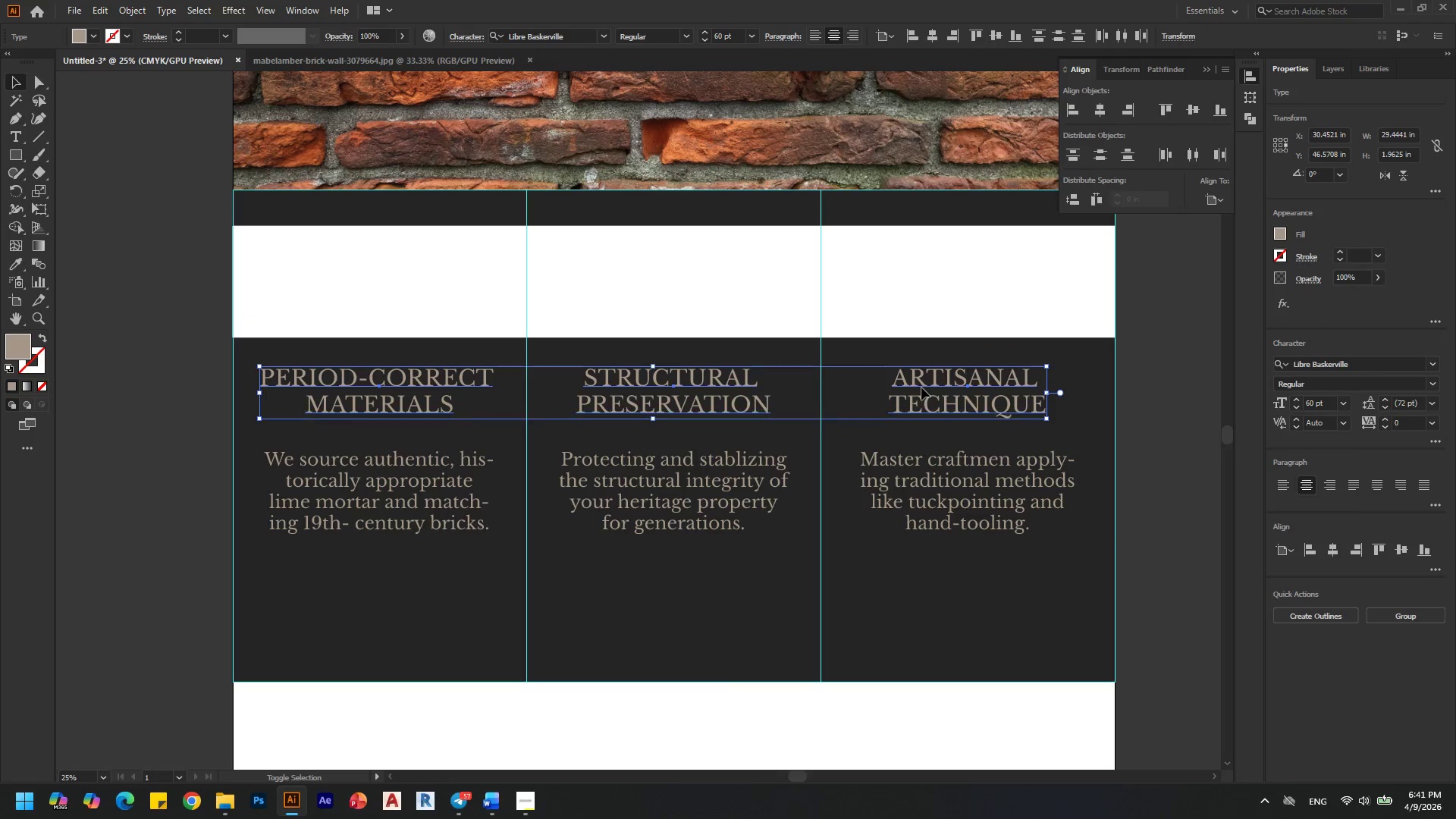 
key(Shift+ArrowDown)
 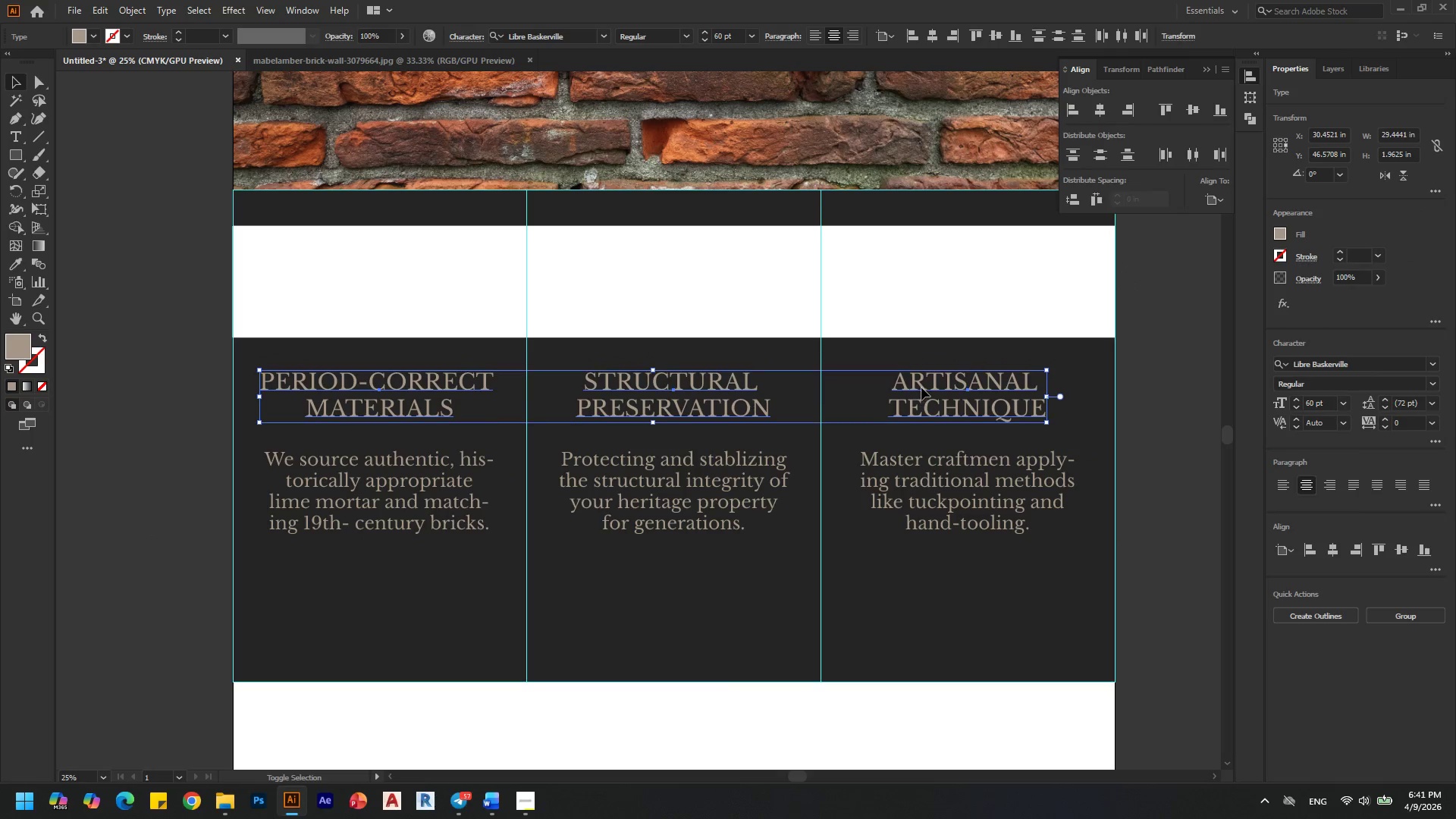 
key(Shift+ArrowDown)
 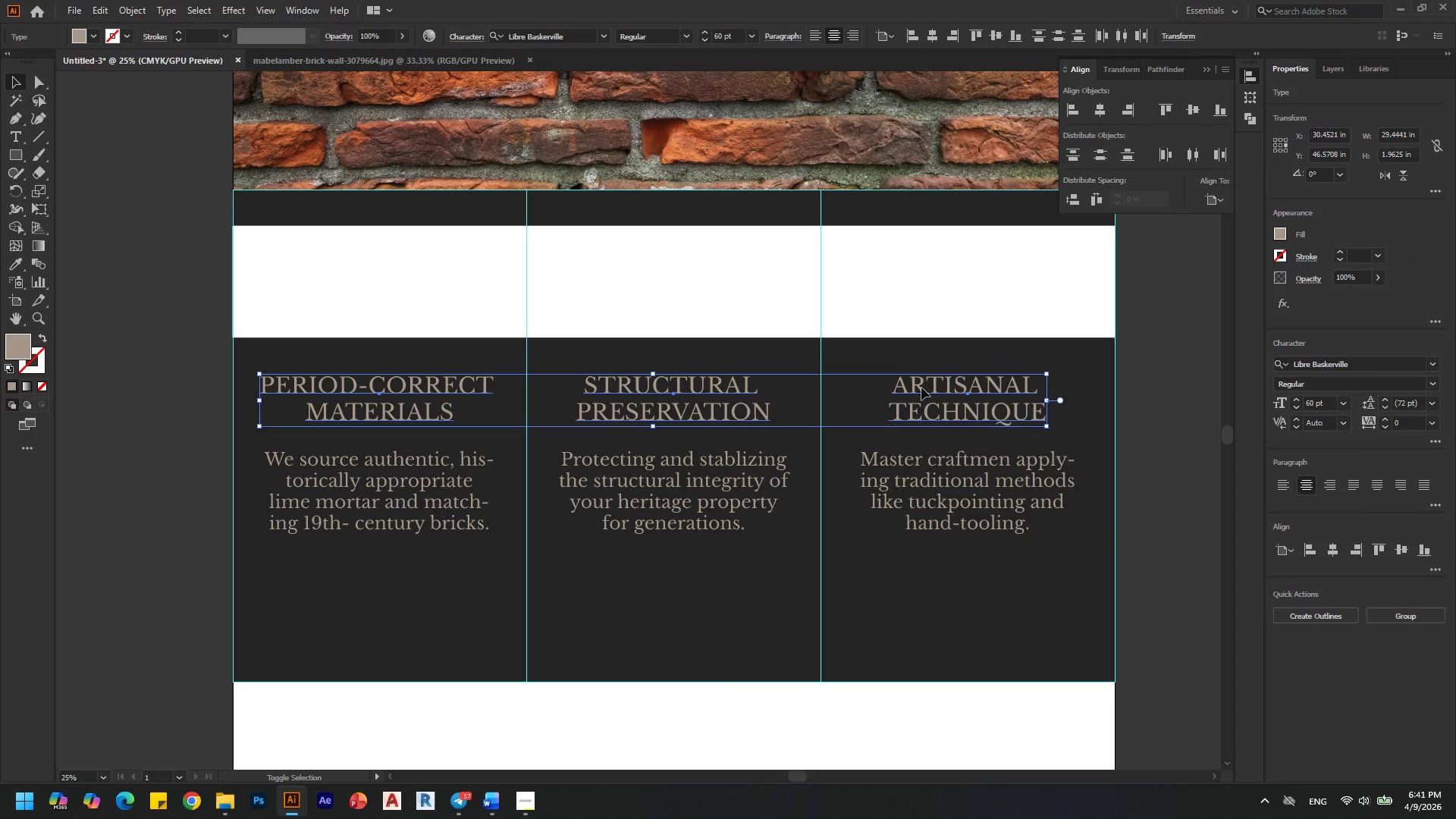 
key(Shift+ArrowDown)
 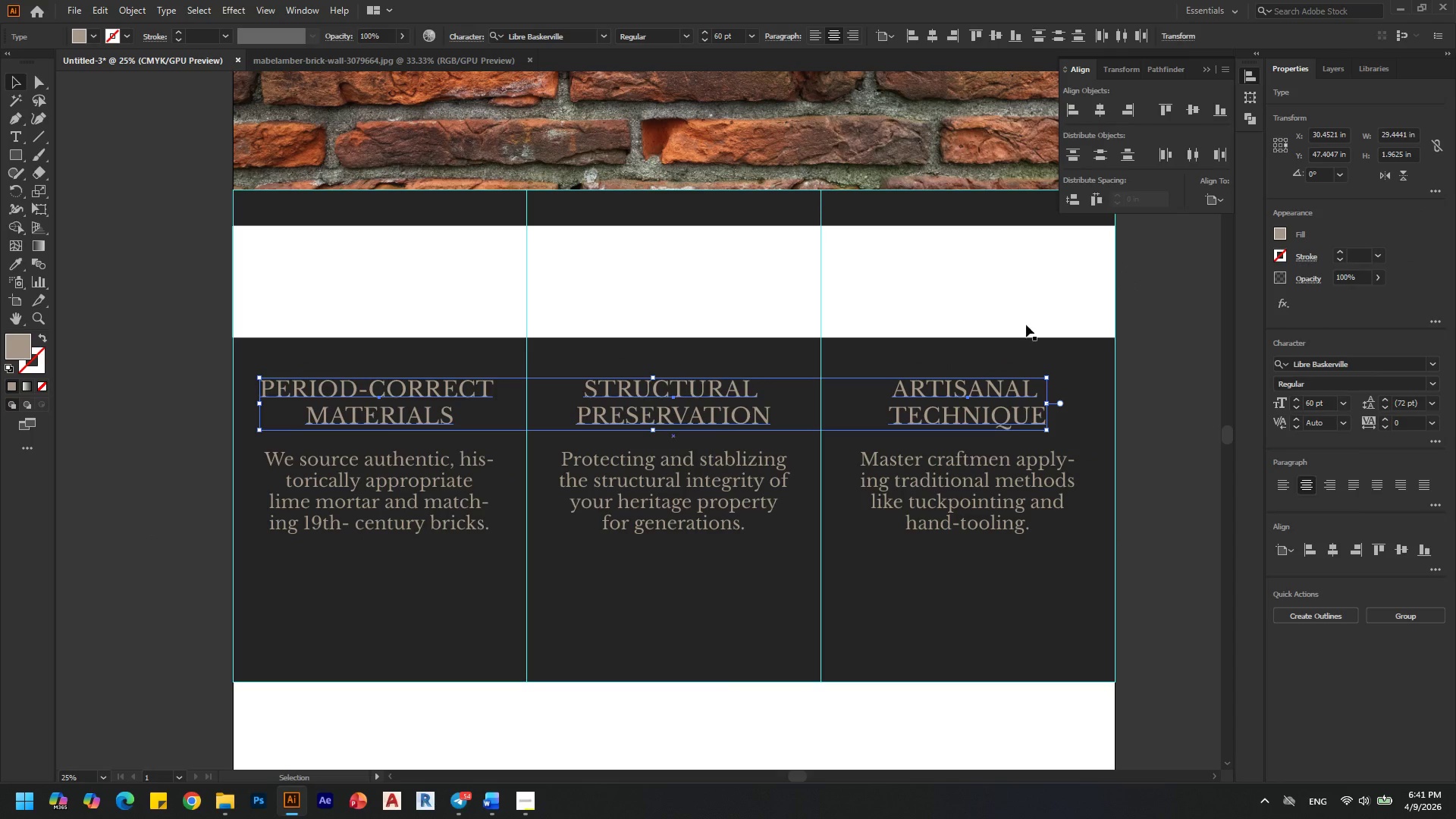 
left_click([1167, 308])
 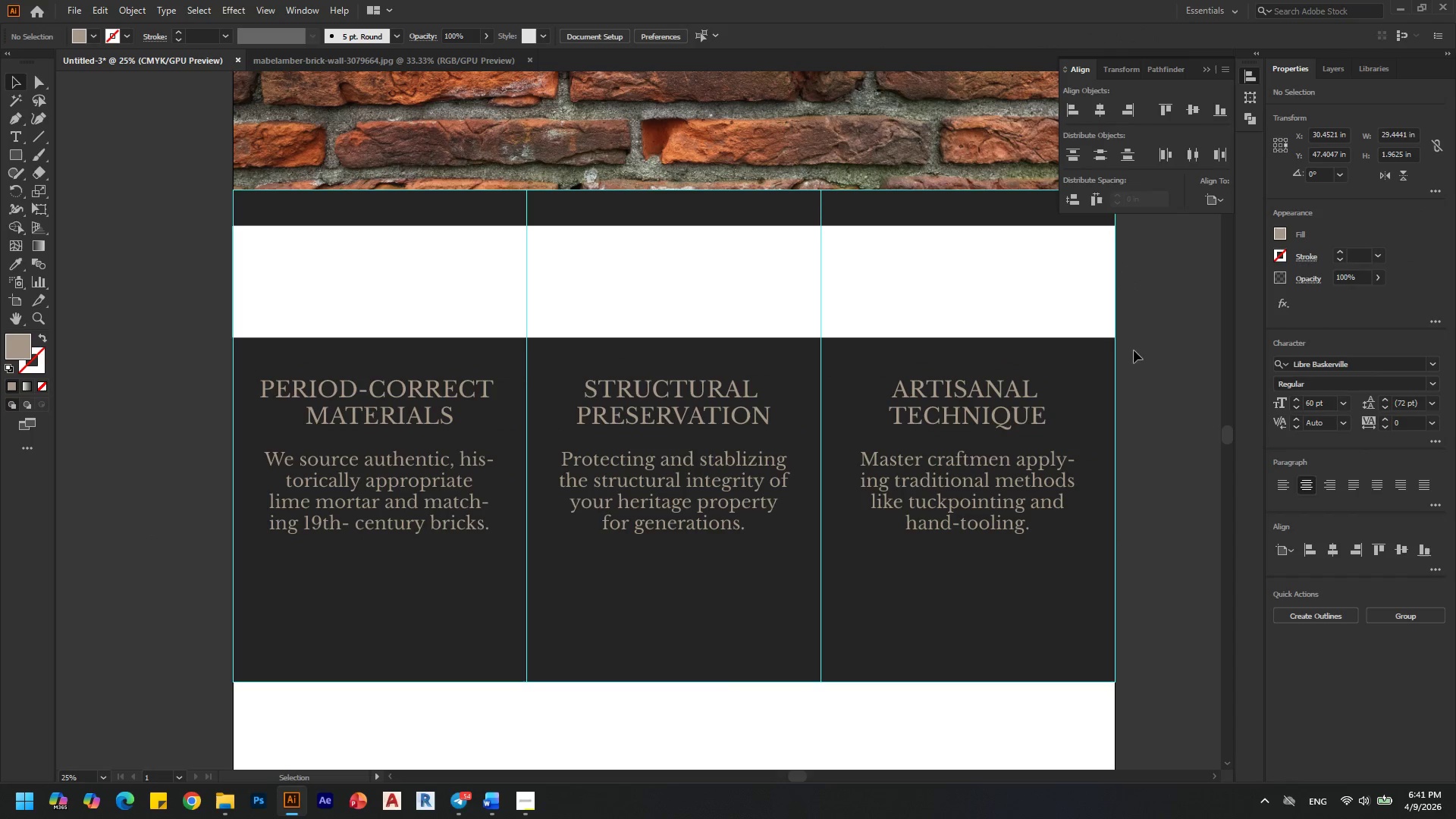 
hold_key(key=AltLeft, duration=0.34)
scroll: coordinate [410, 578], scroll_direction: down, amount: 1.0
 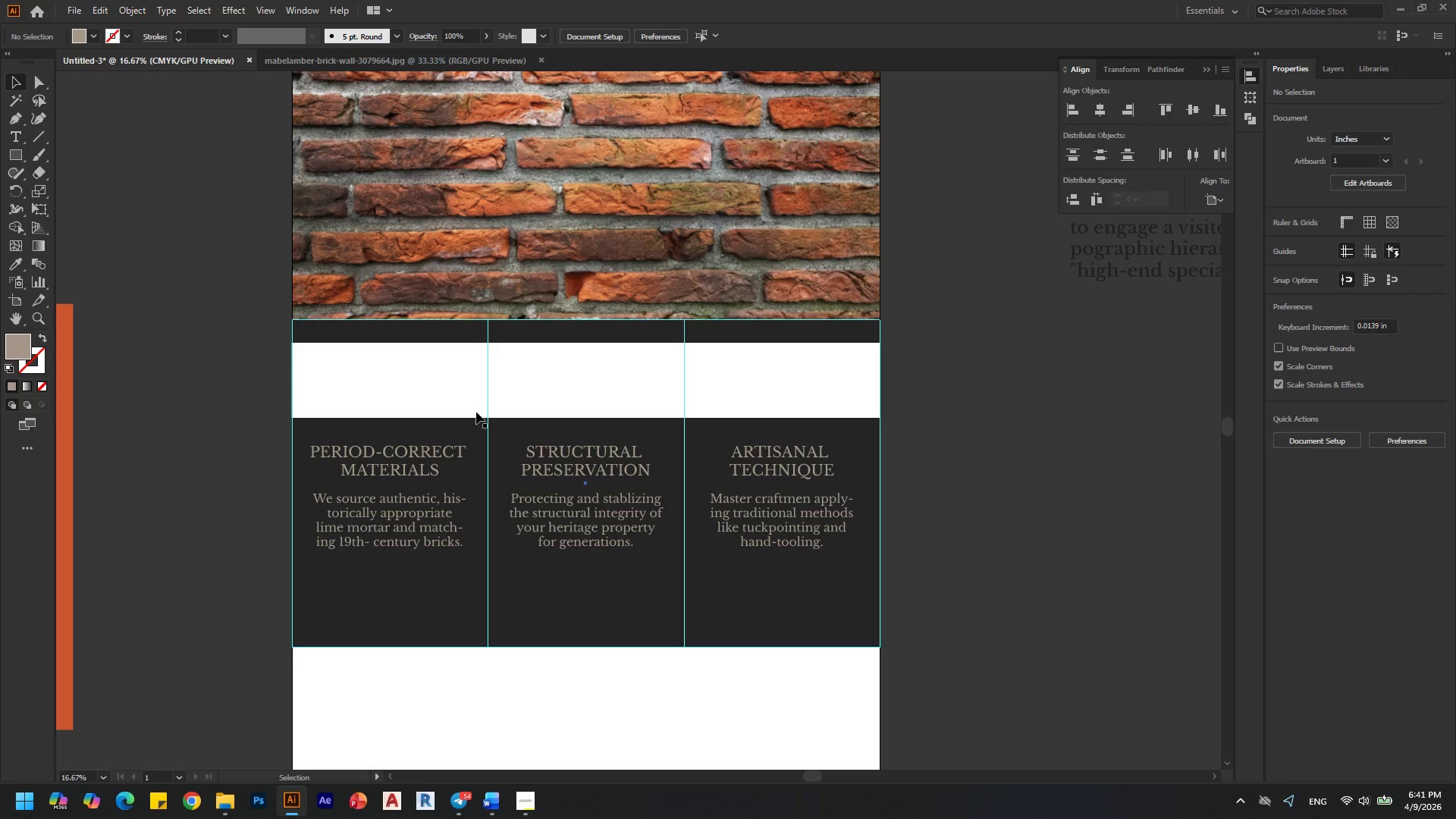 
left_click([460, 389])
 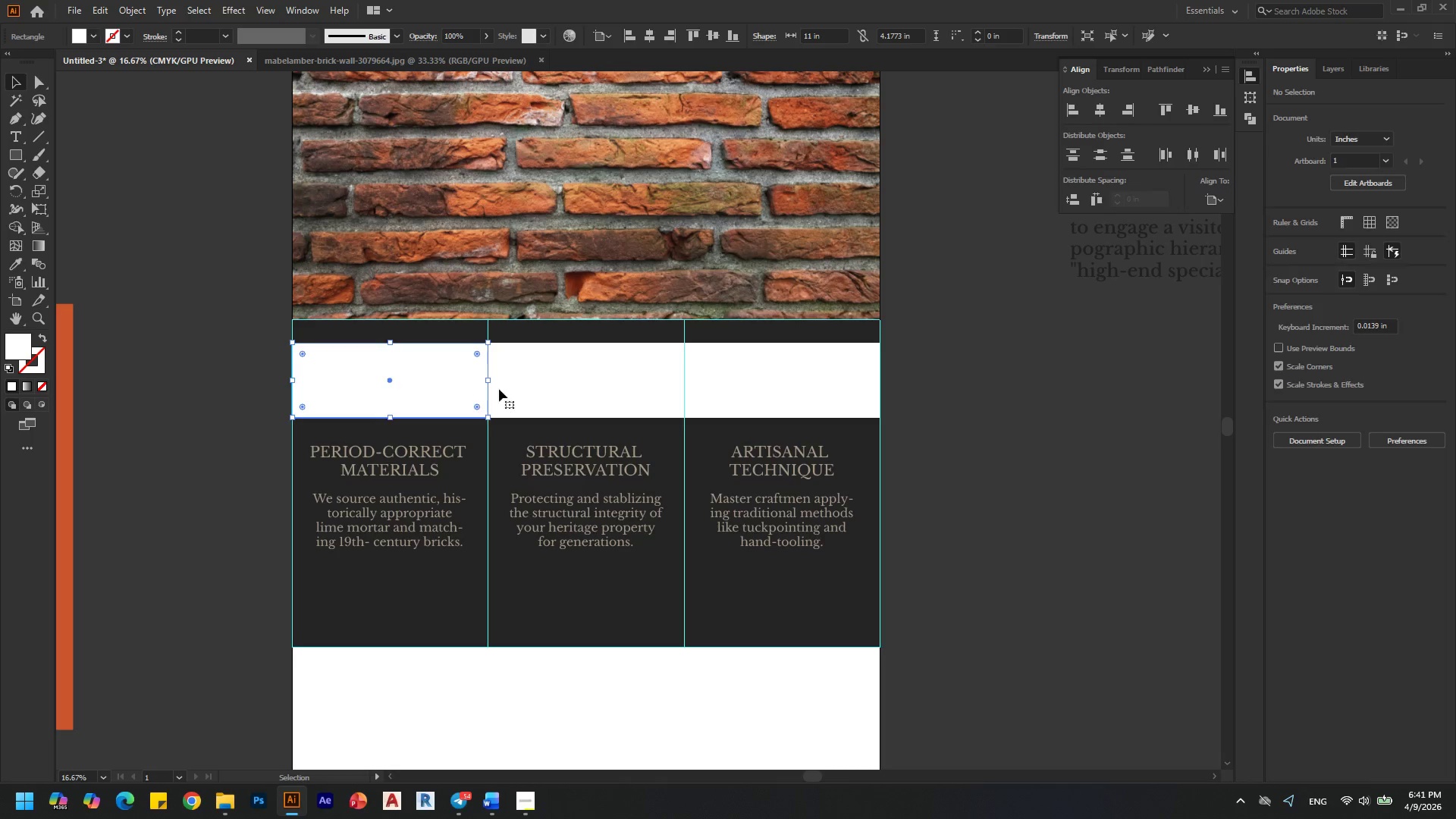 
hold_key(key=ShiftLeft, duration=0.72)
left_click([560, 392])
 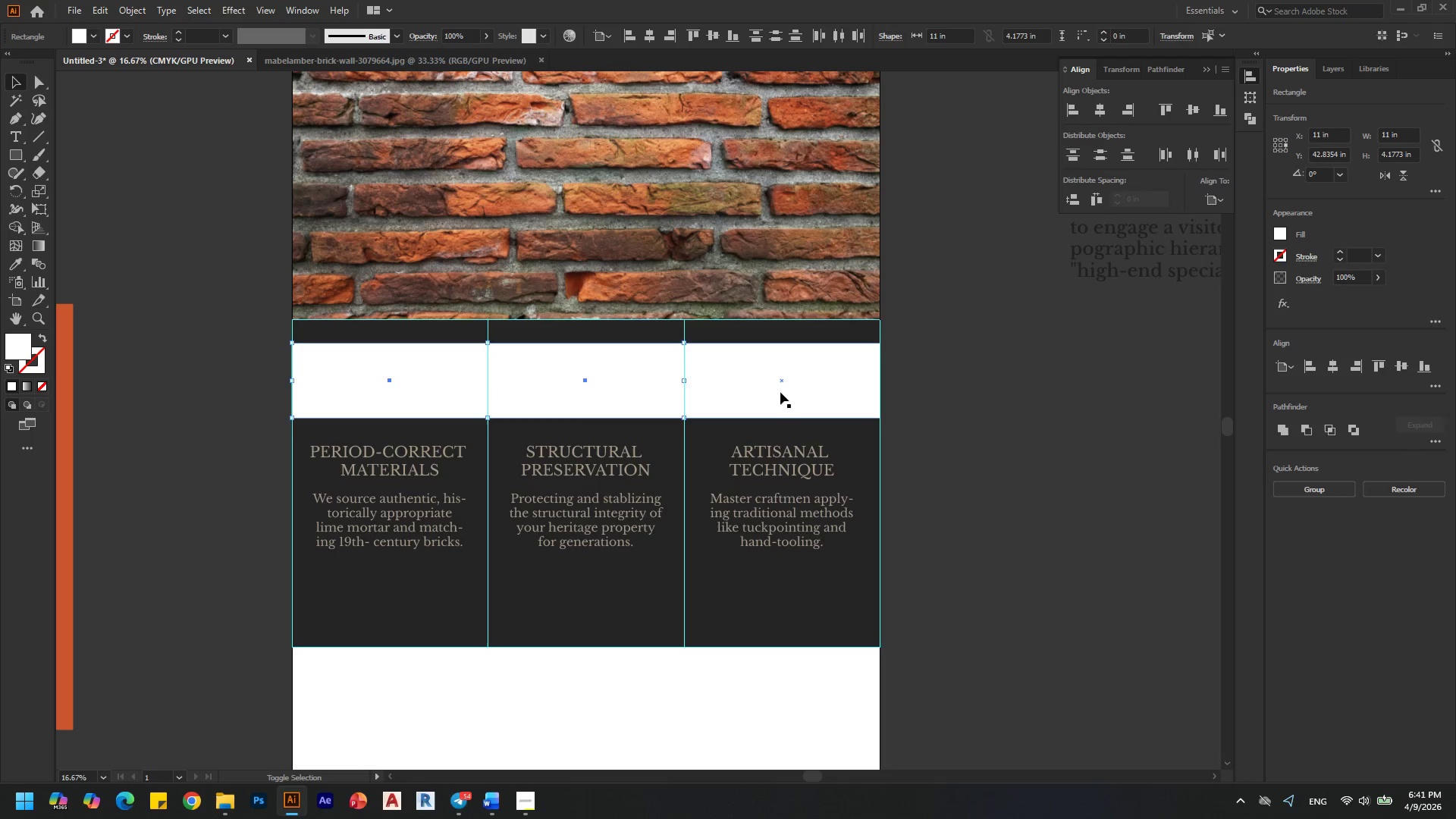 
left_click([802, 392])
 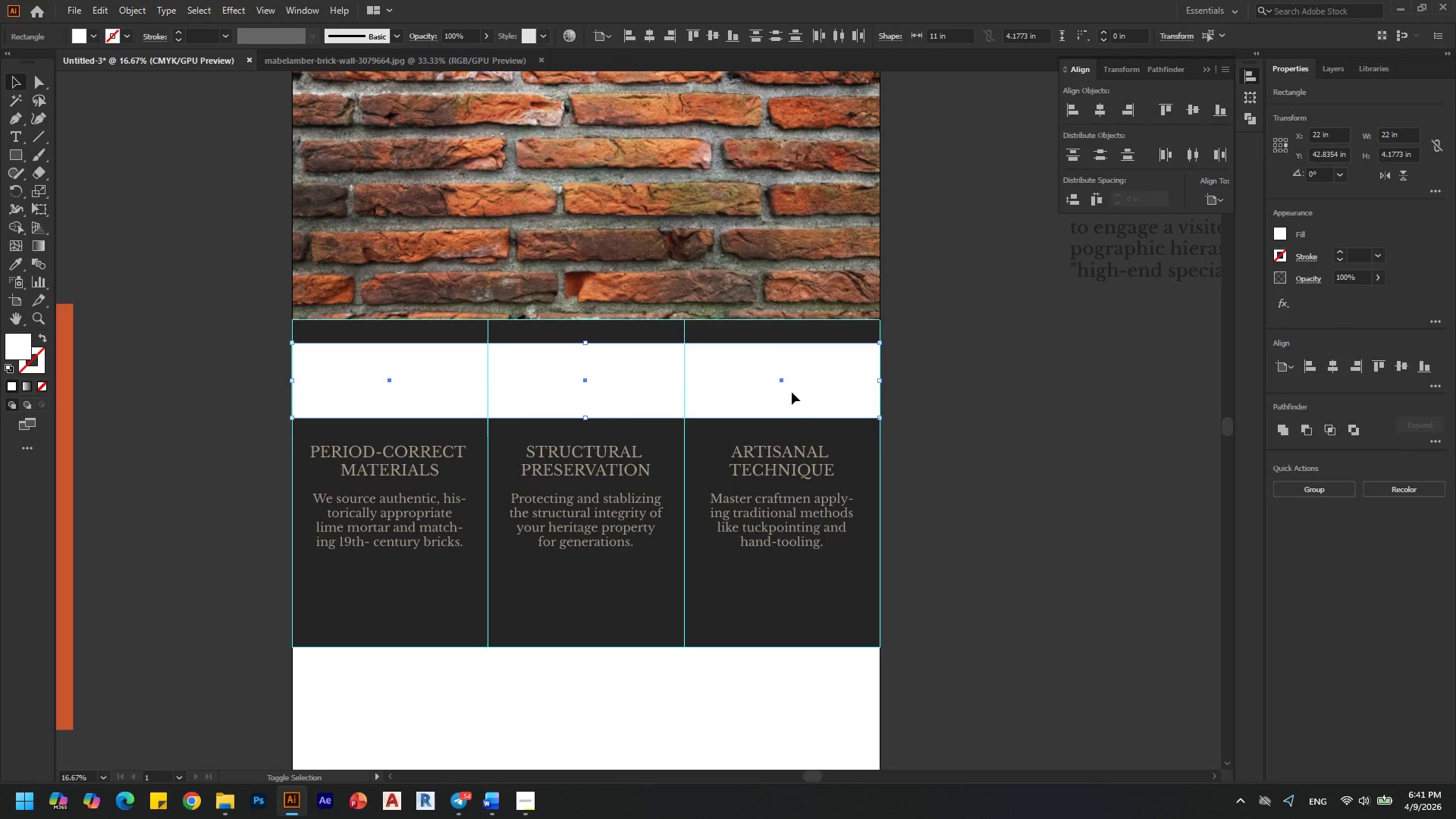 
hold_key(key=ShiftLeft, duration=1.55)
left_click_drag(start_coordinate=[585, 416], to_coordinate=[581, 434])
 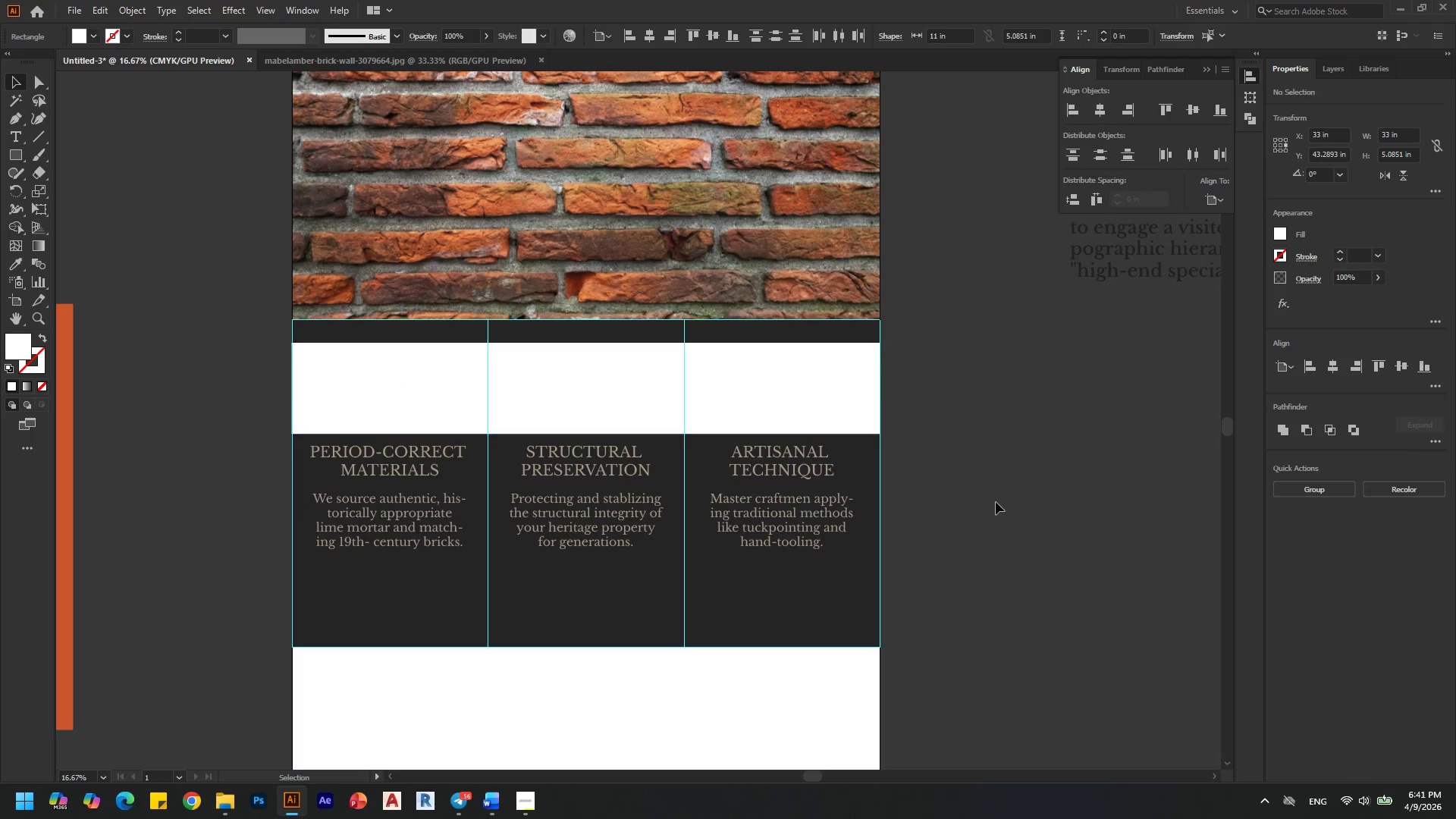 
hold_key(key=ShiftLeft, duration=0.41)
 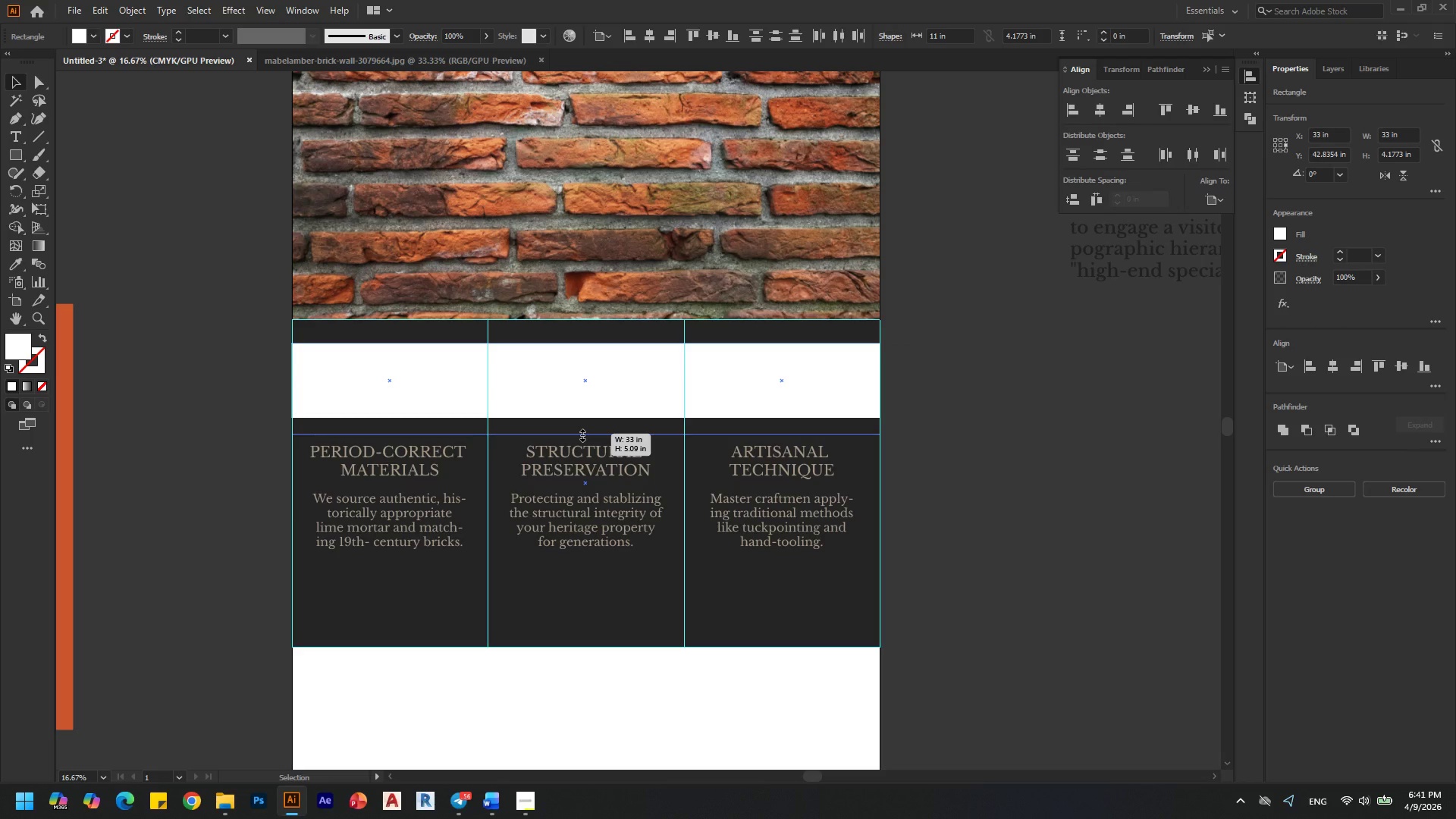 
hold_key(key=ShiftLeft, duration=15.27)
left_click([999, 501])
 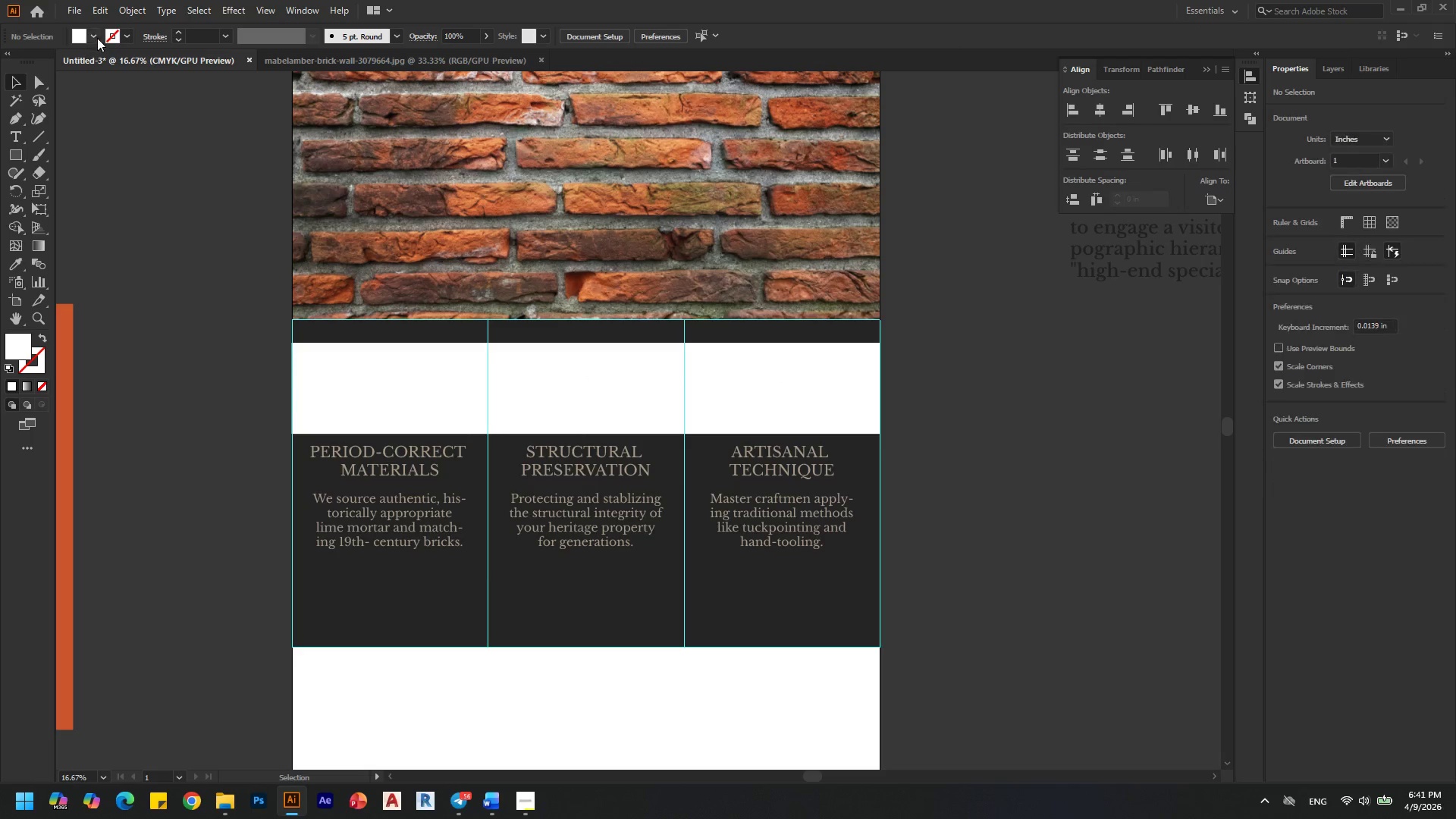 
left_click([74, 1])
 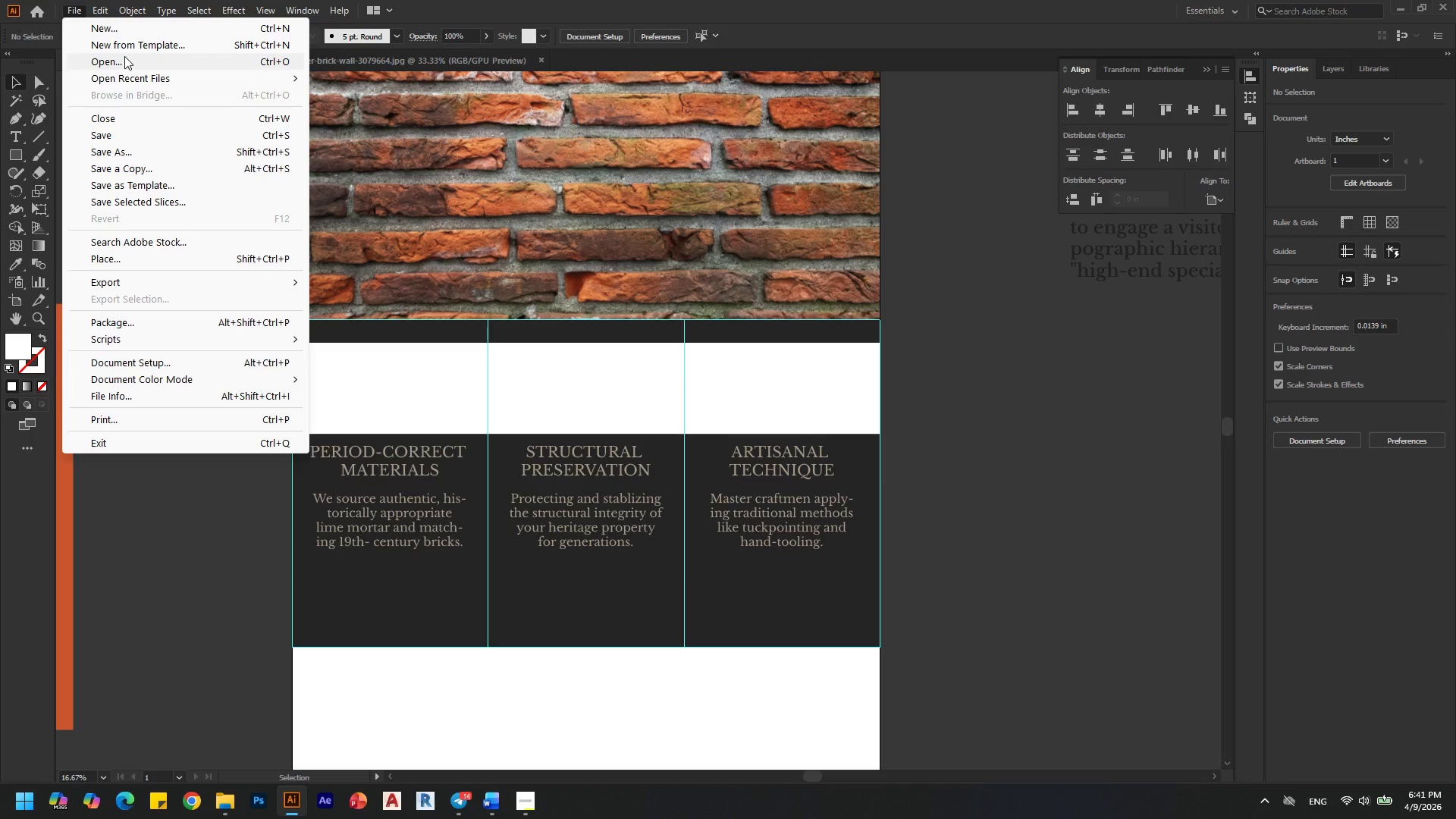 
left_click([489, 59])
 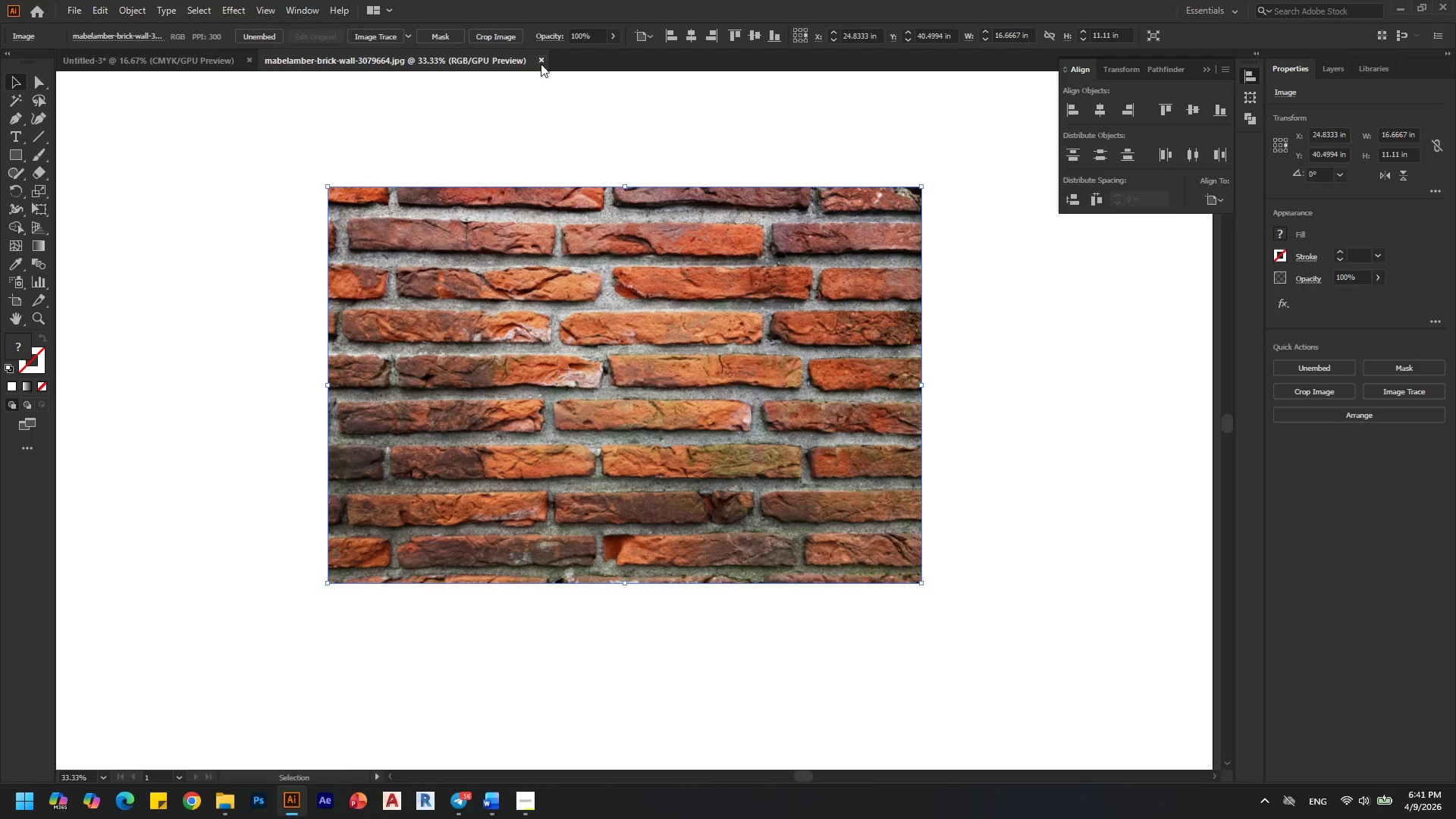 
left_click([544, 58])
 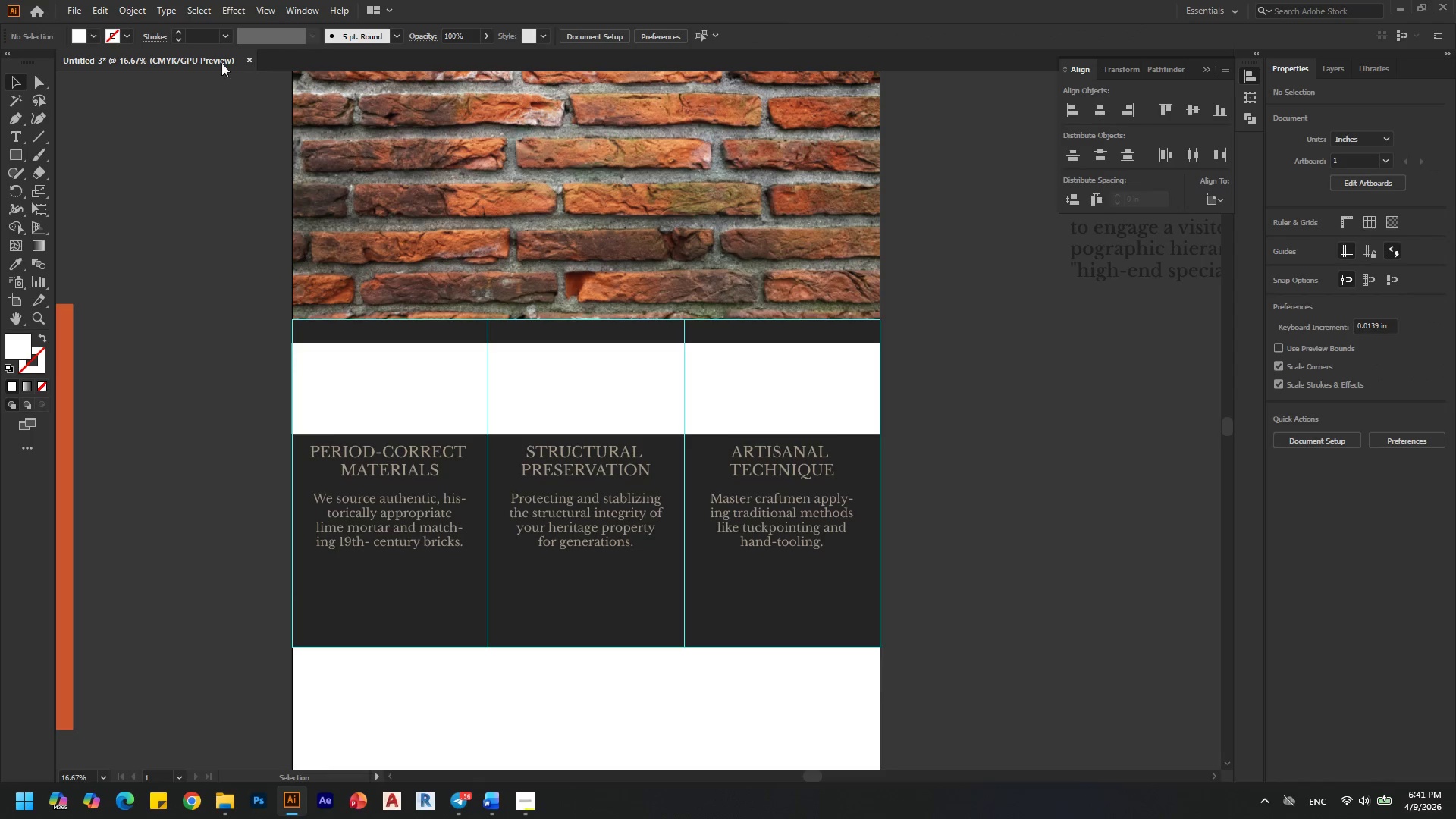 
left_click([606, 212])
 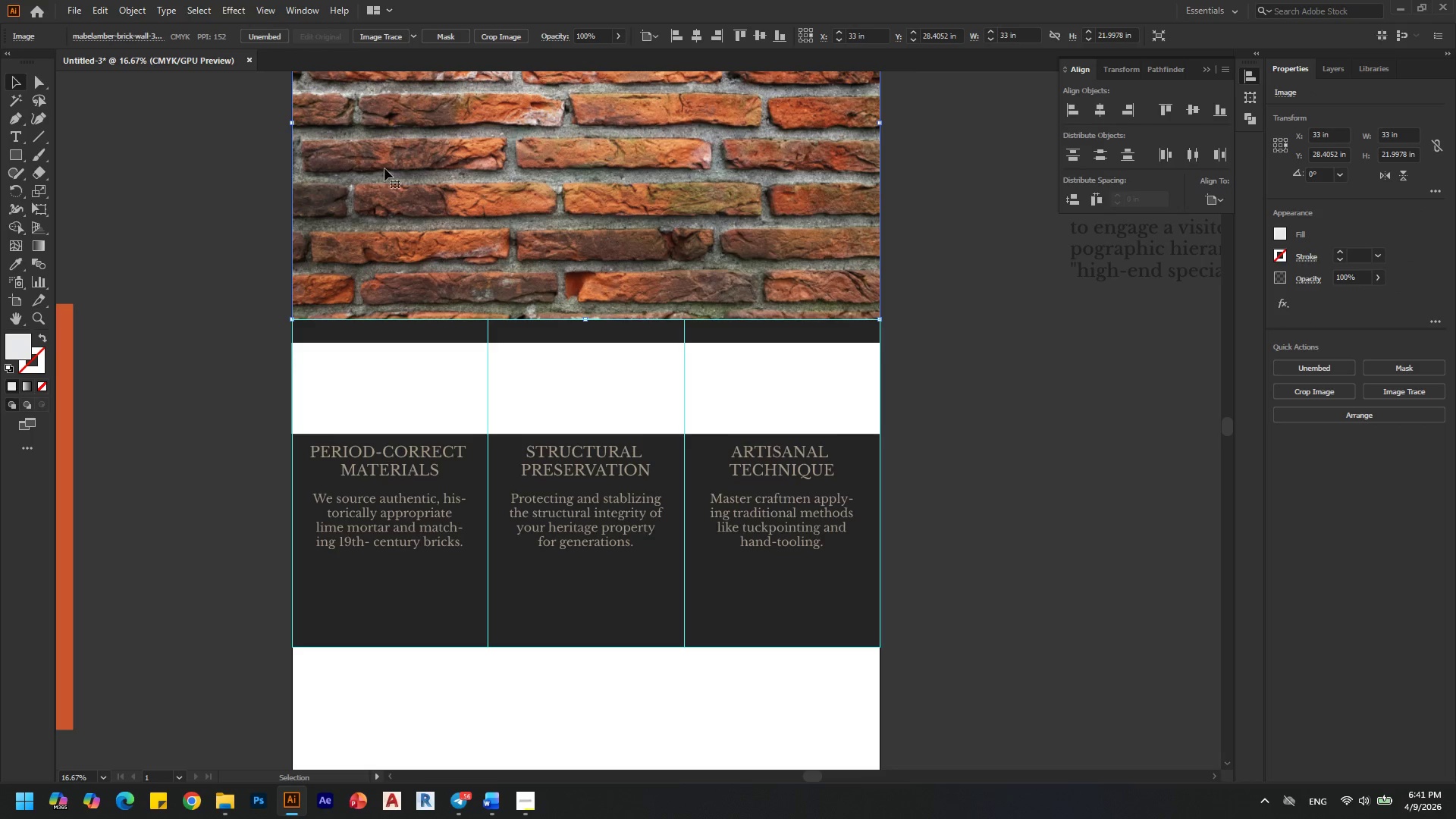 
left_click([71, 2])
 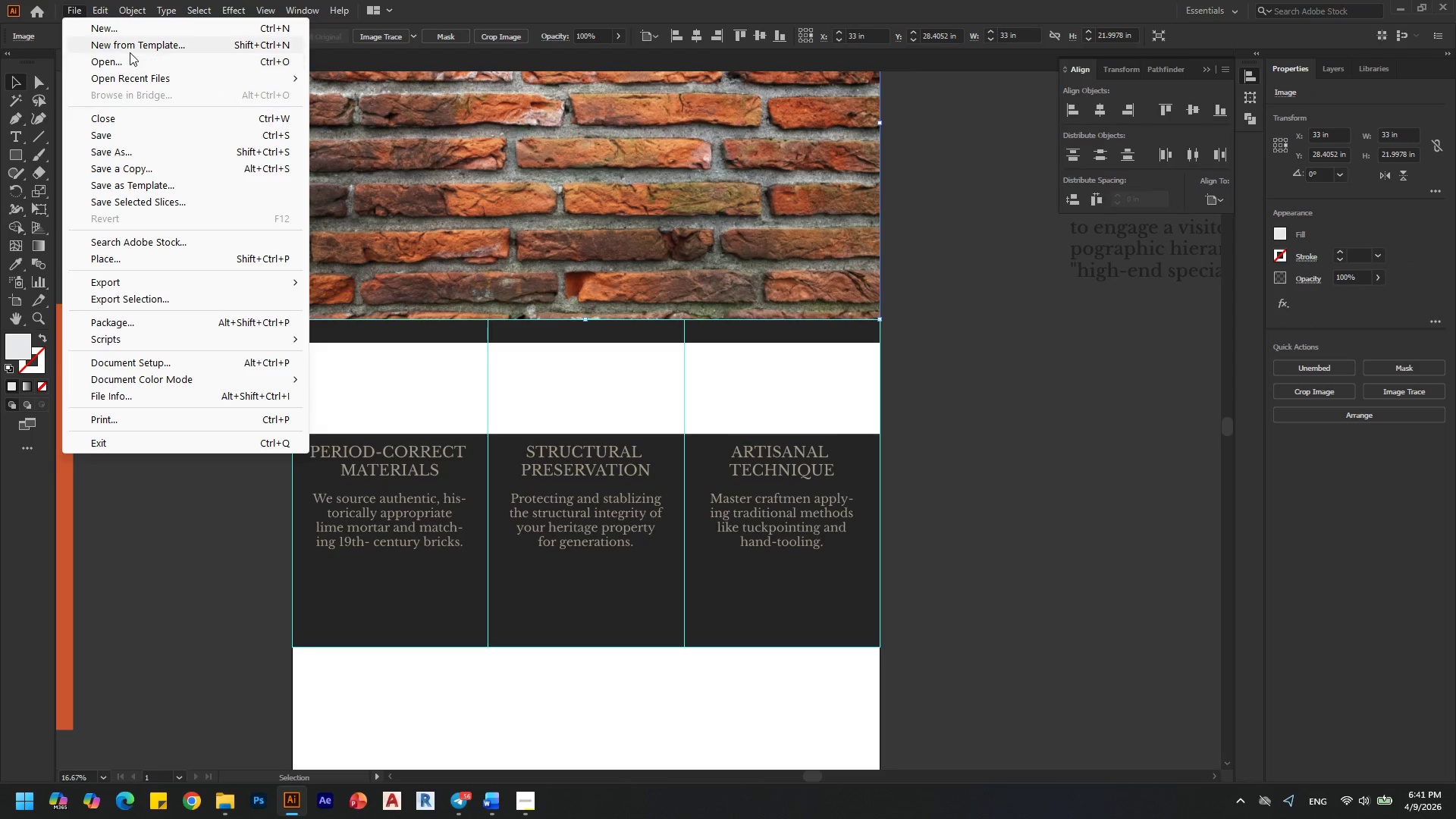 
left_click([118, 58])
 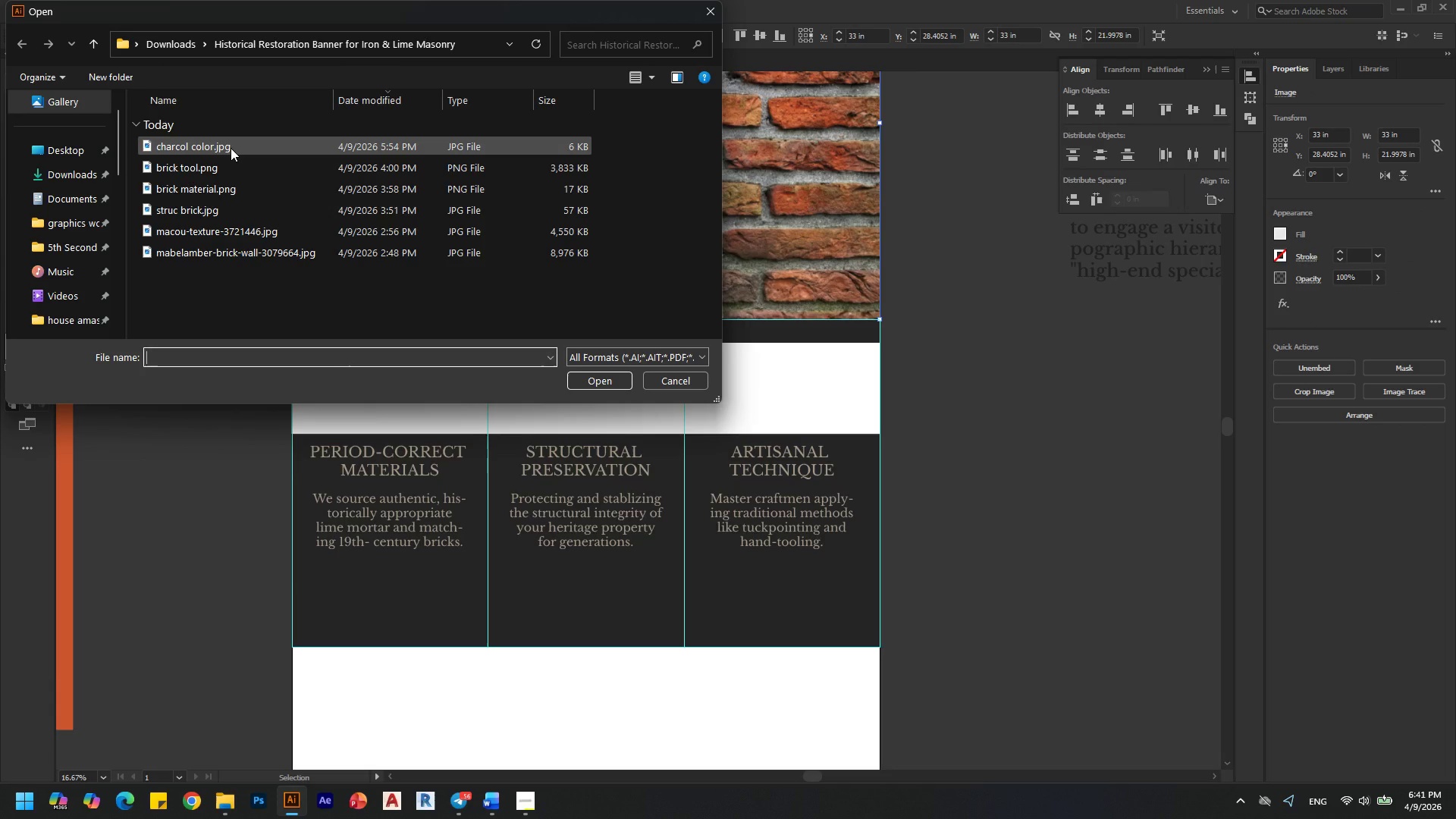 
left_click([224, 162])
 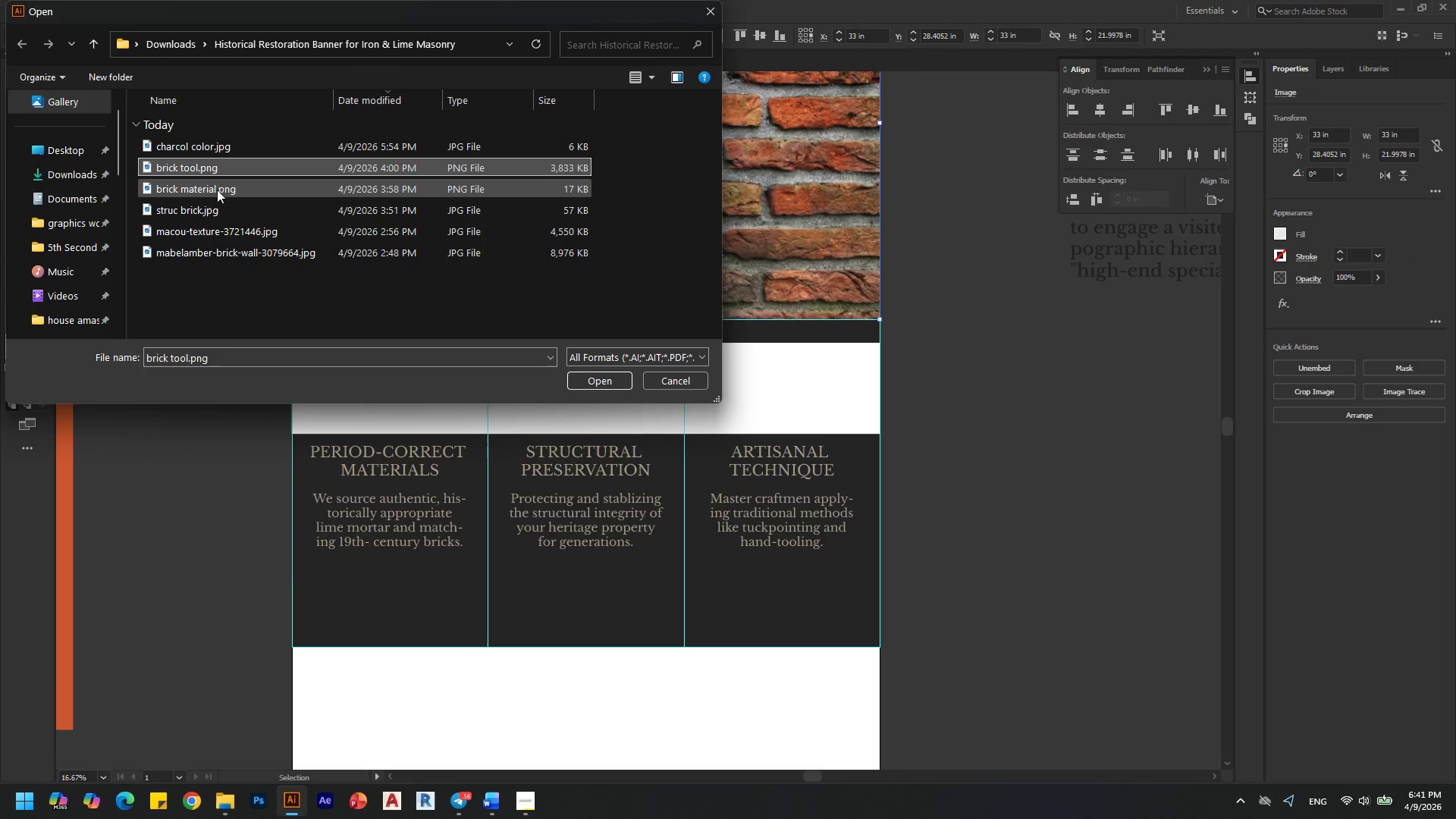 
hold_key(key=ShiftLeft, duration=1.5)
left_click([217, 190])
 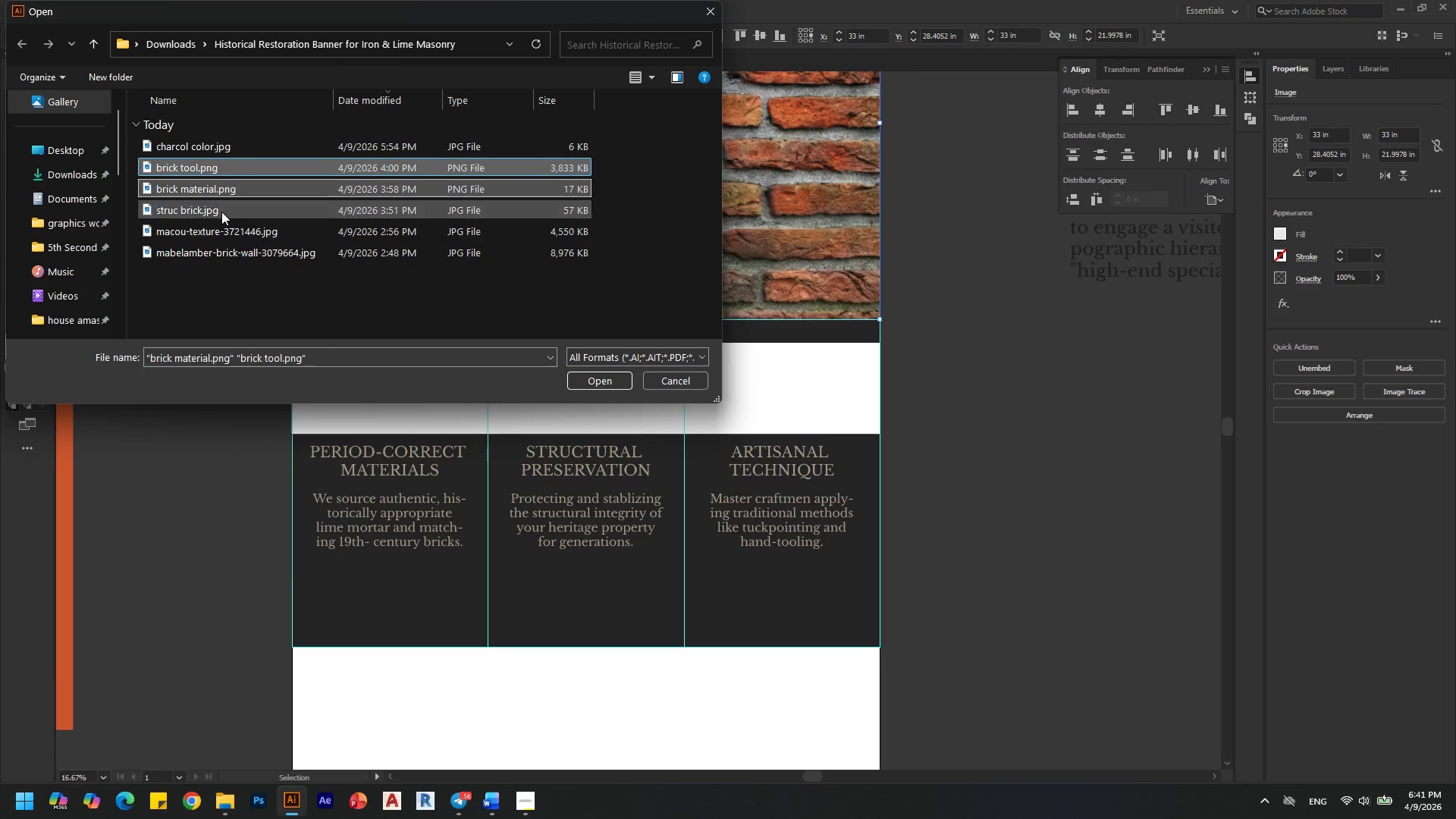 
left_click([221, 212])
 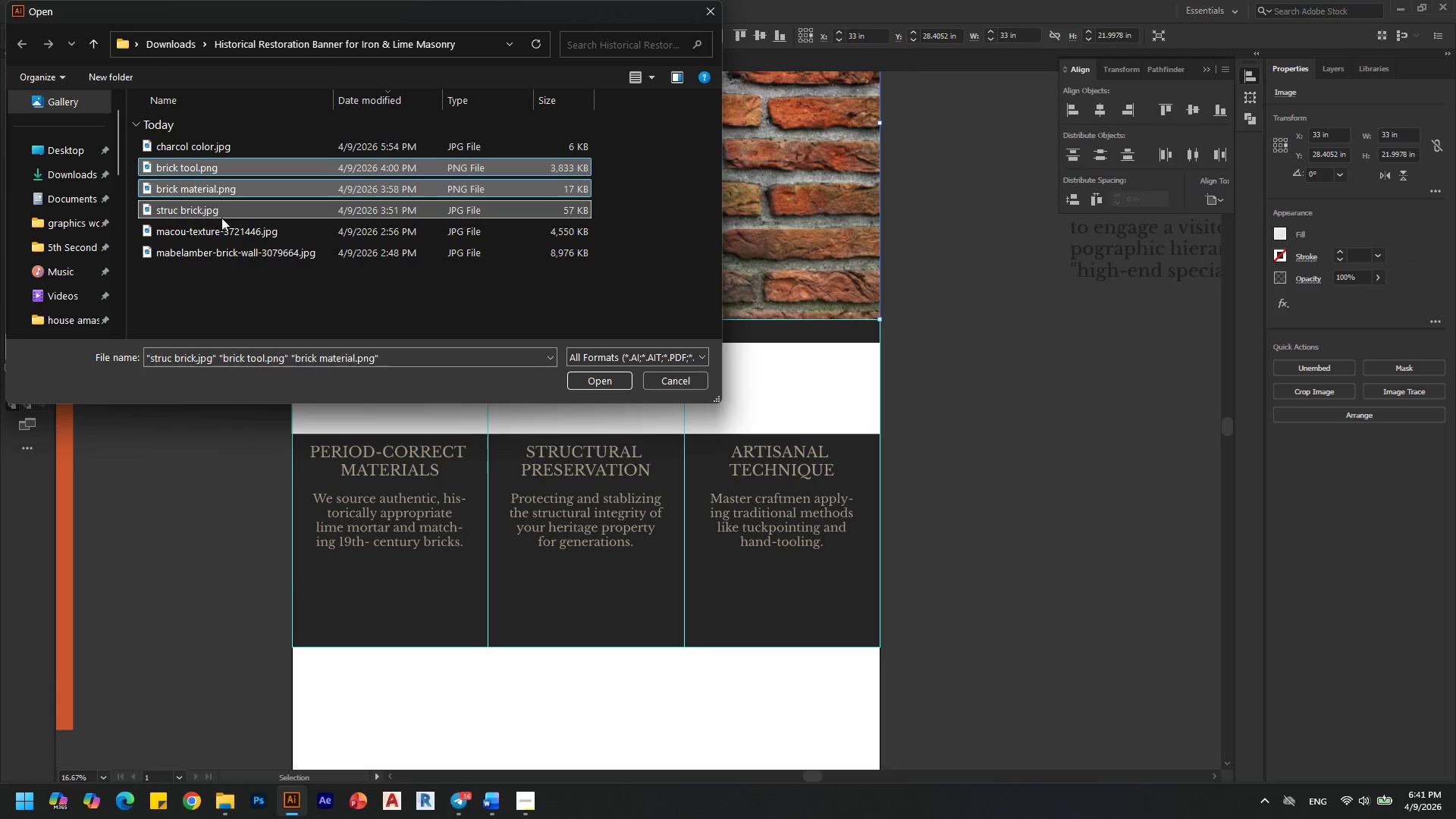 
hold_key(key=ShiftLeft, duration=1.5)
left_click([228, 234])
 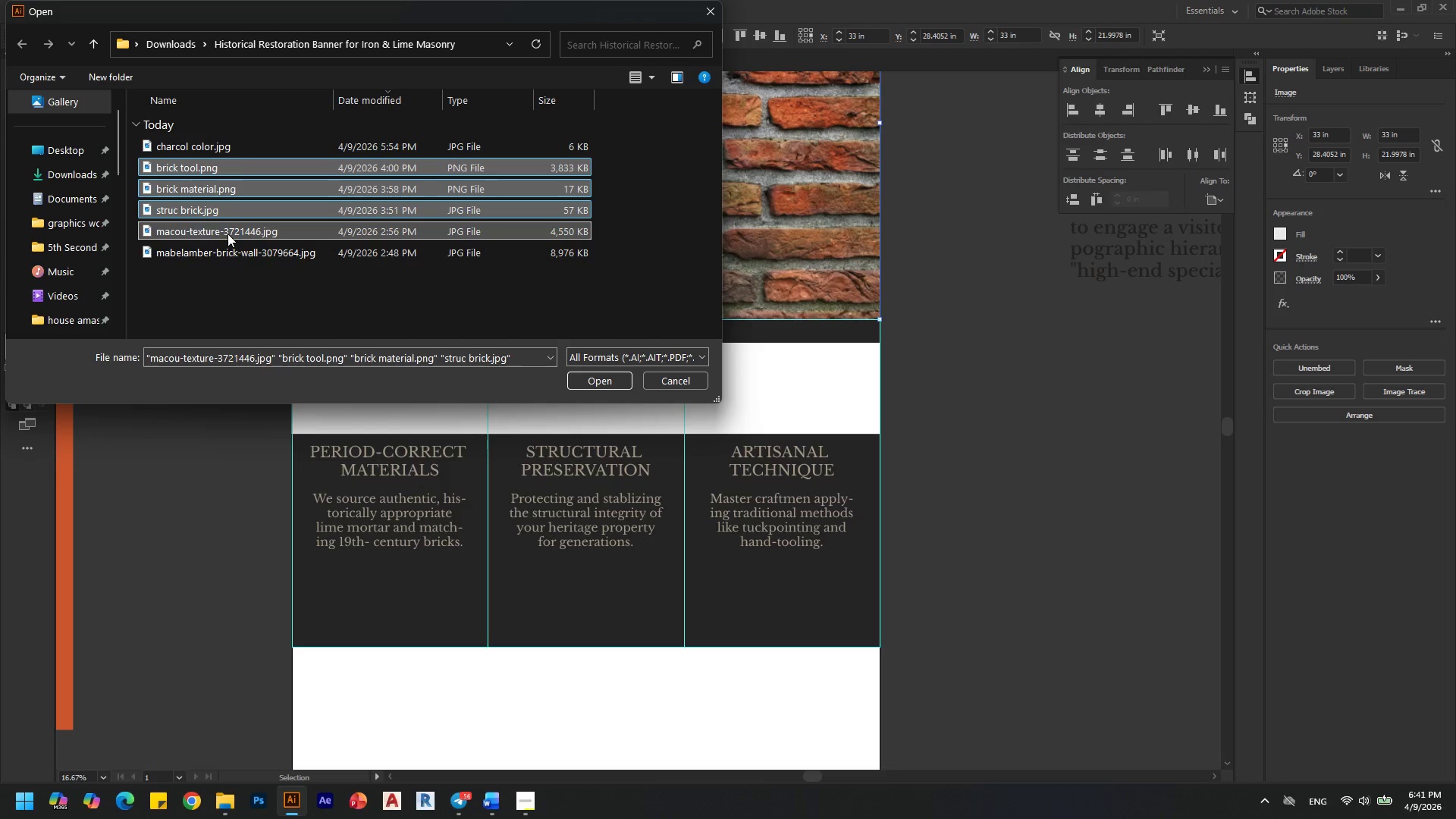 
key(Shift+ShiftLeft)
 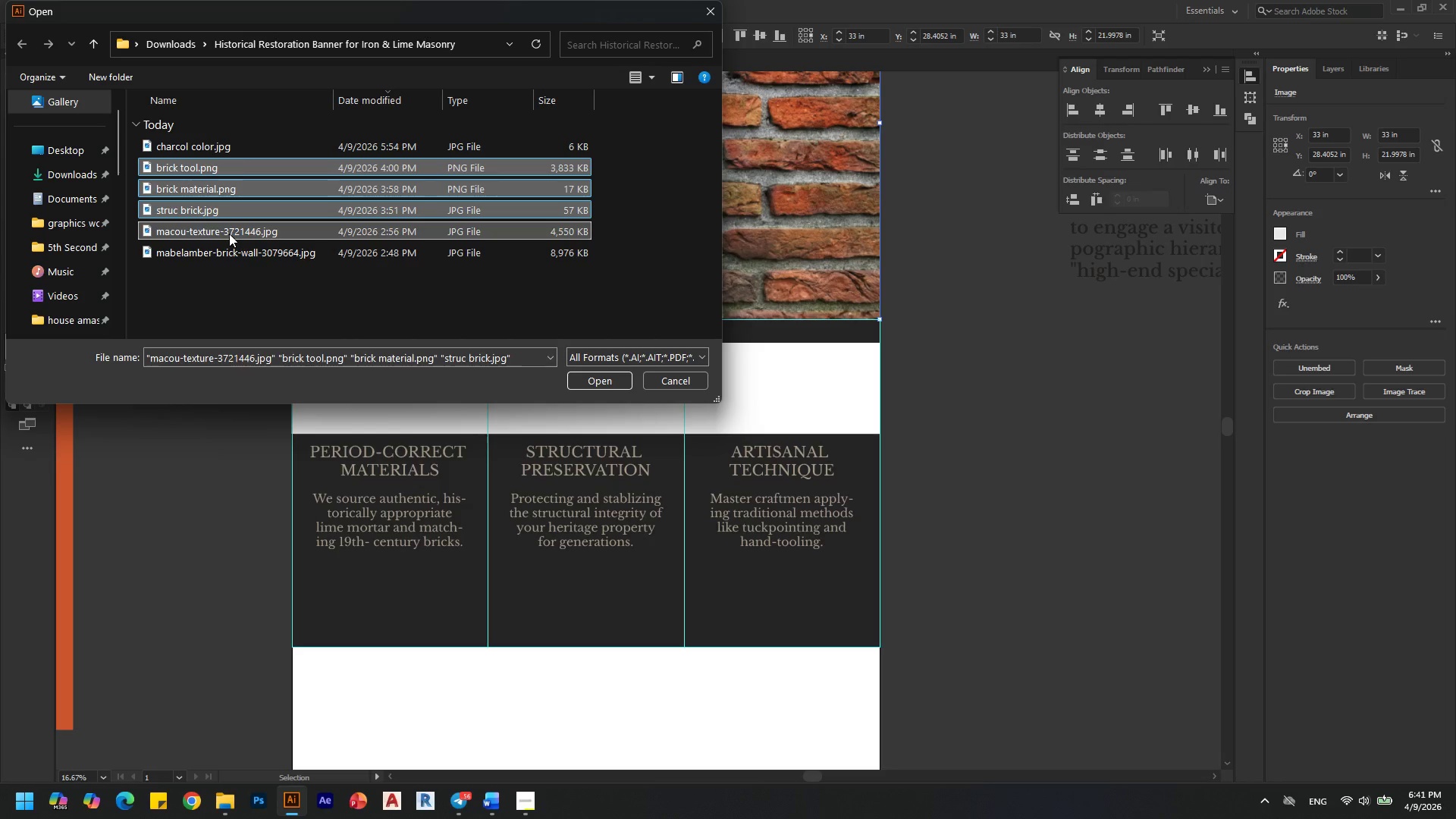 
key(Shift+ShiftLeft)
 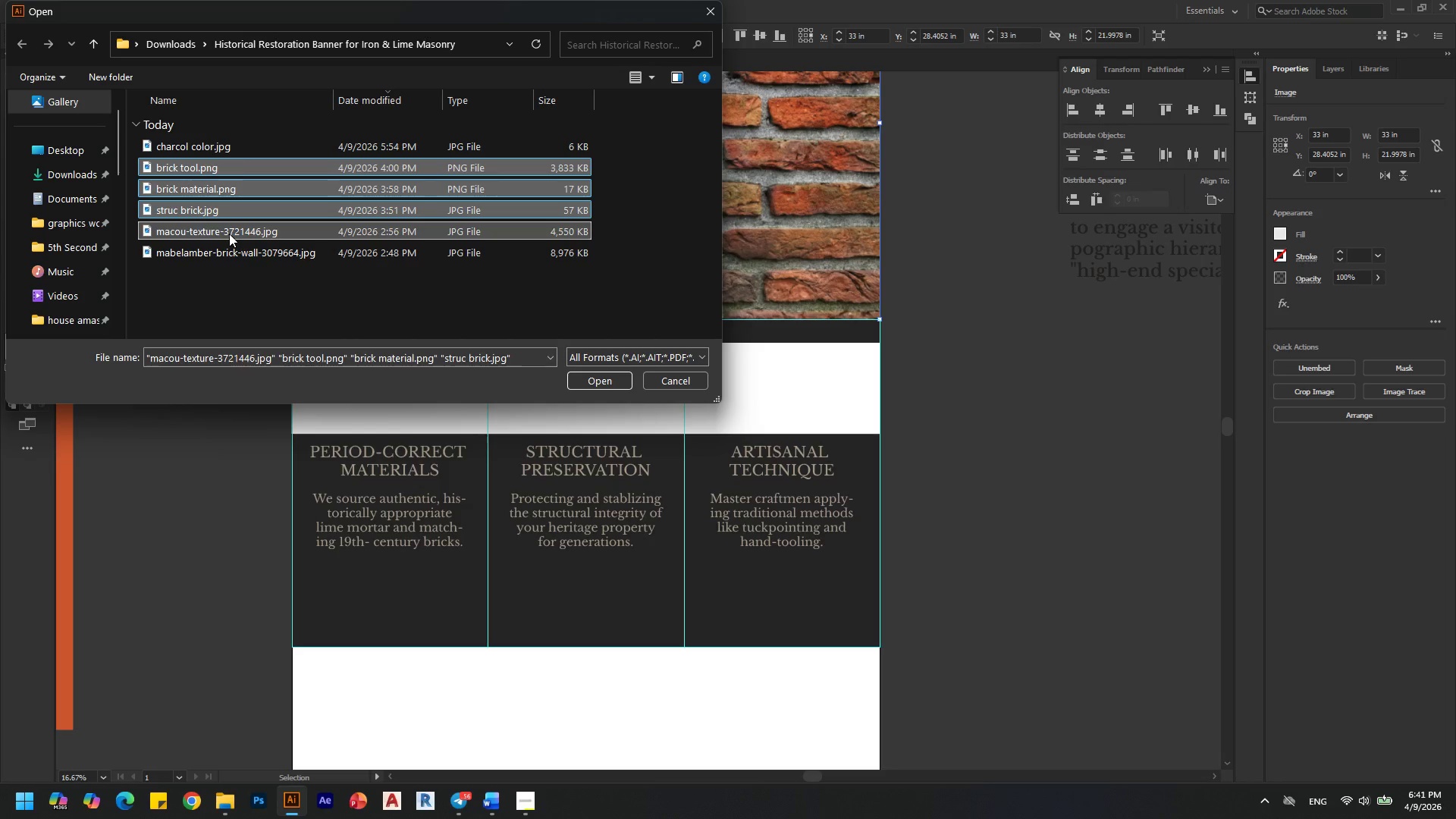 
key(Shift+ShiftLeft)
 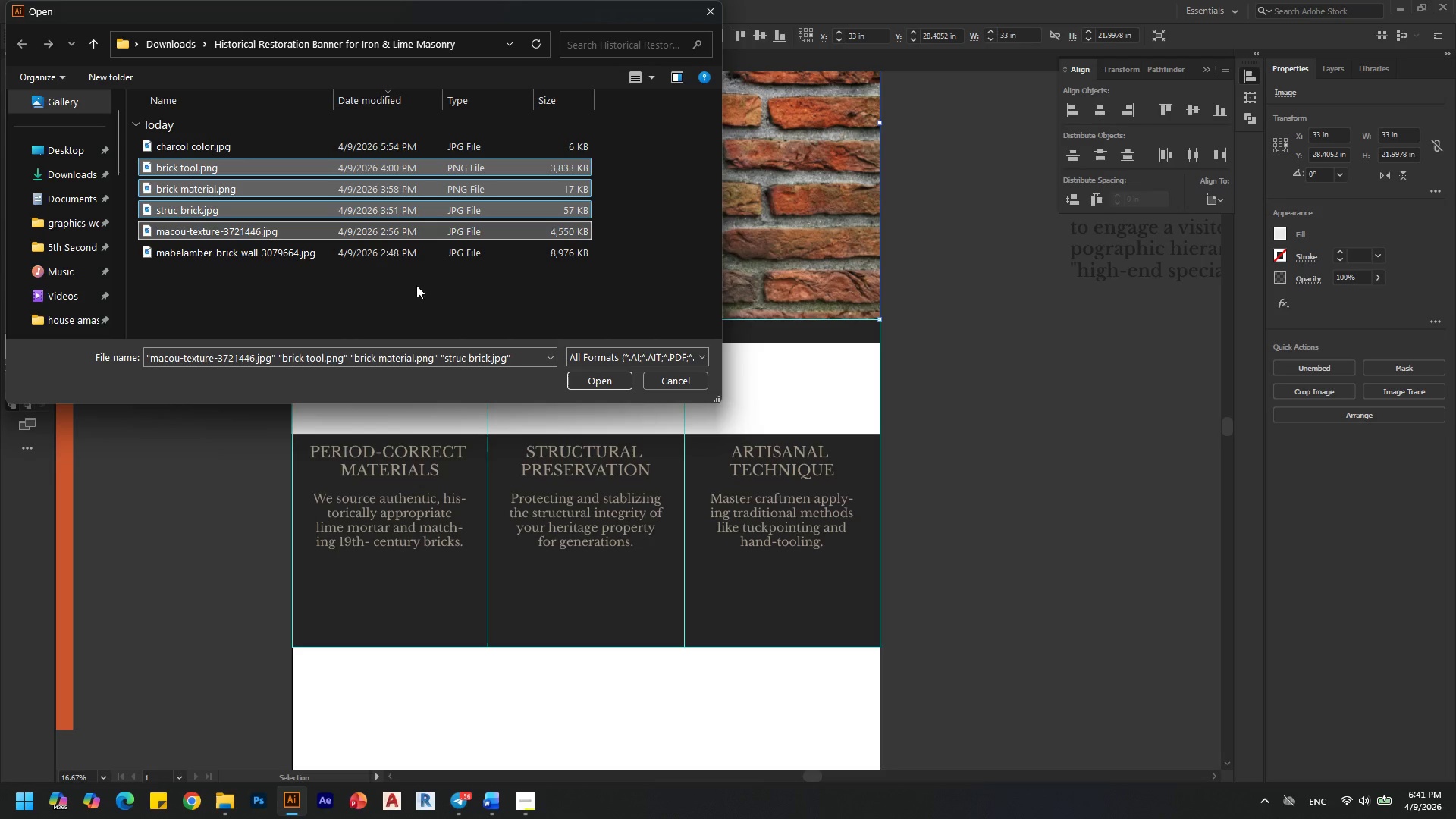 
key(Shift+ShiftLeft)
 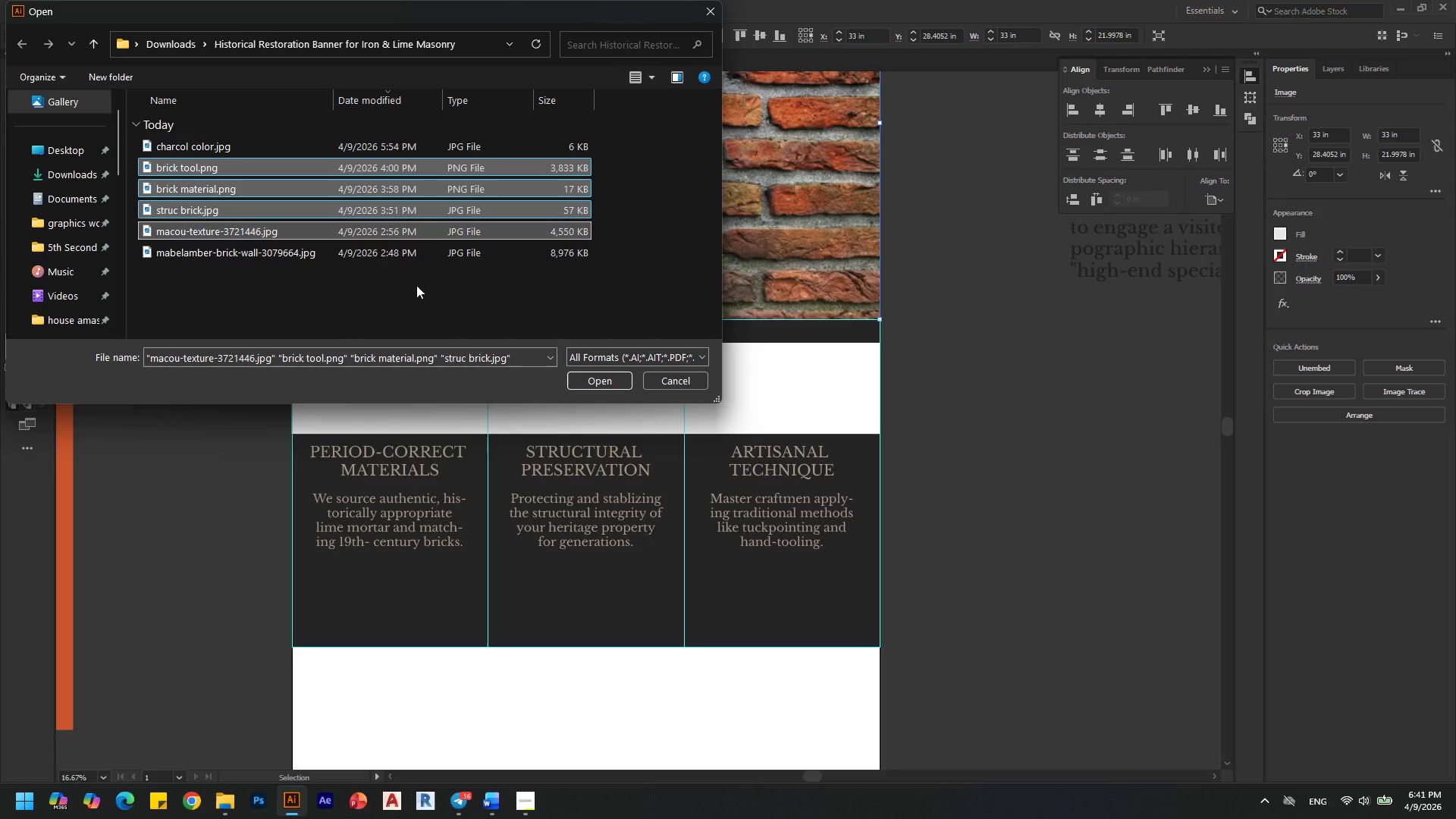 
key(Shift+ShiftLeft)
 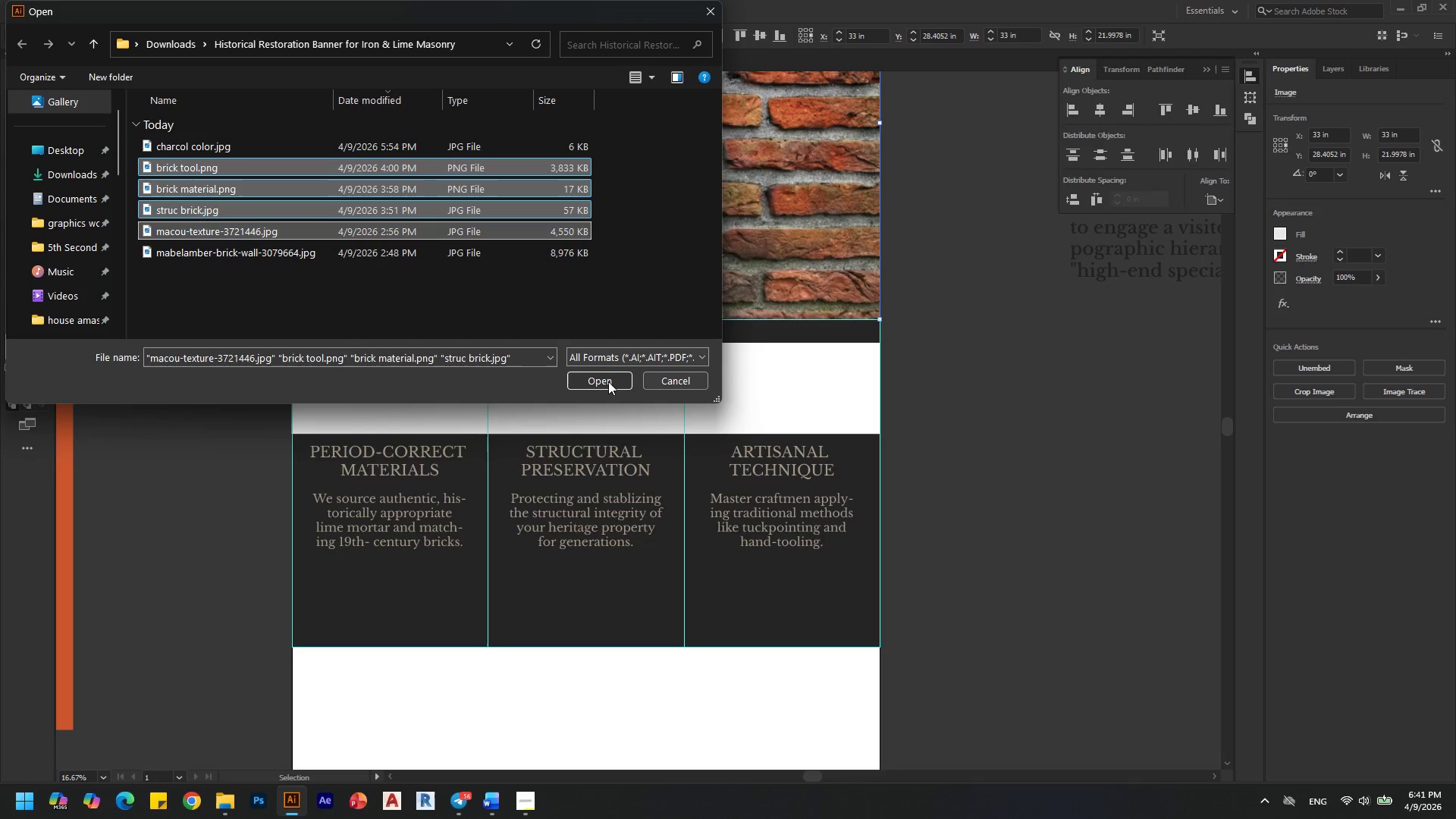 
left_click([605, 382])
 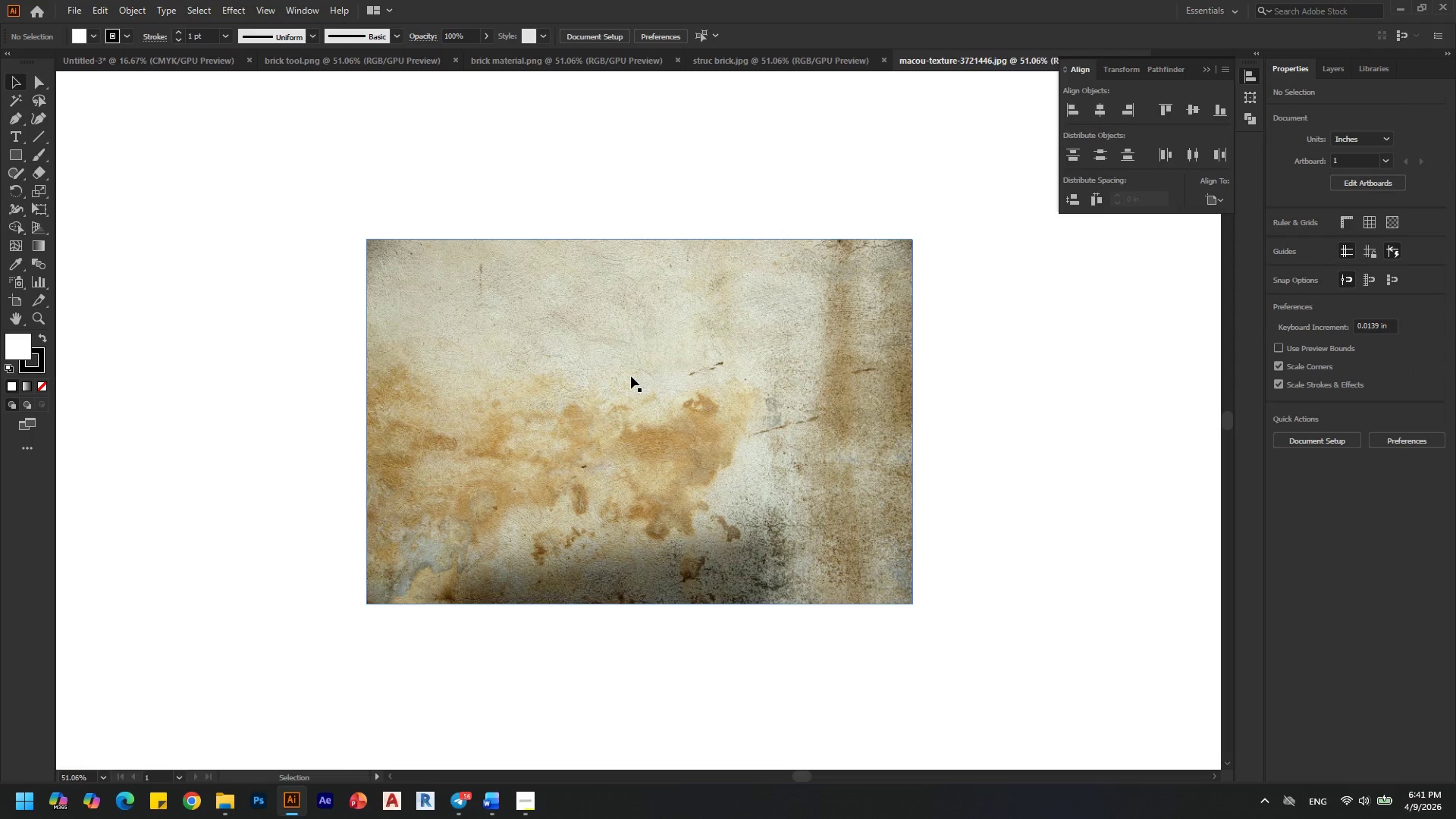 
left_click([642, 355])
 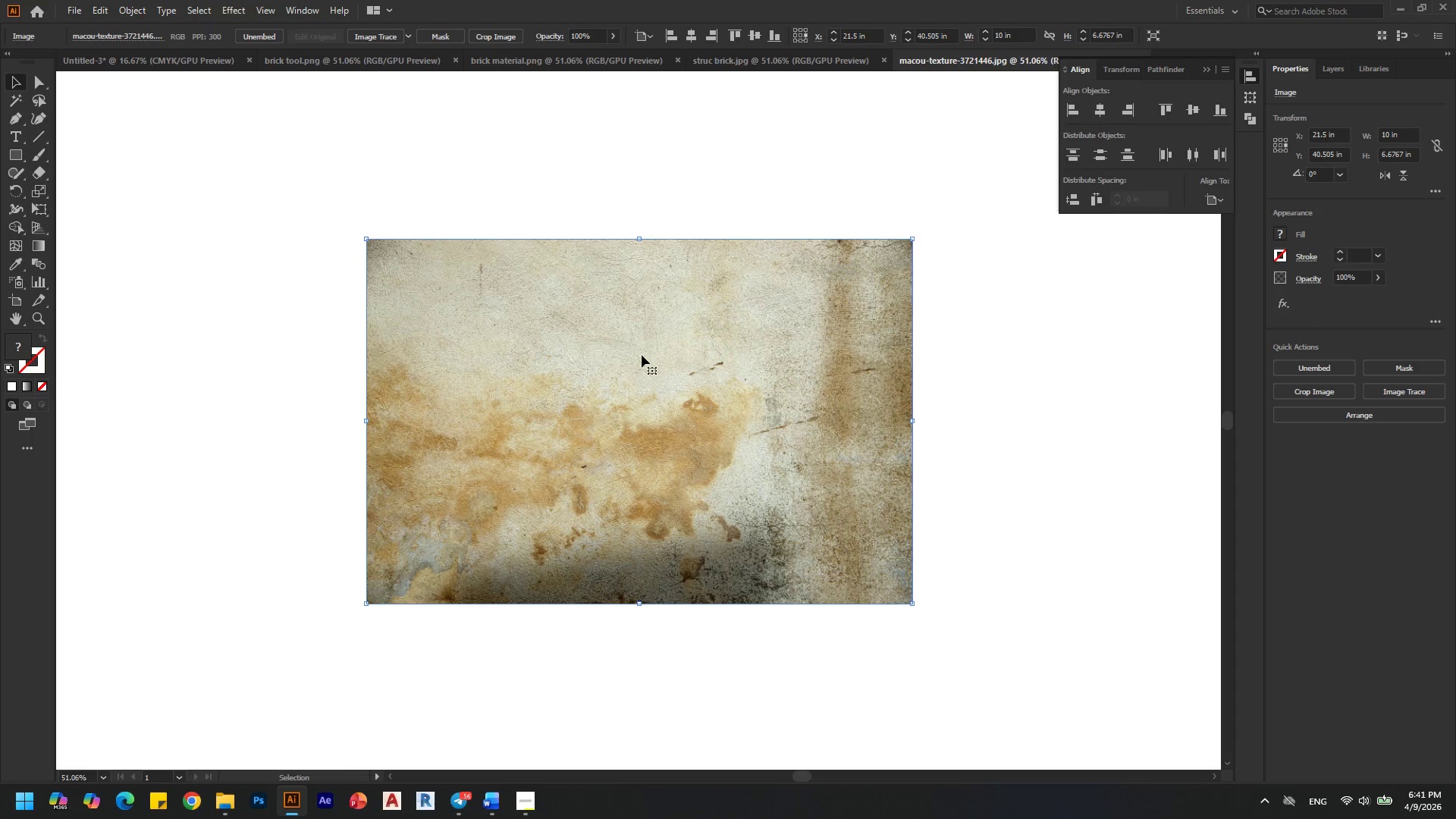 
key(Control+C)
 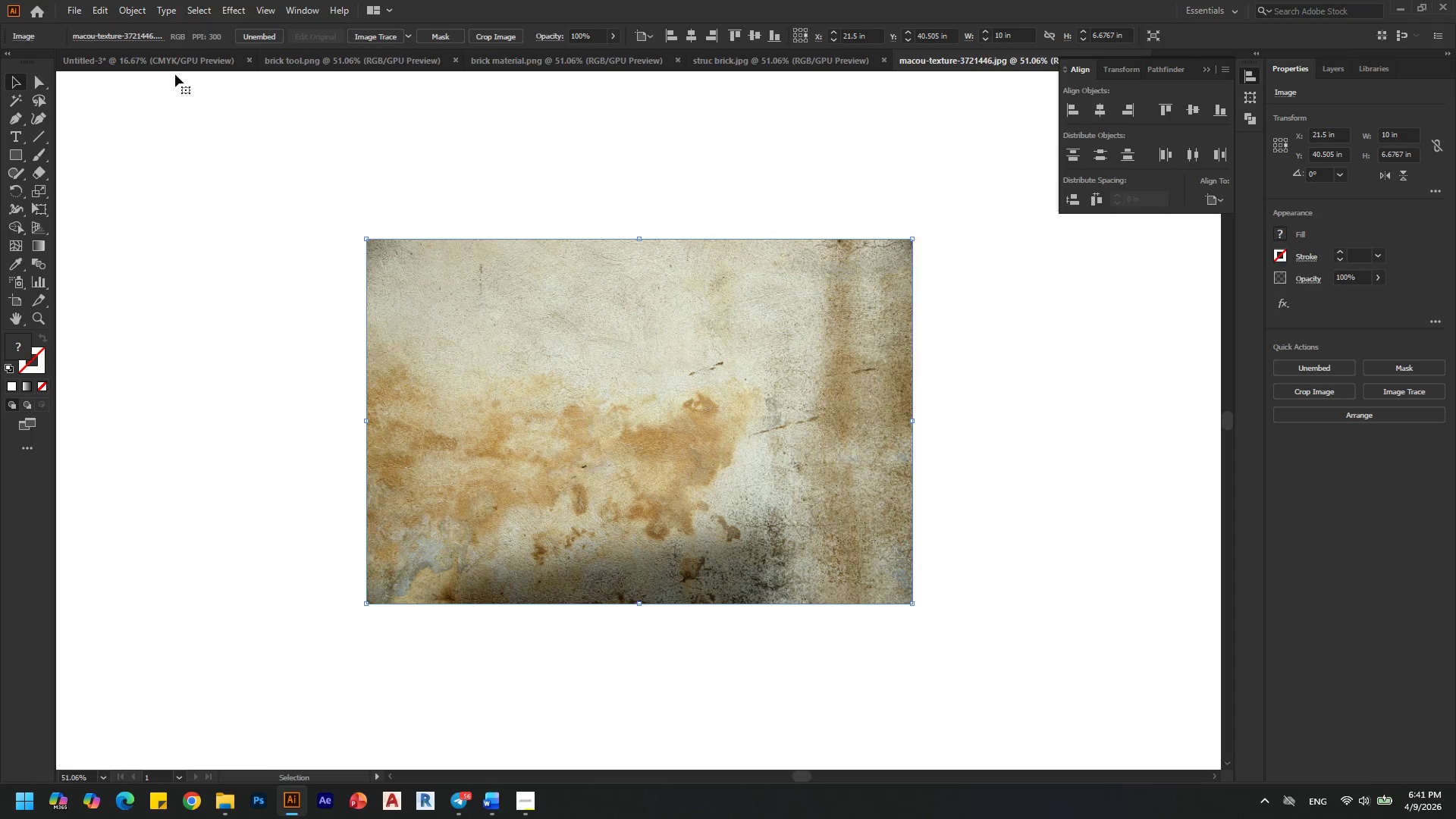 
left_click([184, 67])
 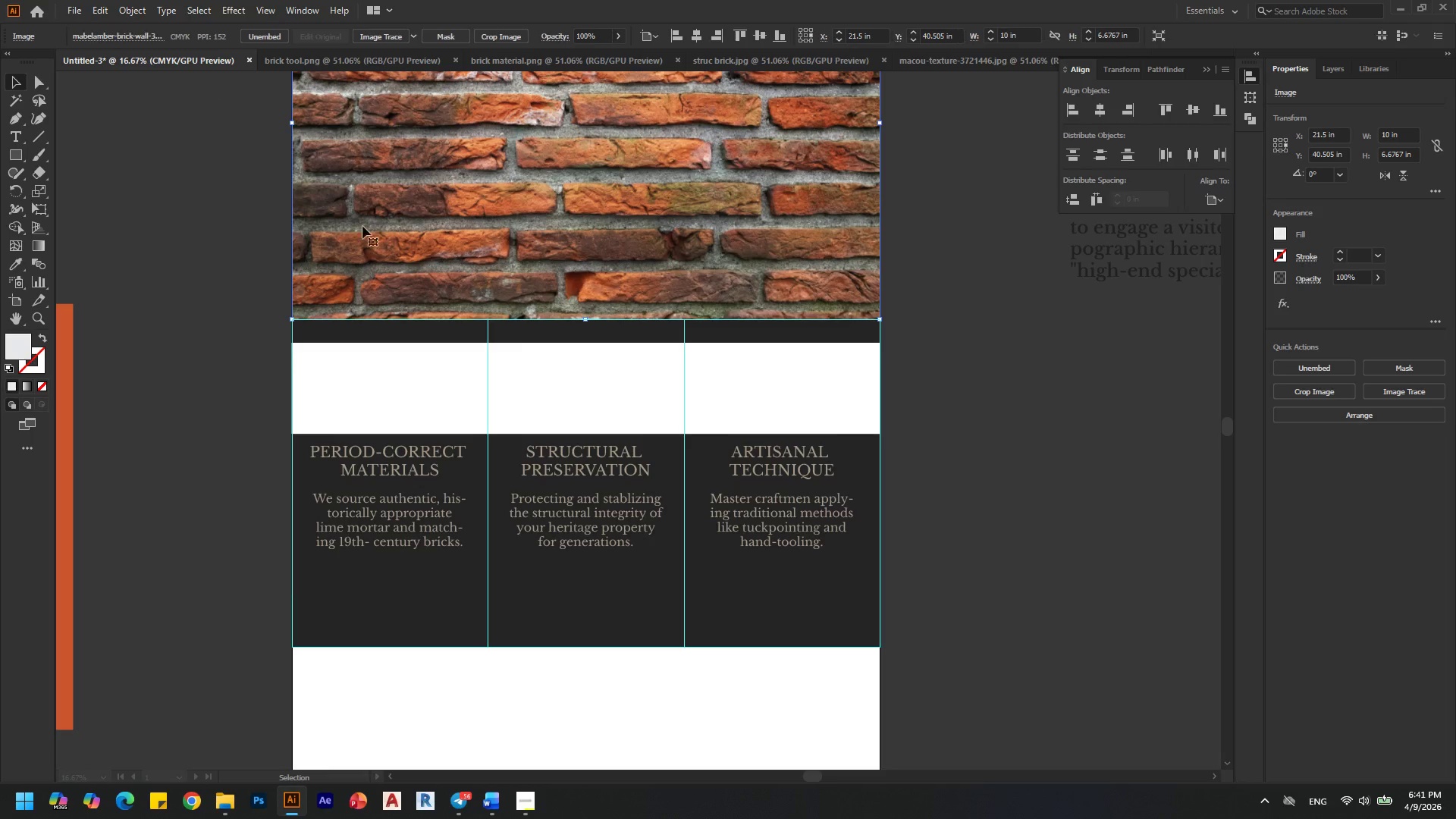 
hold_key(key=AltLeft, duration=0.41)
 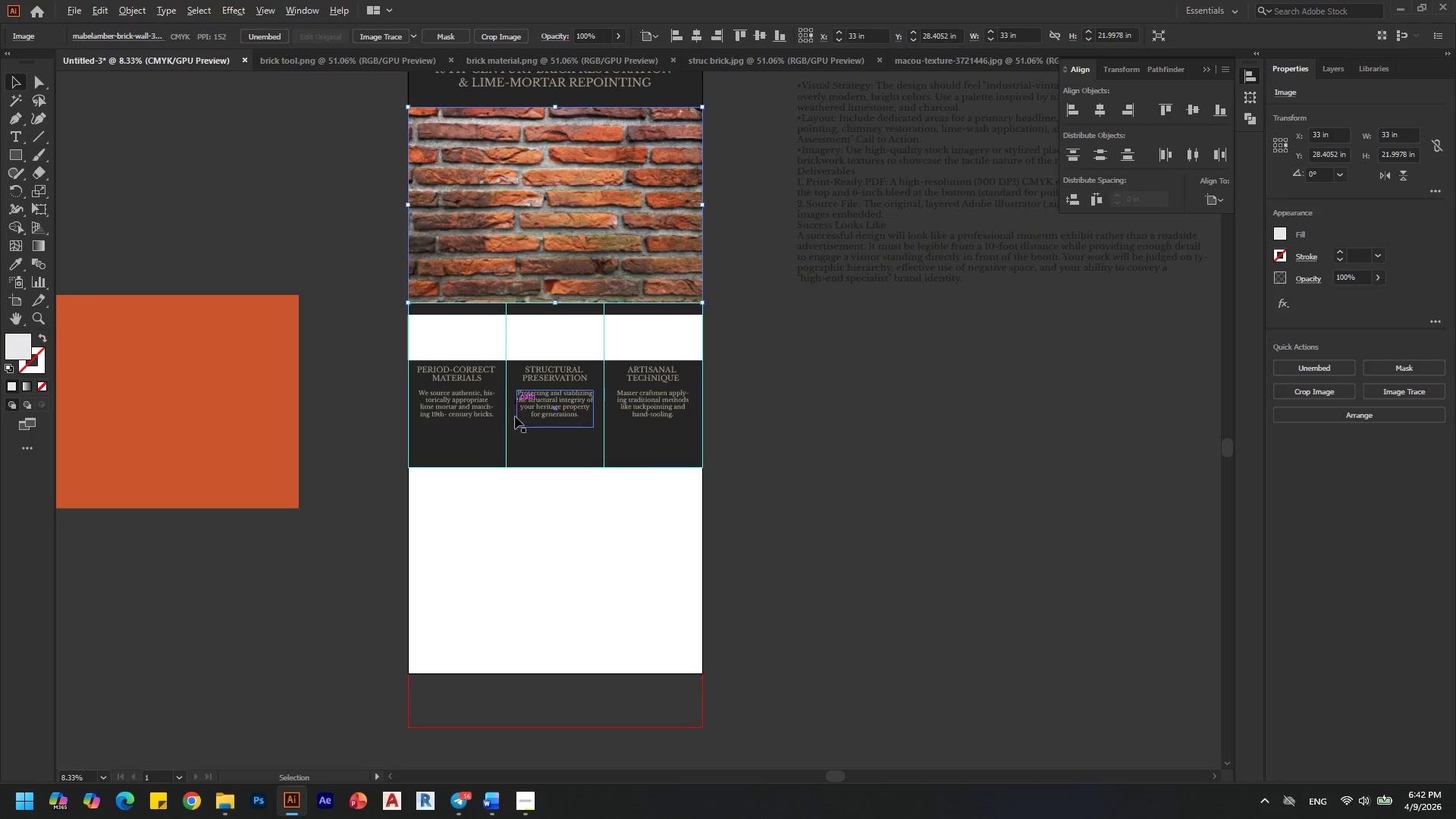 
key(Alt+AltLeft)
 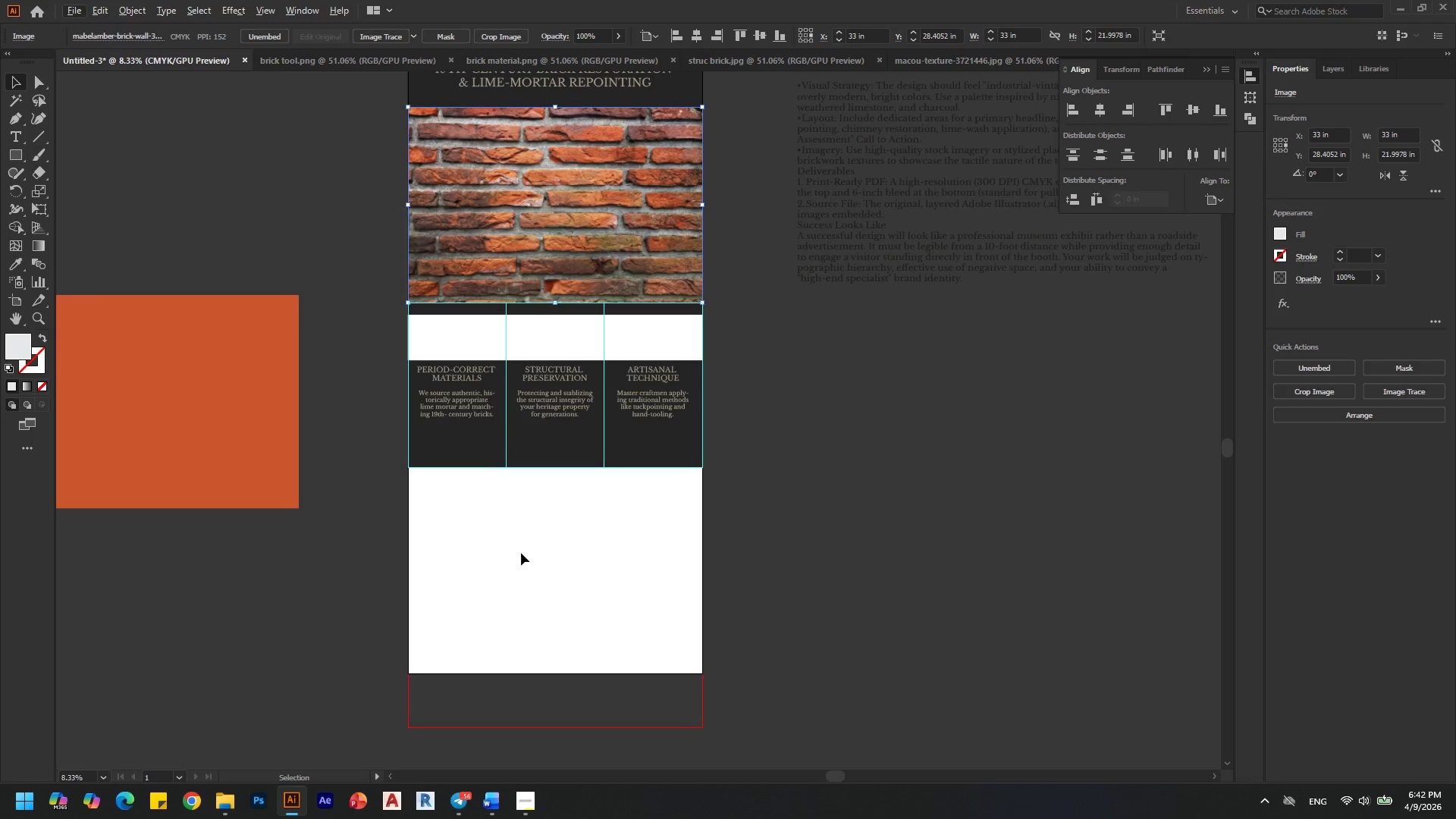 
scroll: coordinate [524, 287], scroll_direction: down, amount: 2.0
 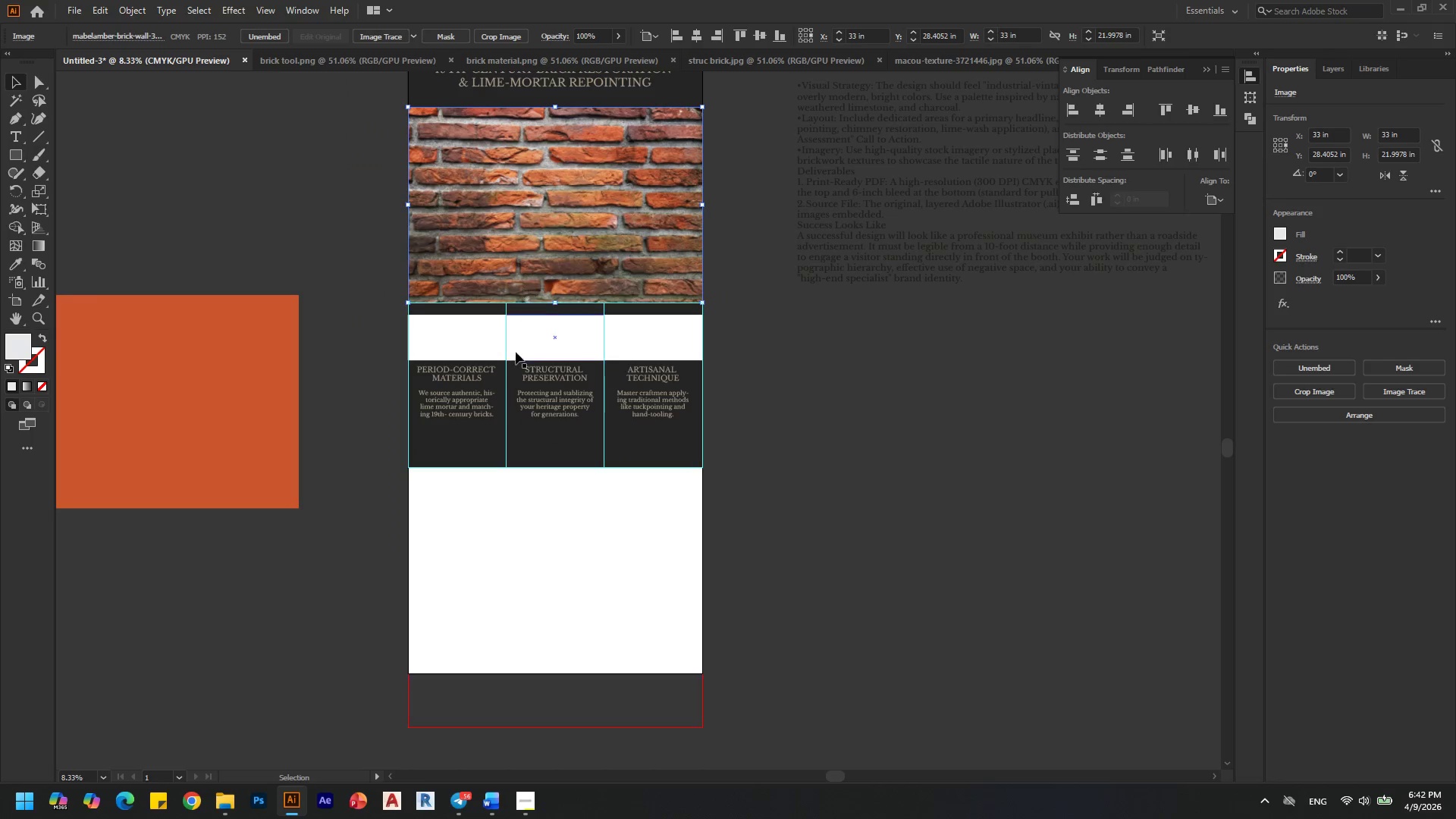 
left_click([521, 554])
 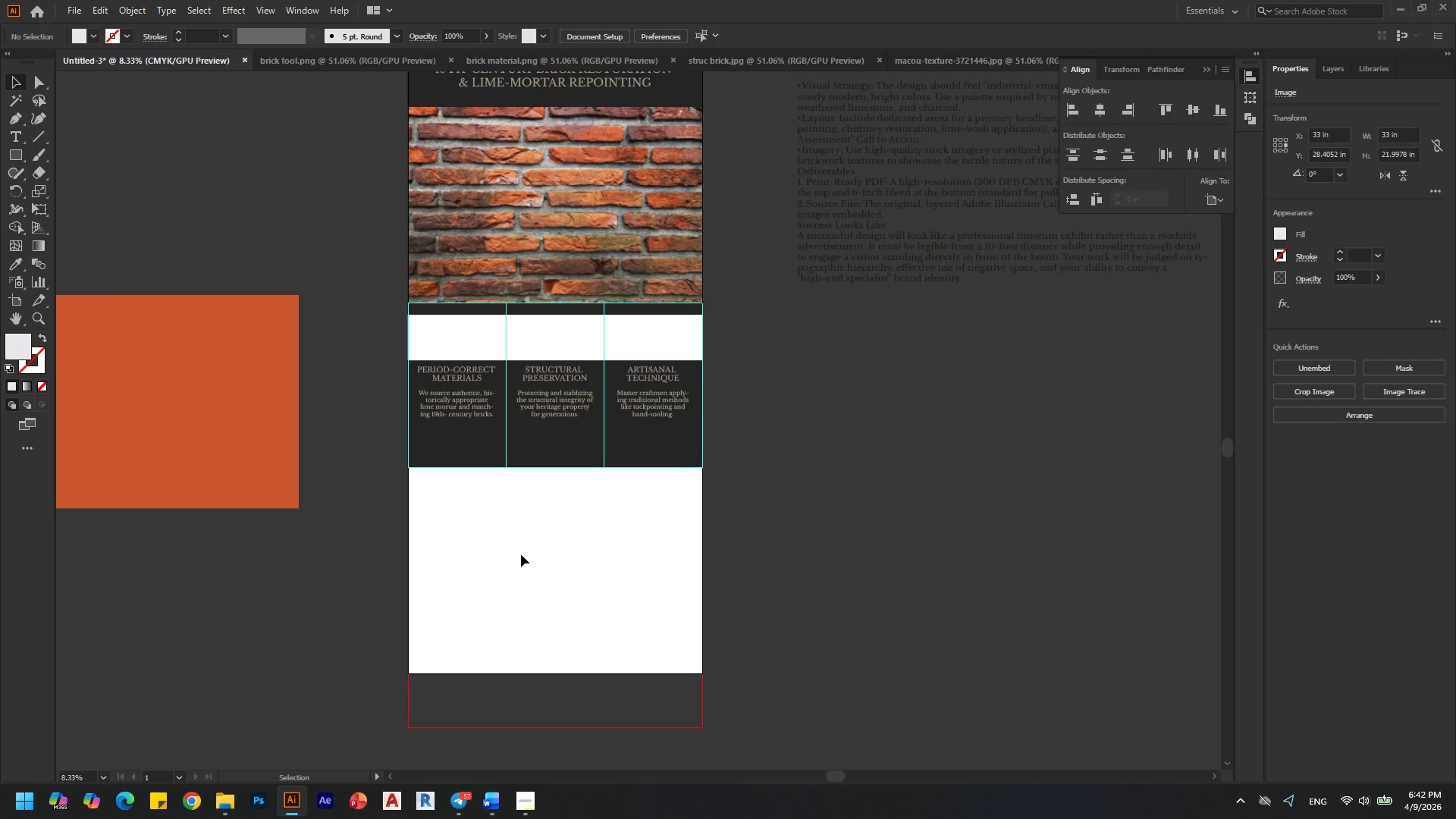 
key(Control+V)
 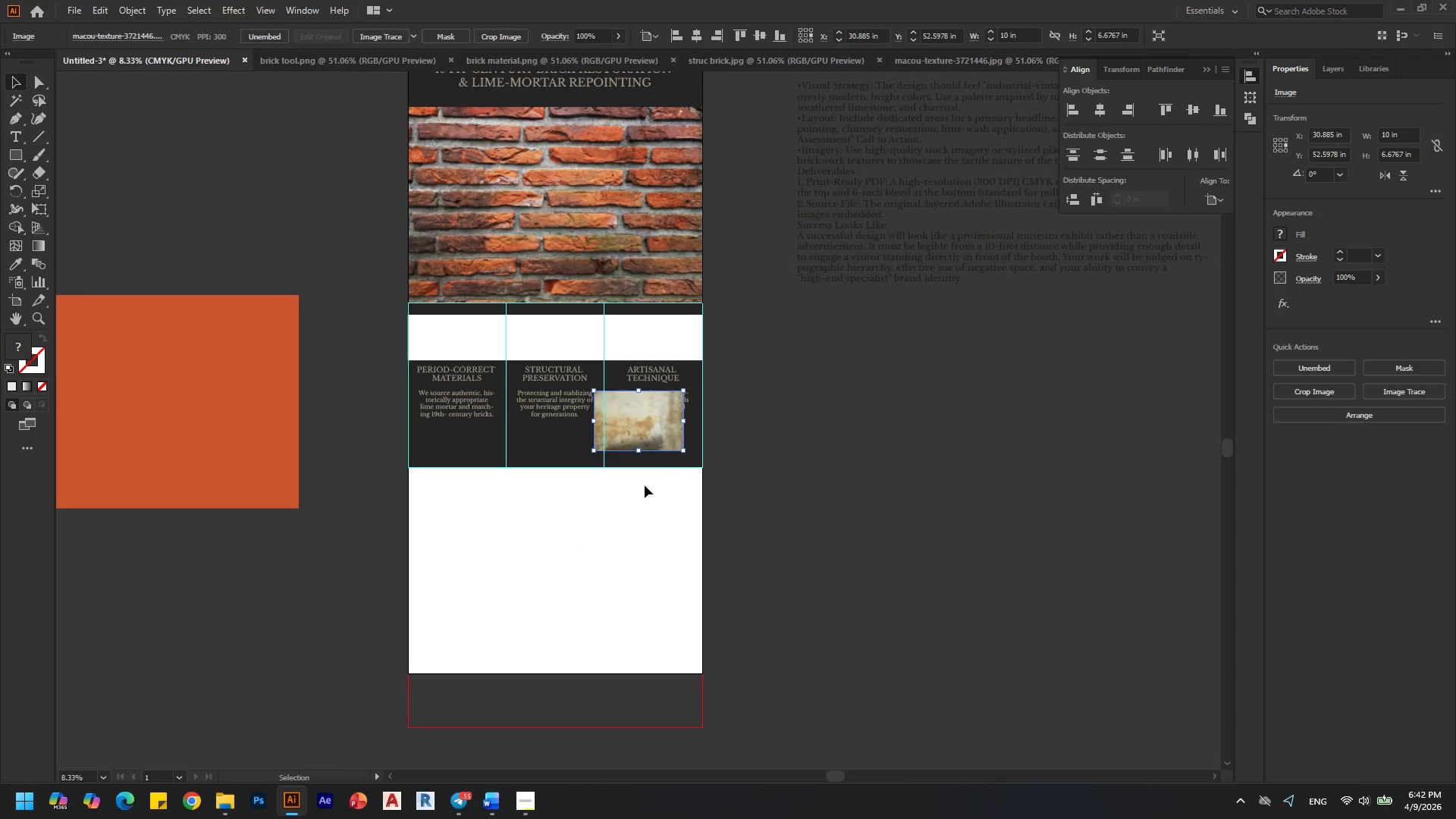 
left_click_drag(start_coordinate=[635, 418], to_coordinate=[447, 494])
 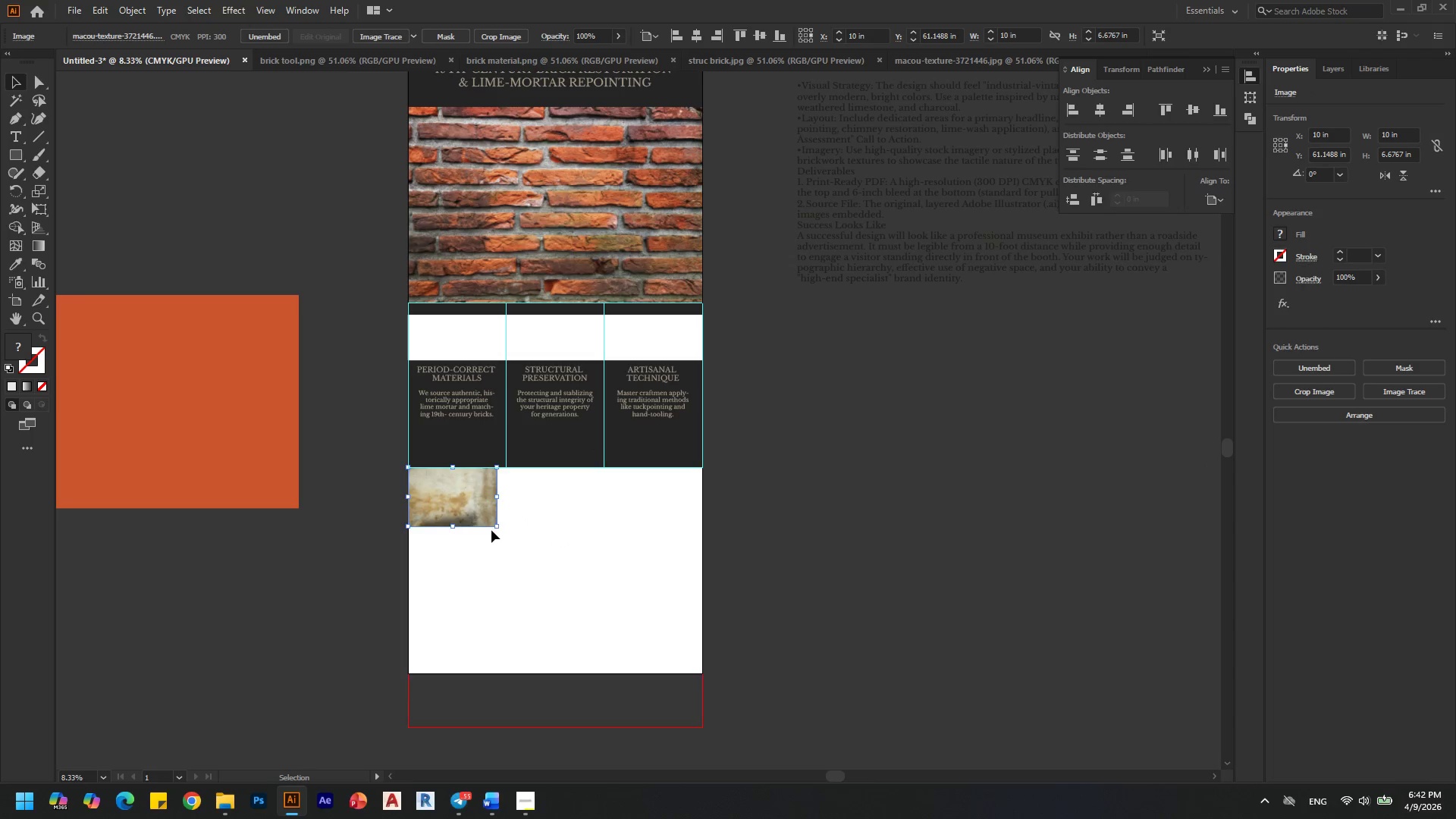 
left_click_drag(start_coordinate=[497, 527], to_coordinate=[758, 664])
 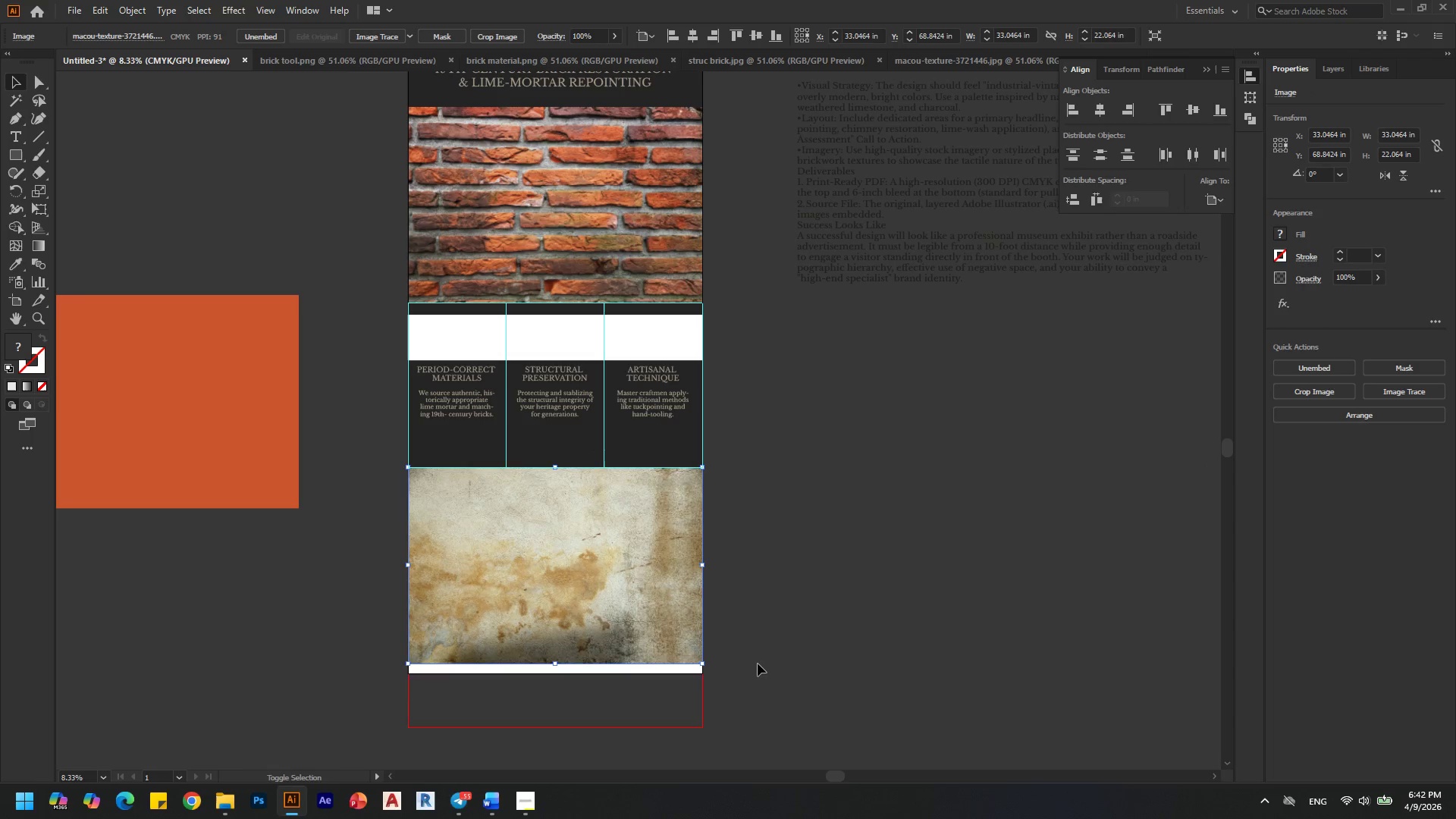 
hold_key(key=ShiftLeft, duration=1.52)
 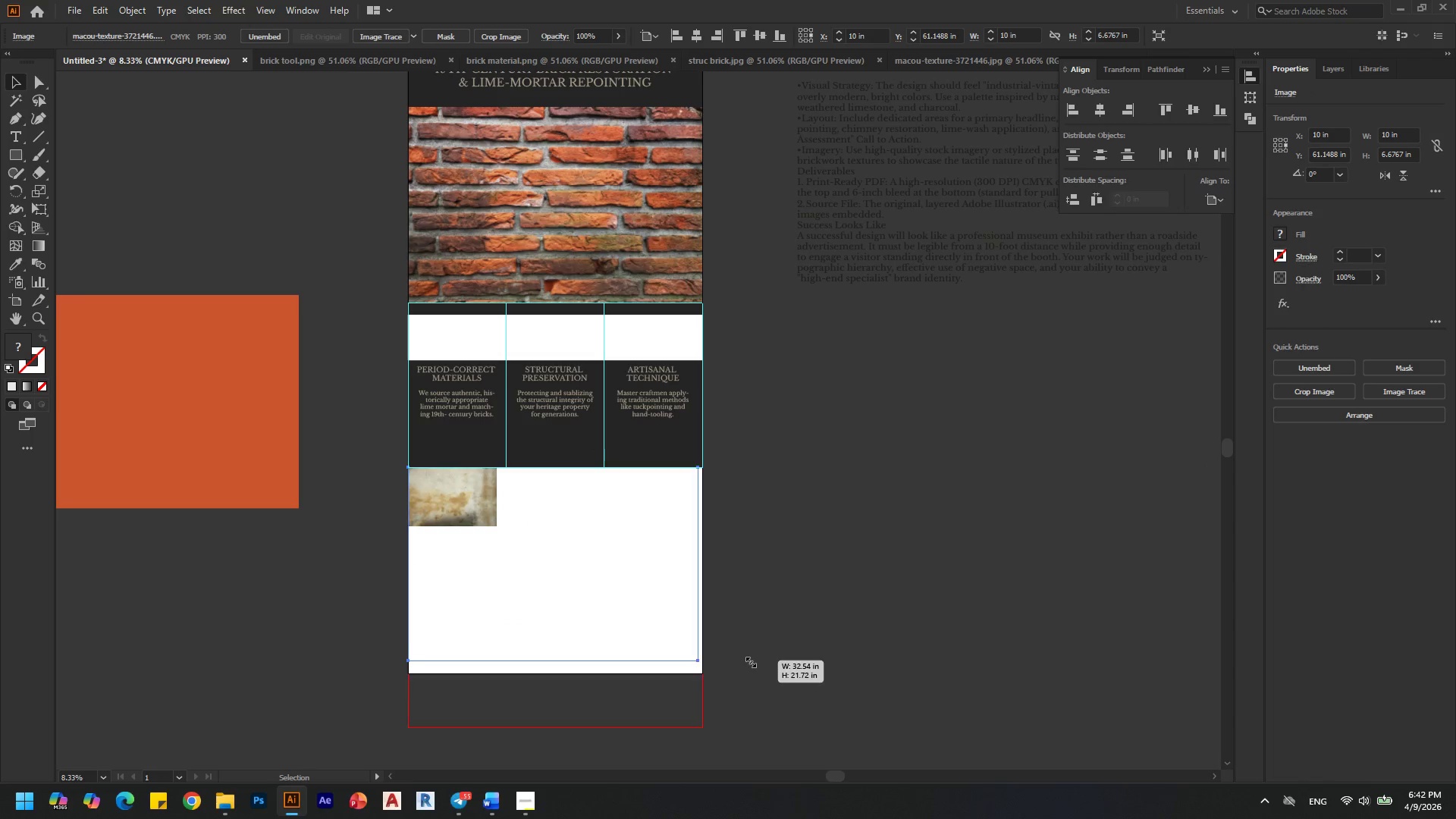 
hold_key(key=ShiftLeft, duration=1.5)
 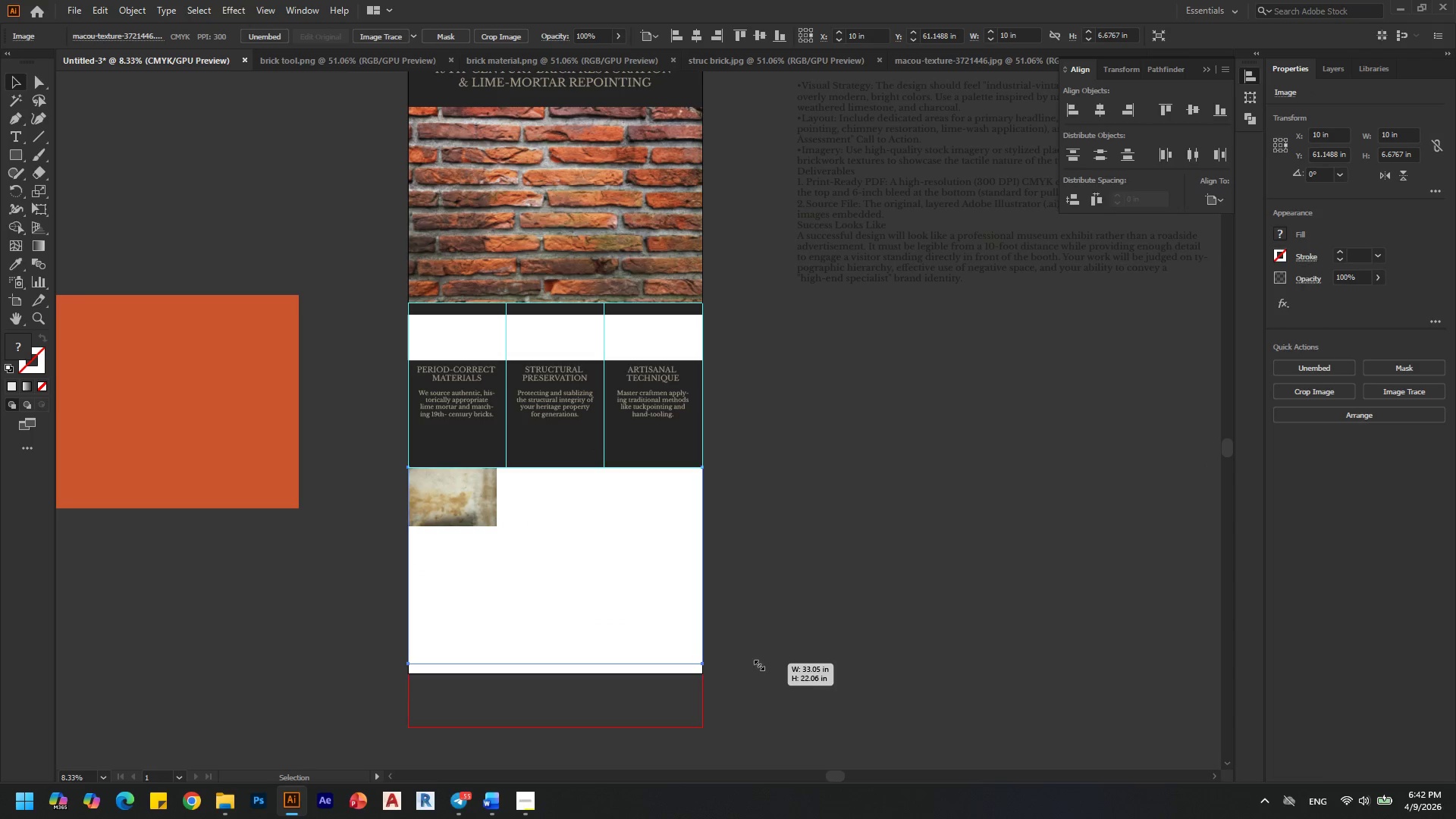 
hold_key(key=ShiftLeft, duration=1.2)
 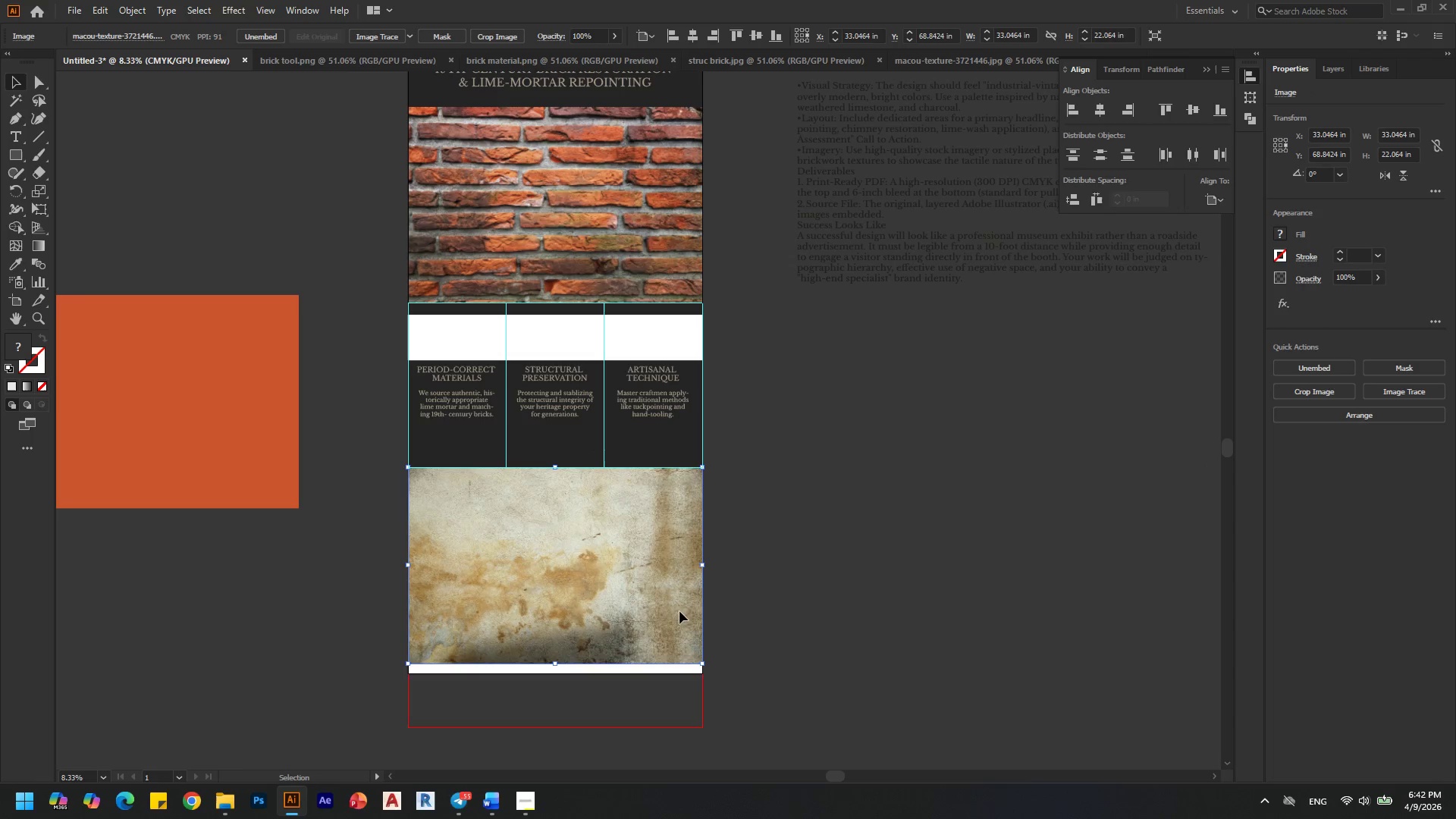 
hold_key(key=AltLeft, duration=0.31)
 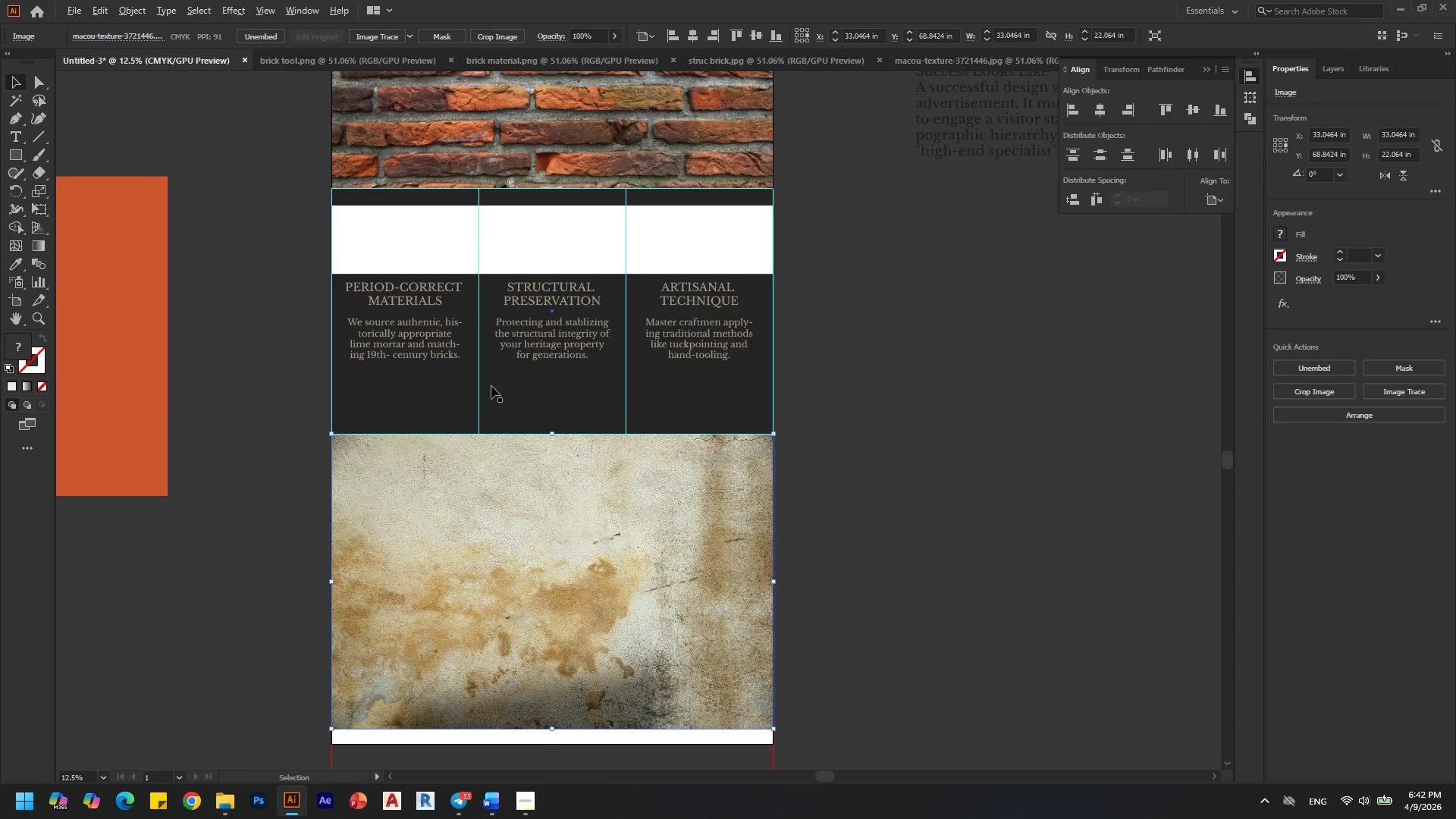 
hold_key(key=AltLeft, duration=0.39)
 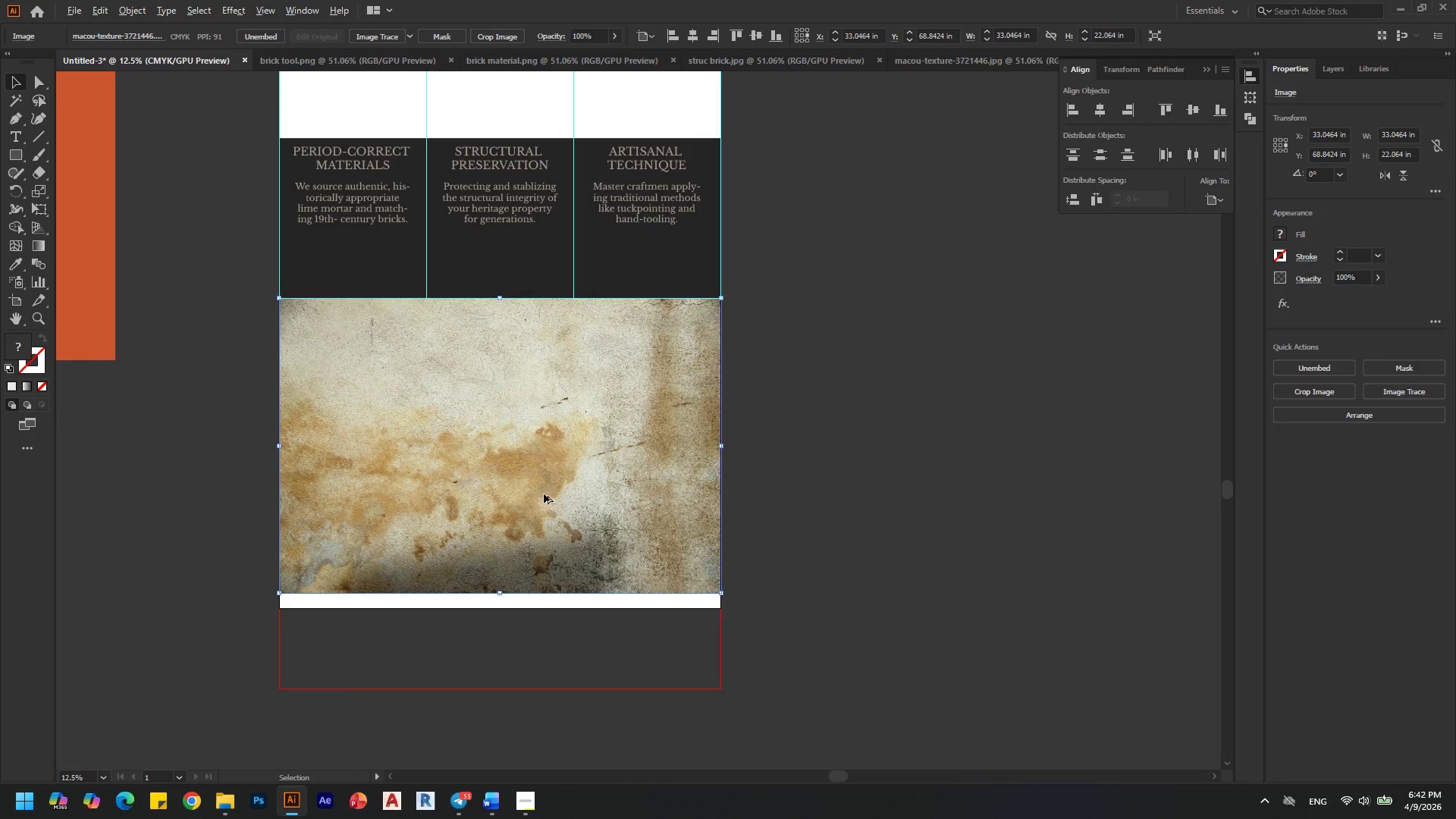 
scroll: coordinate [561, 533], scroll_direction: none, amount: 0.0
 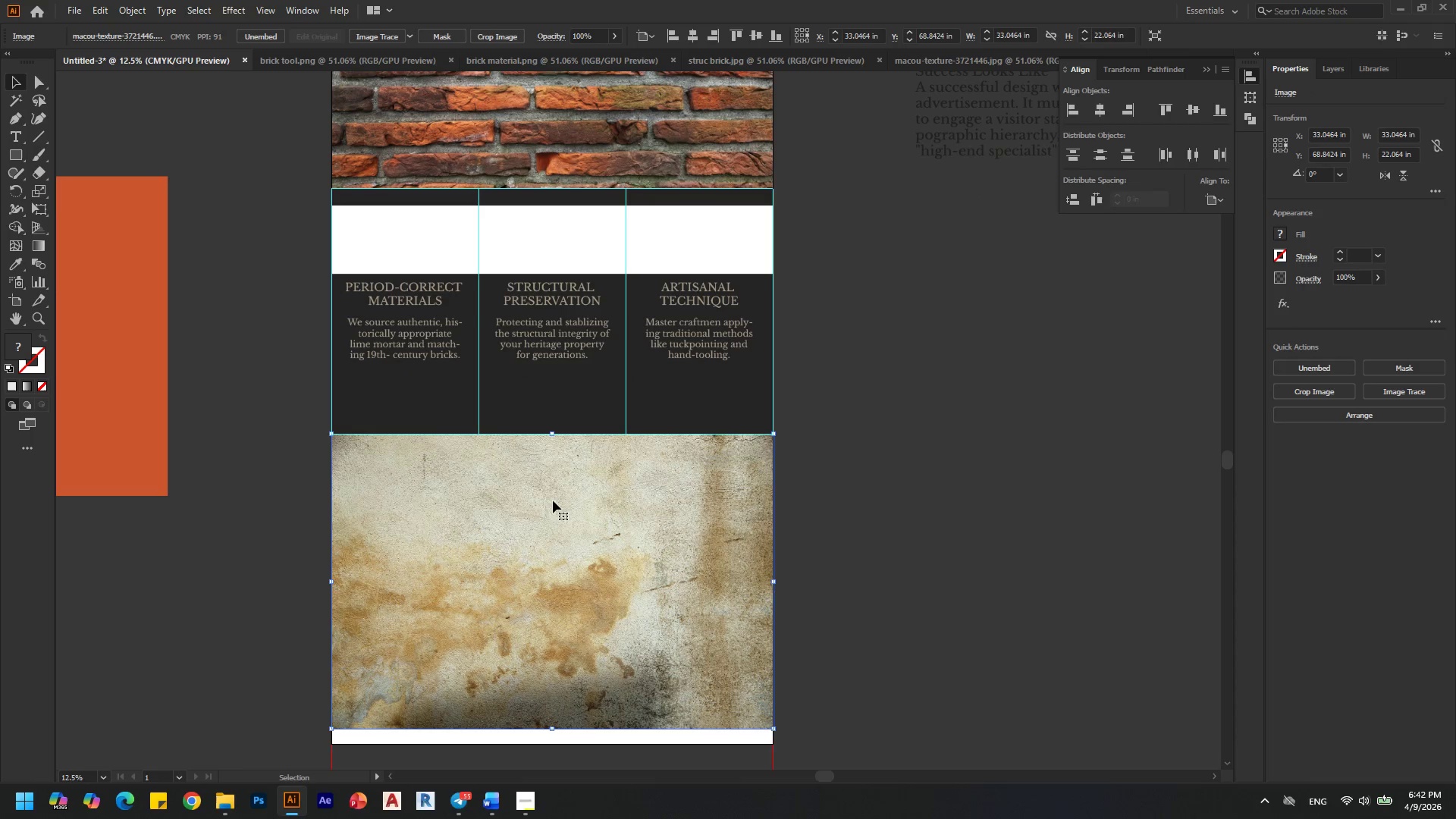 
key(Alt+AltLeft)
 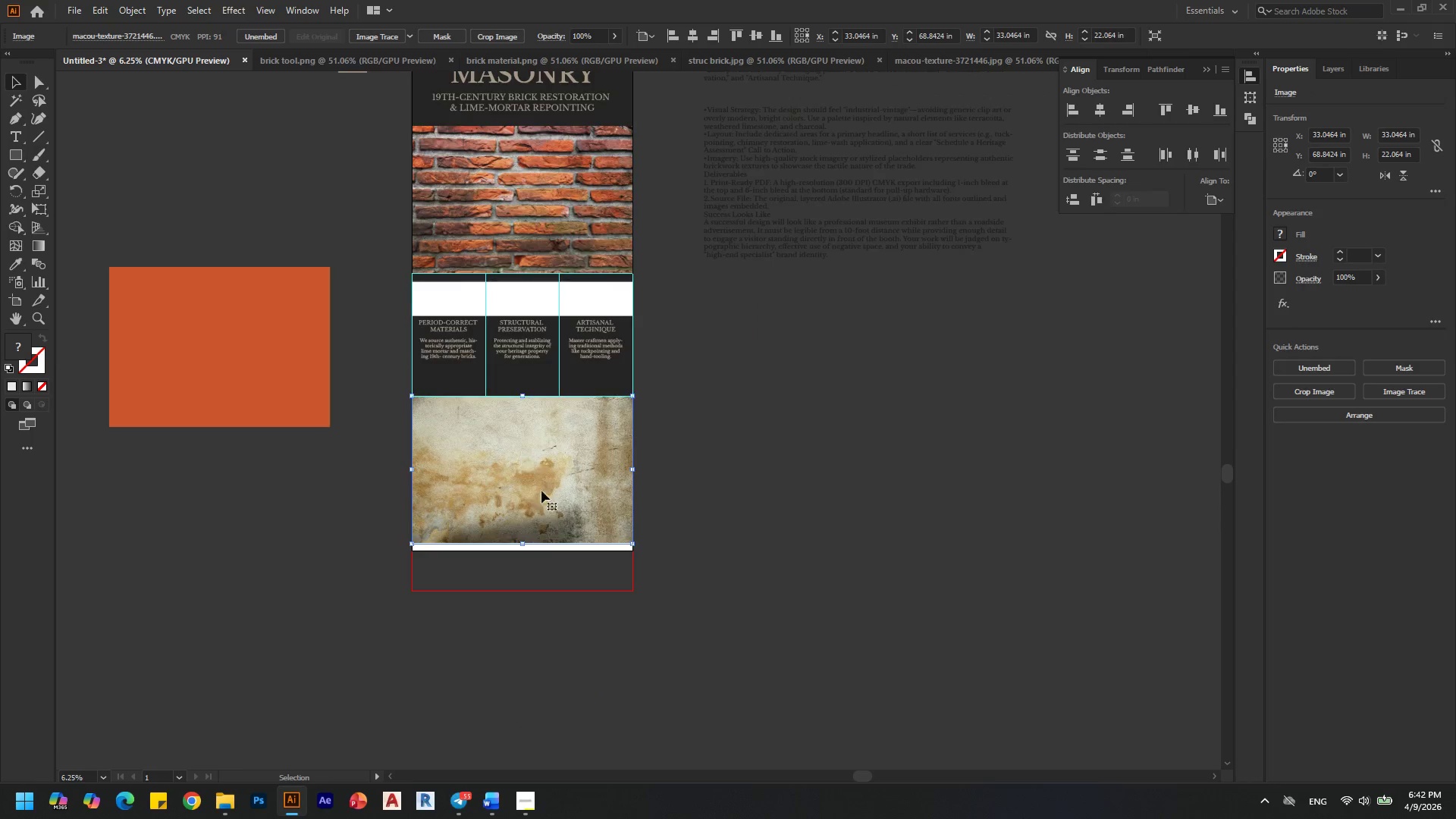 
scroll: coordinate [544, 494], scroll_direction: none, amount: 0.0
 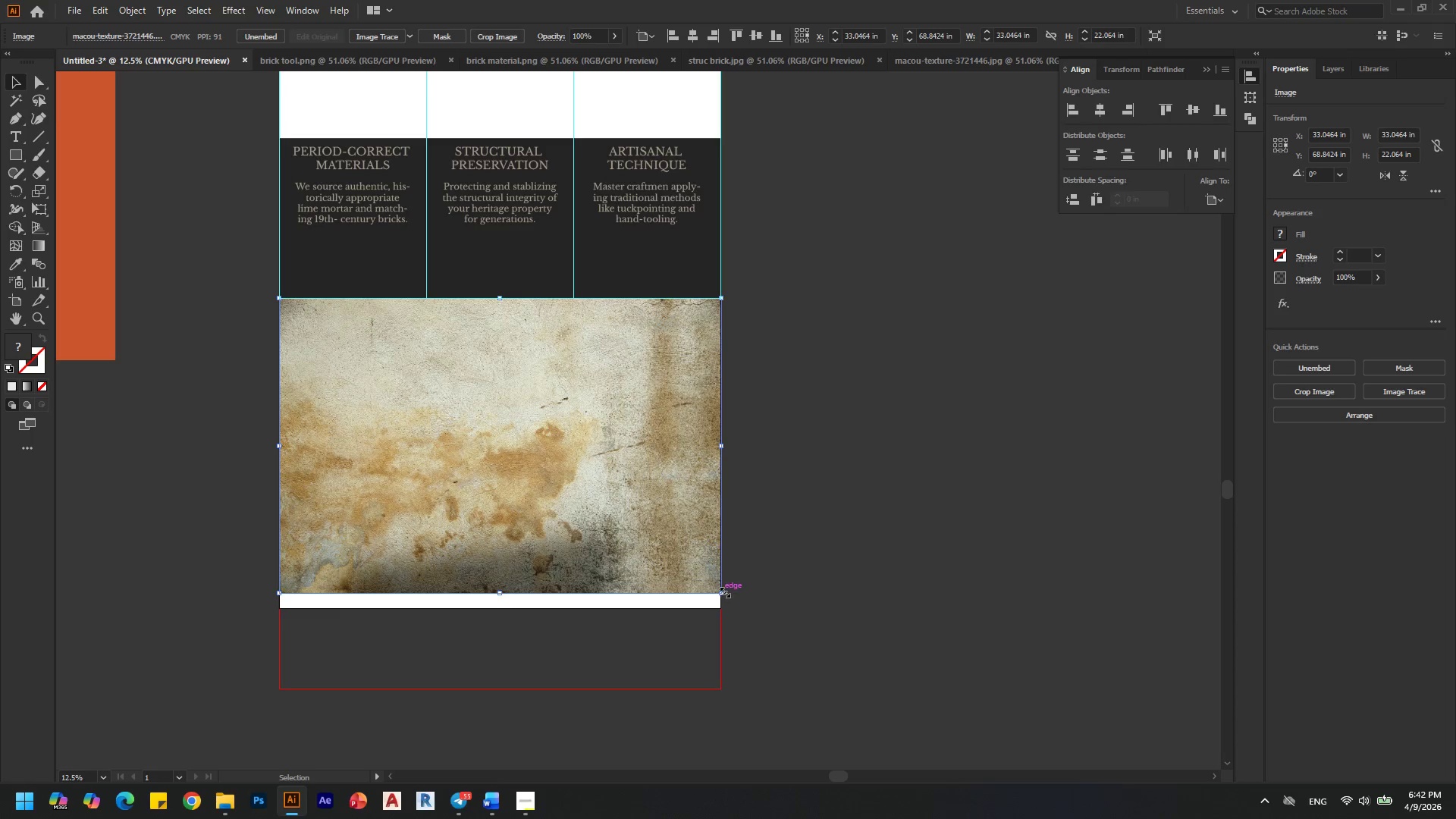 
left_click_drag(start_coordinate=[723, 591], to_coordinate=[833, 713])
 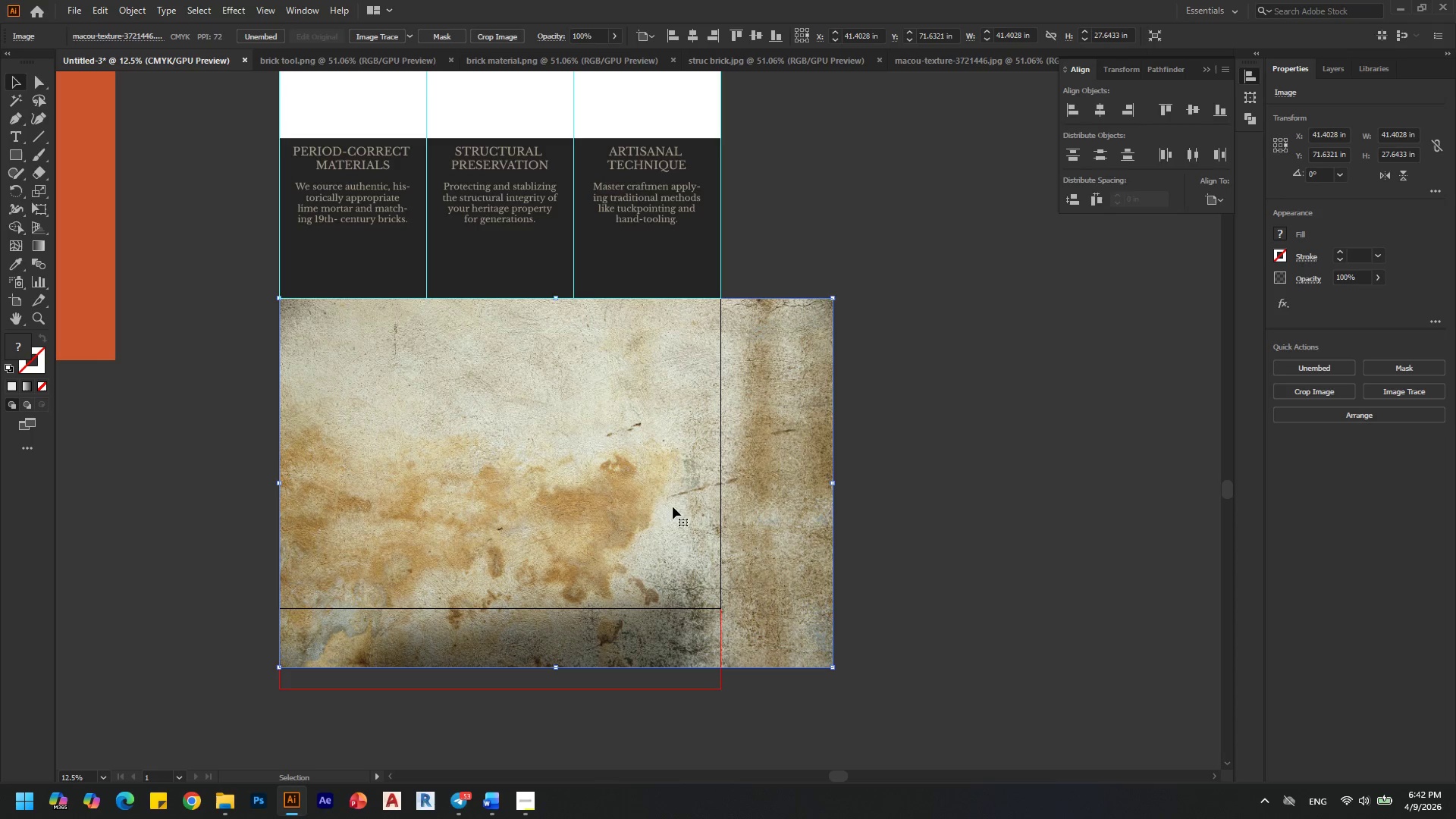 
hold_key(key=ShiftLeft, duration=1.16)
 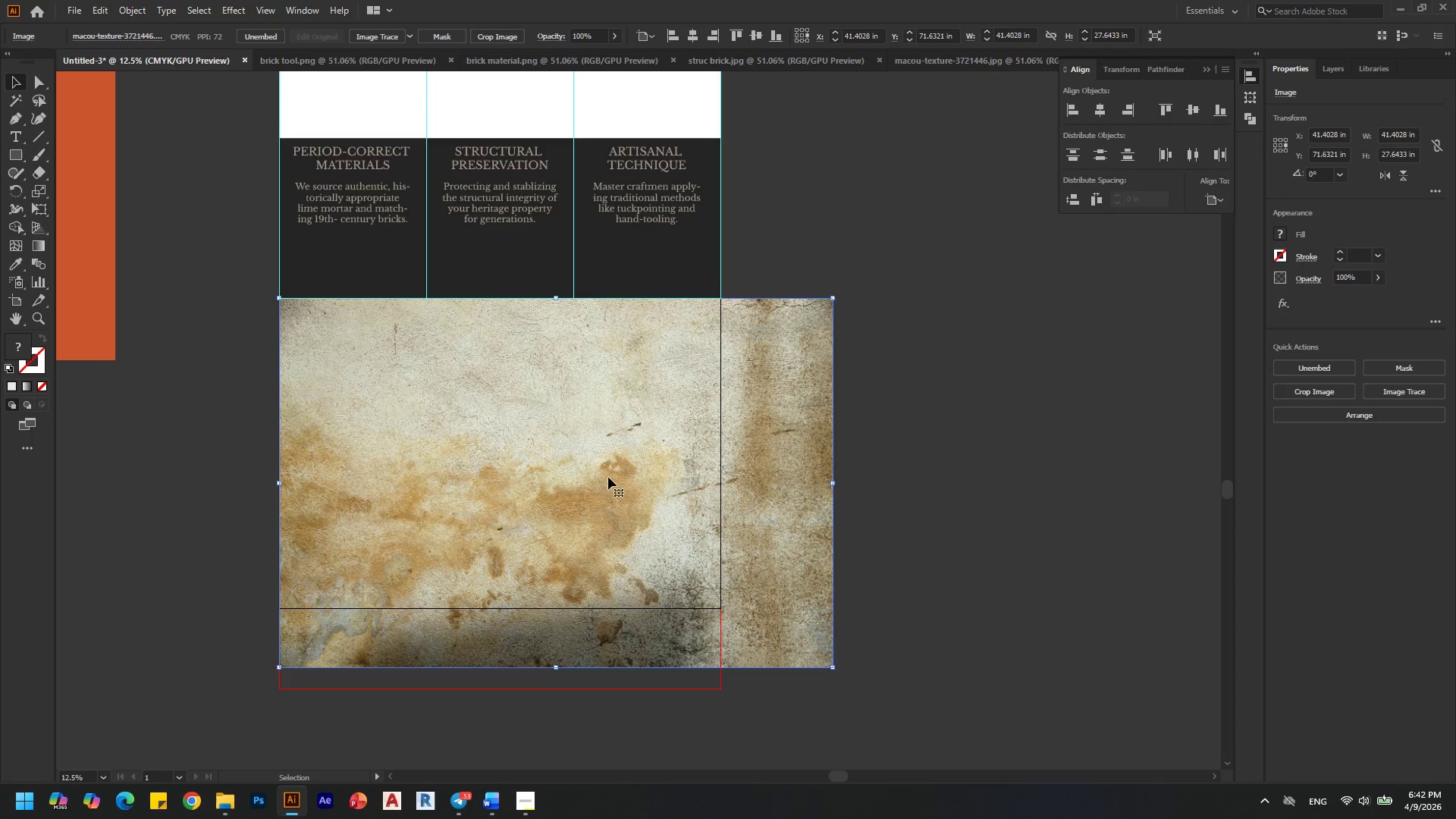 
left_click_drag(start_coordinate=[607, 477], to_coordinate=[566, 473])
 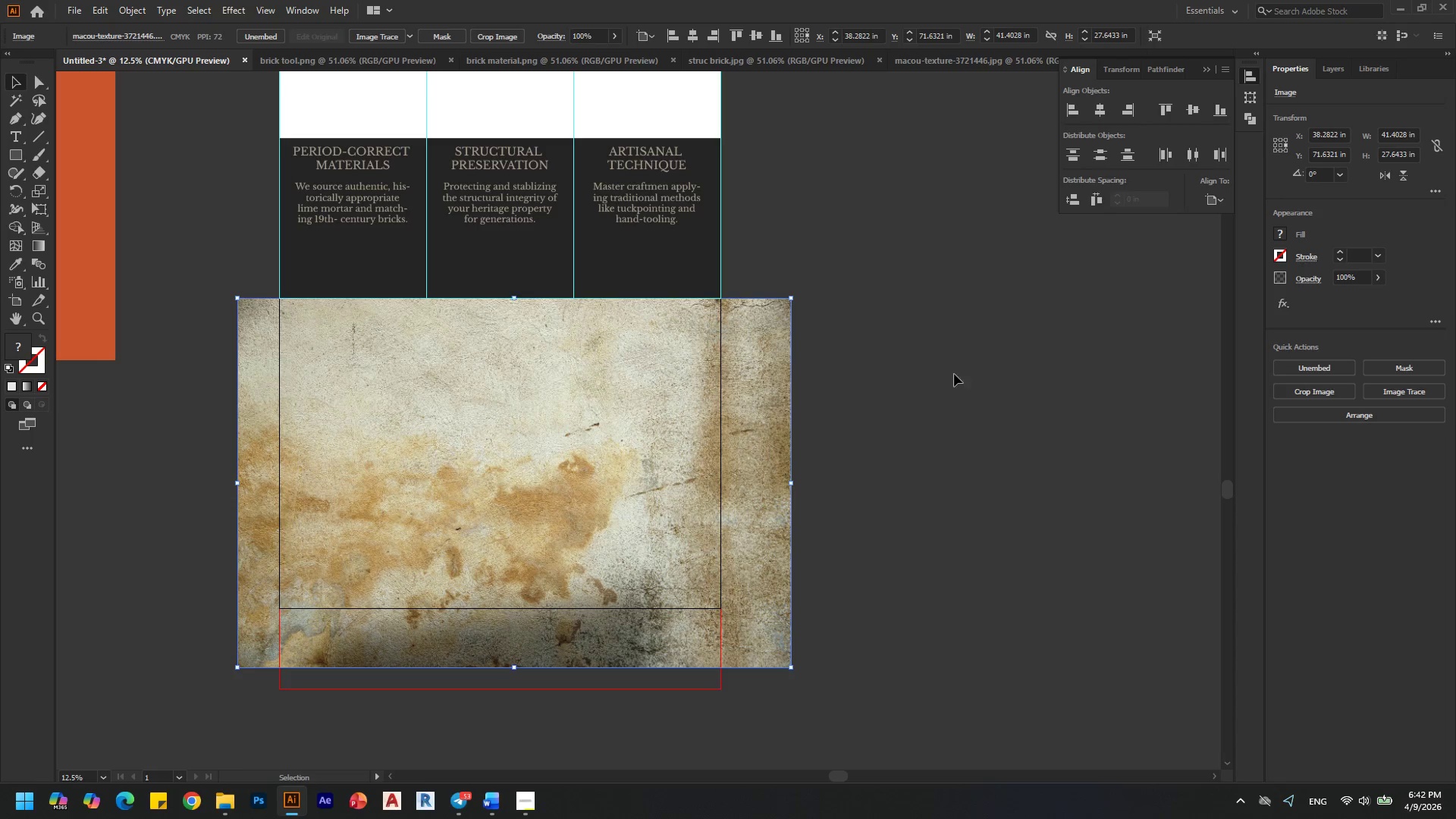 
hold_key(key=ShiftLeft, duration=1.34)
 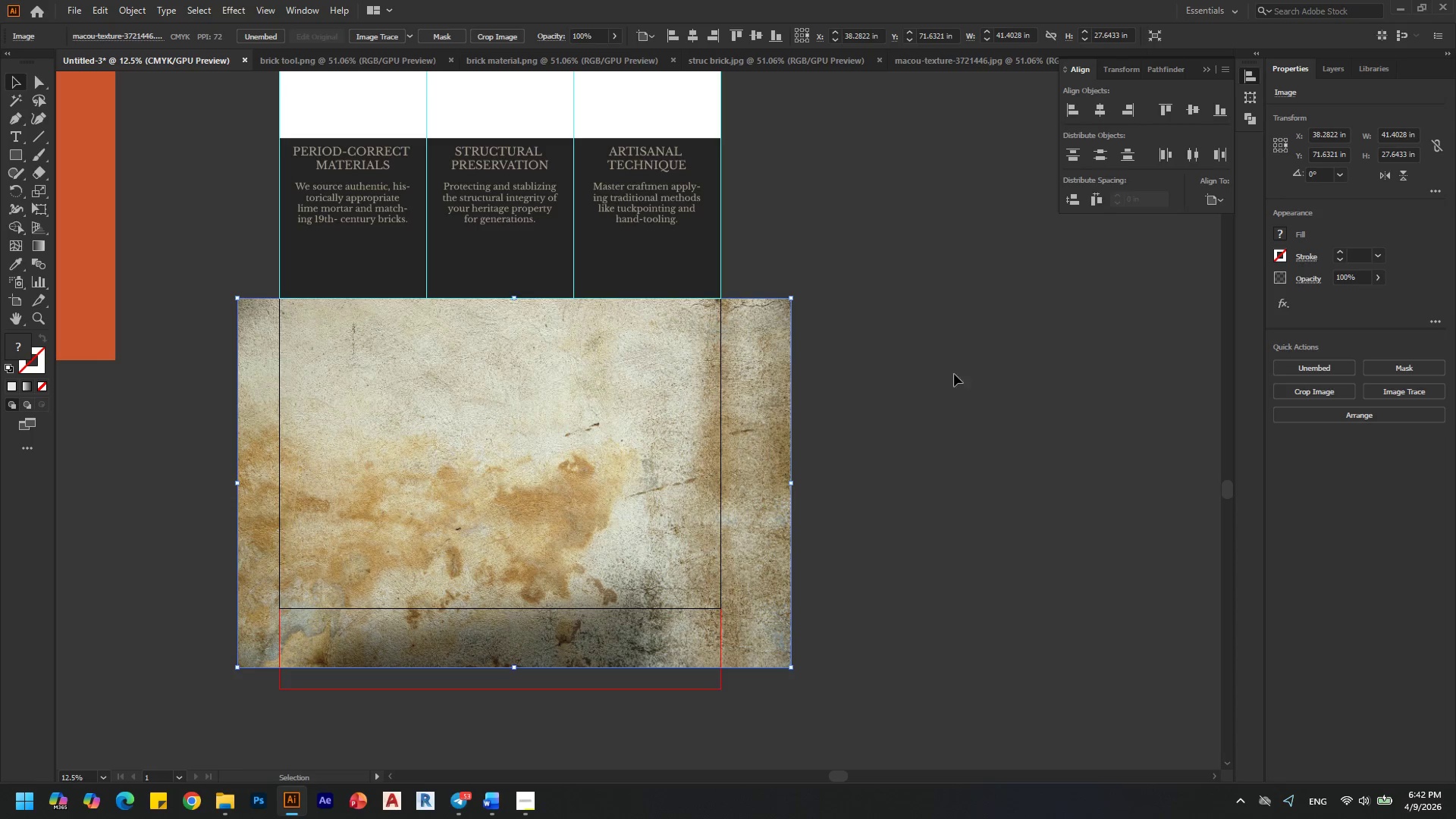 
left_click([956, 370])
 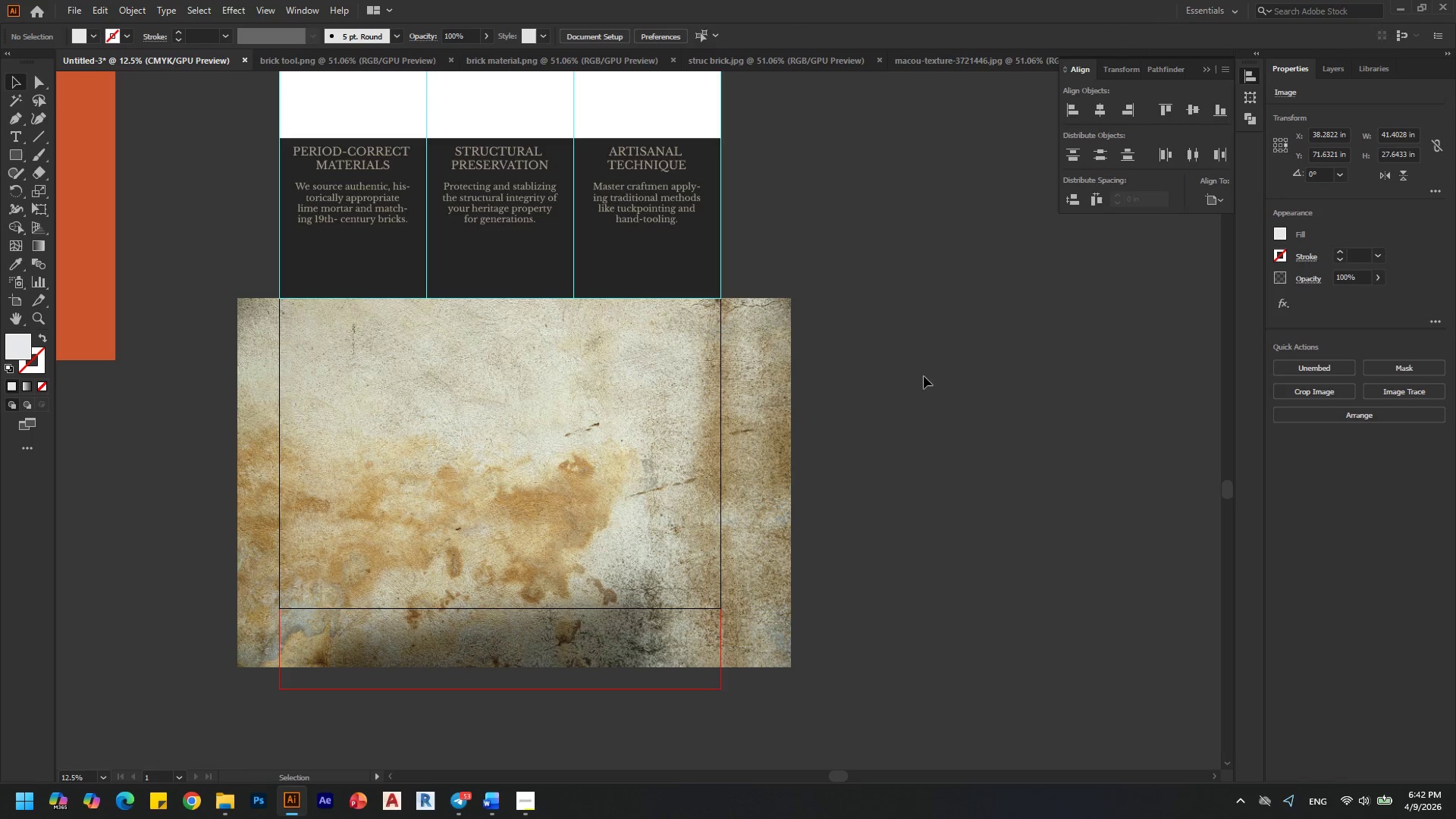 
hold_key(key=AltLeft, duration=0.42)
 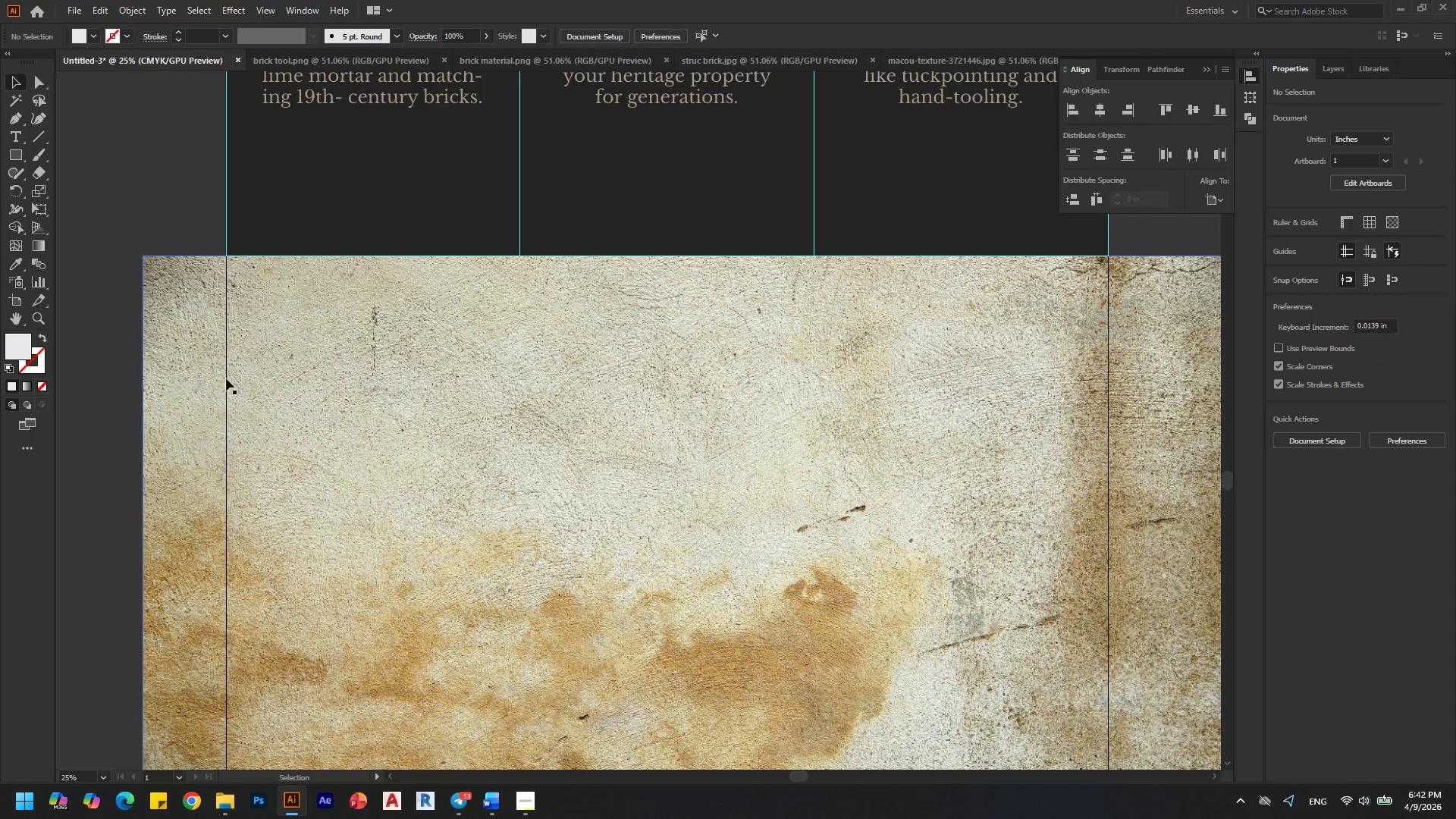 
hold_key(key=AltLeft, duration=0.48)
 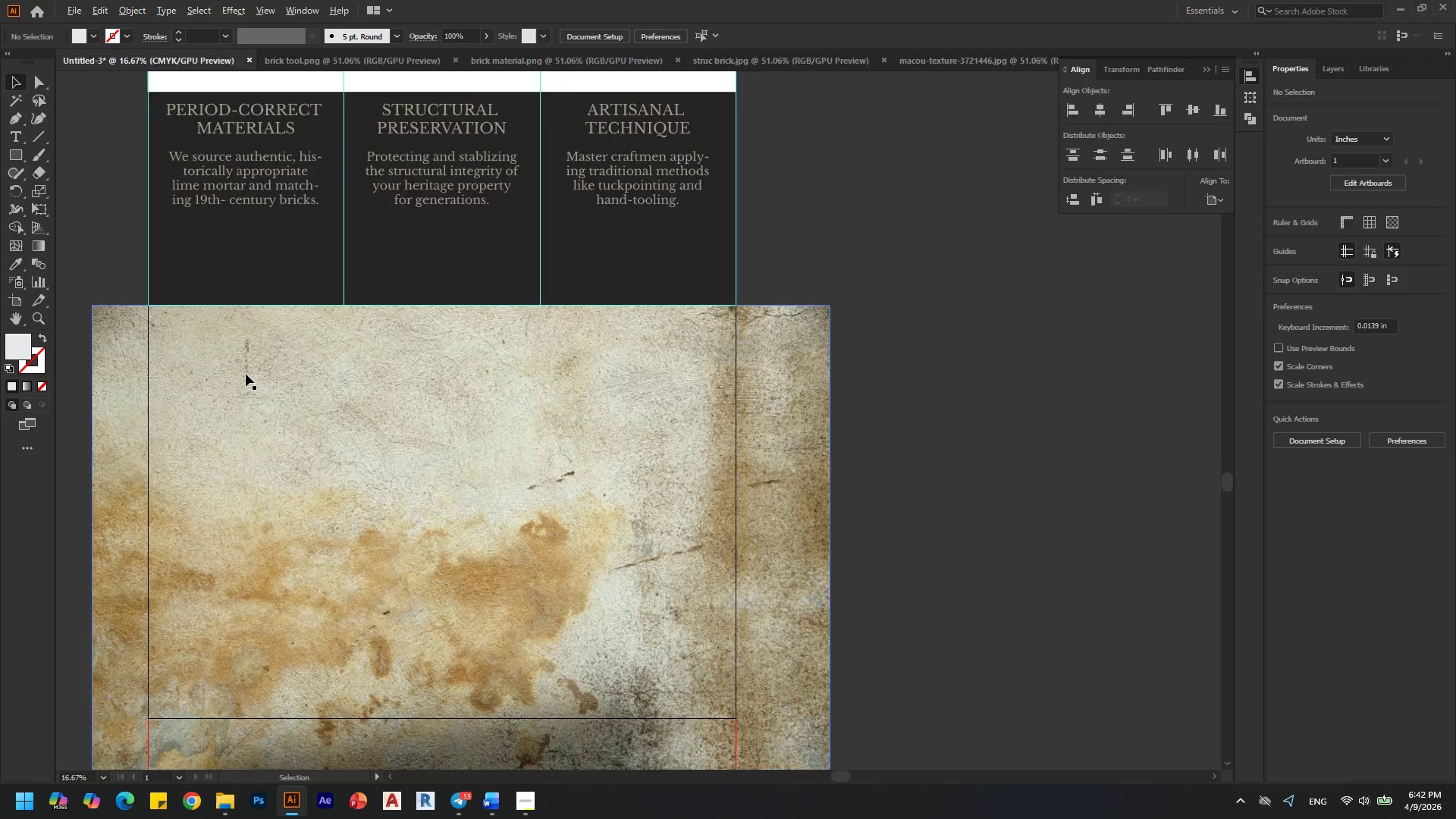 
scroll: coordinate [333, 357], scroll_direction: up, amount: 2.0
 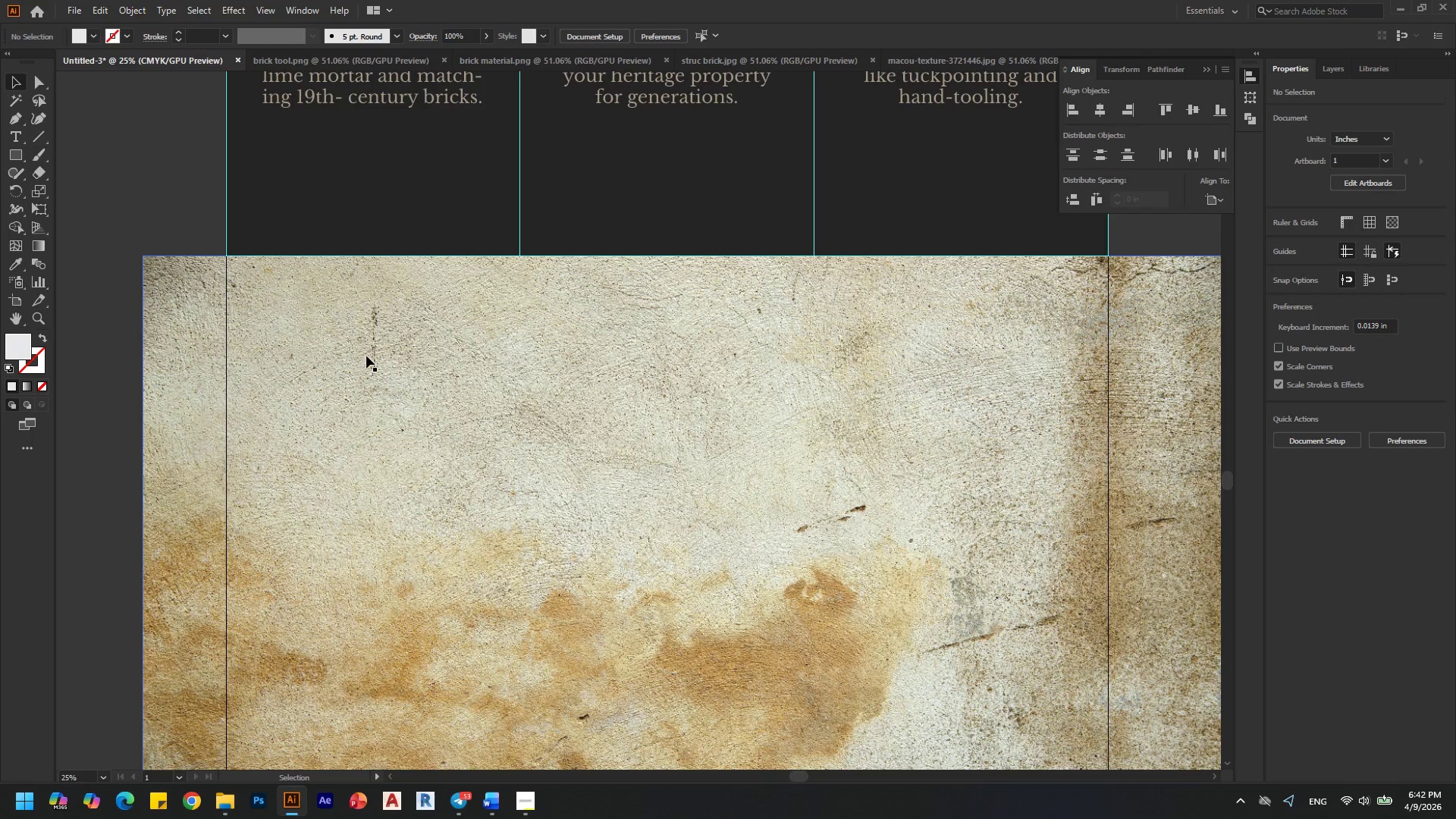 
hold_key(key=AltLeft, duration=1.44)
scroll: coordinate [246, 374], scroll_direction: up, amount: 1.0
 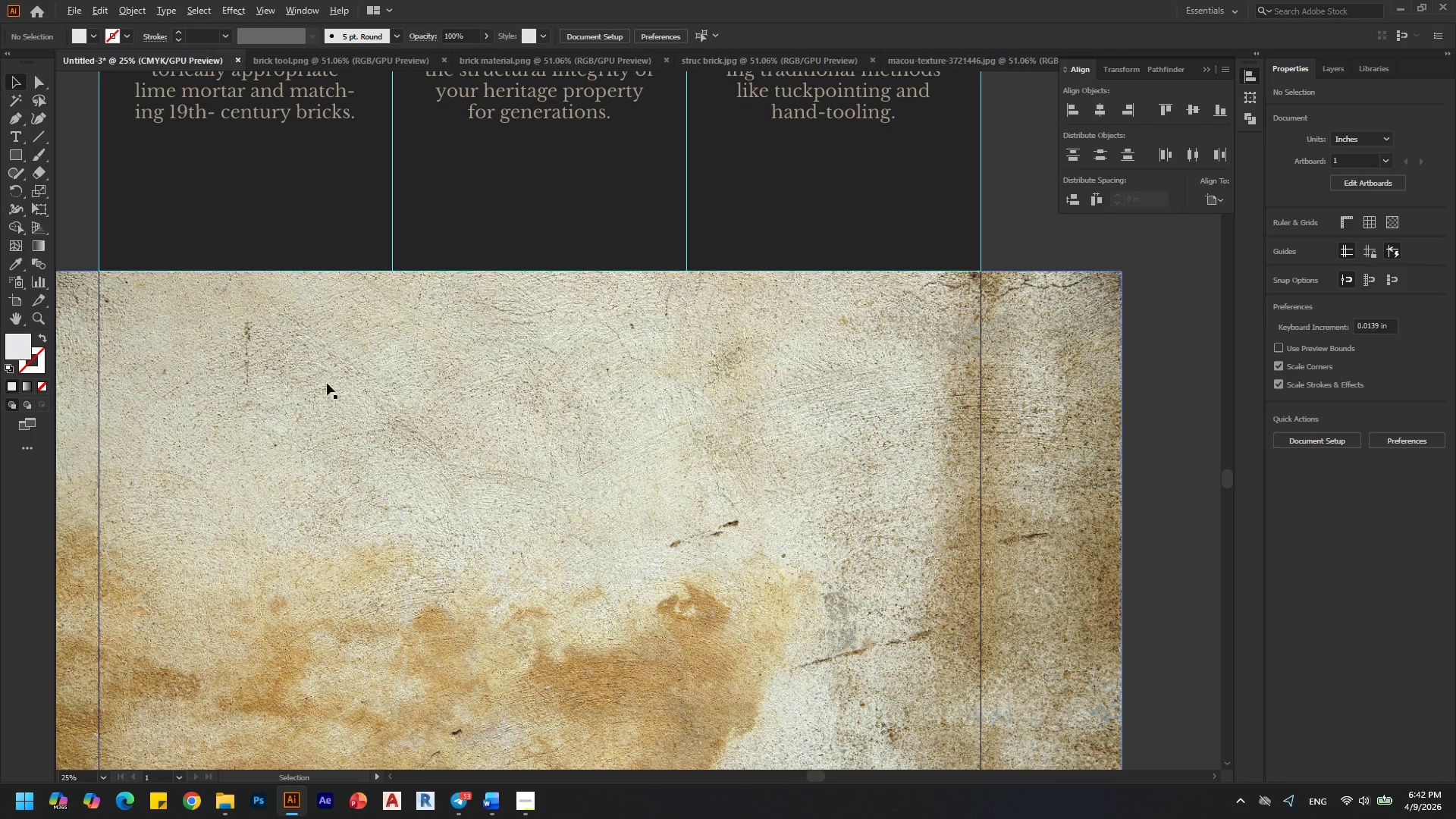 
scroll: coordinate [438, 430], scroll_direction: none, amount: 0.0
 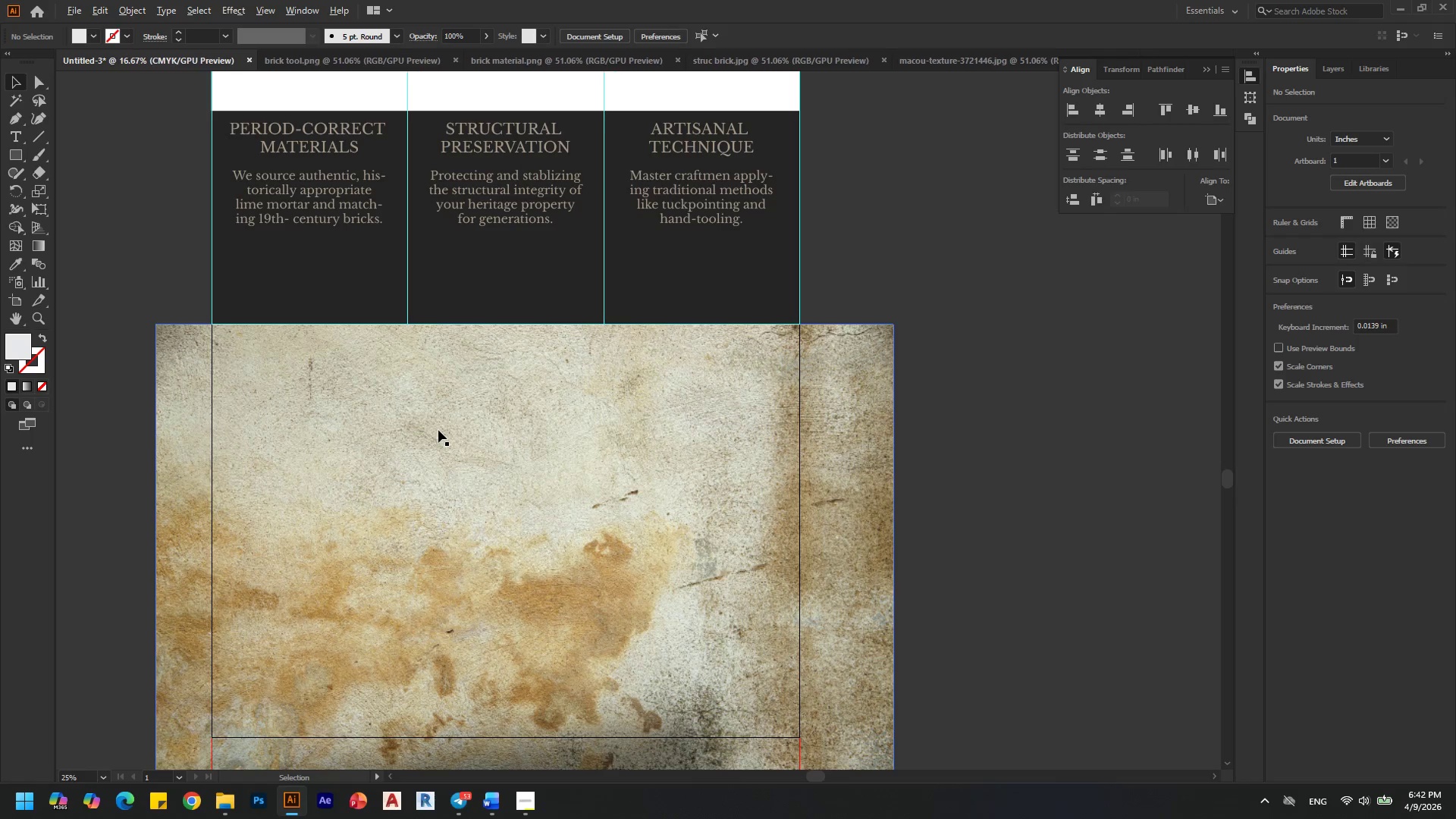 
hold_key(key=AltLeft, duration=1.31)
scroll: coordinate [413, 427], scroll_direction: down, amount: 3.0
 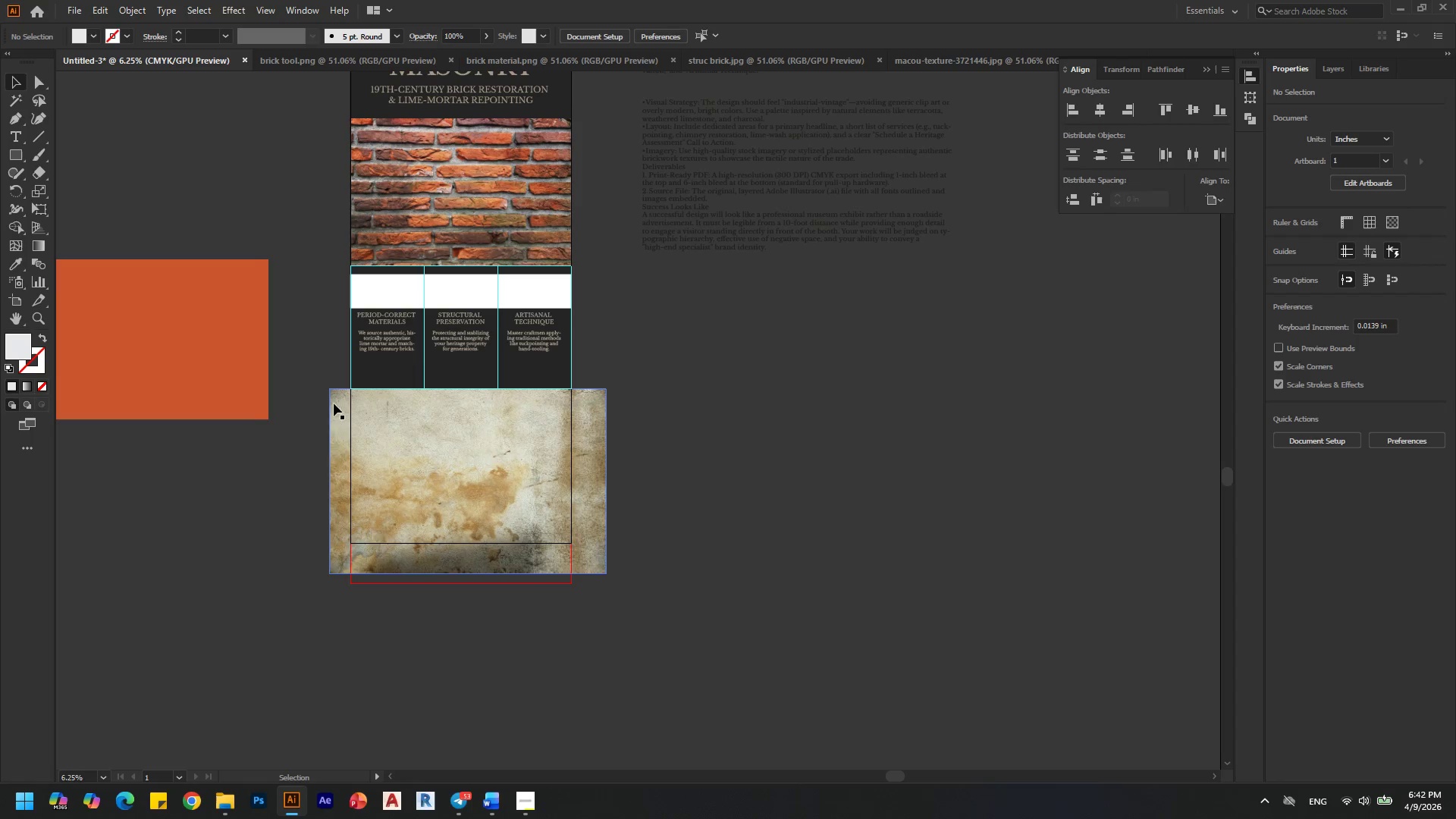 
left_click([187, 338])
 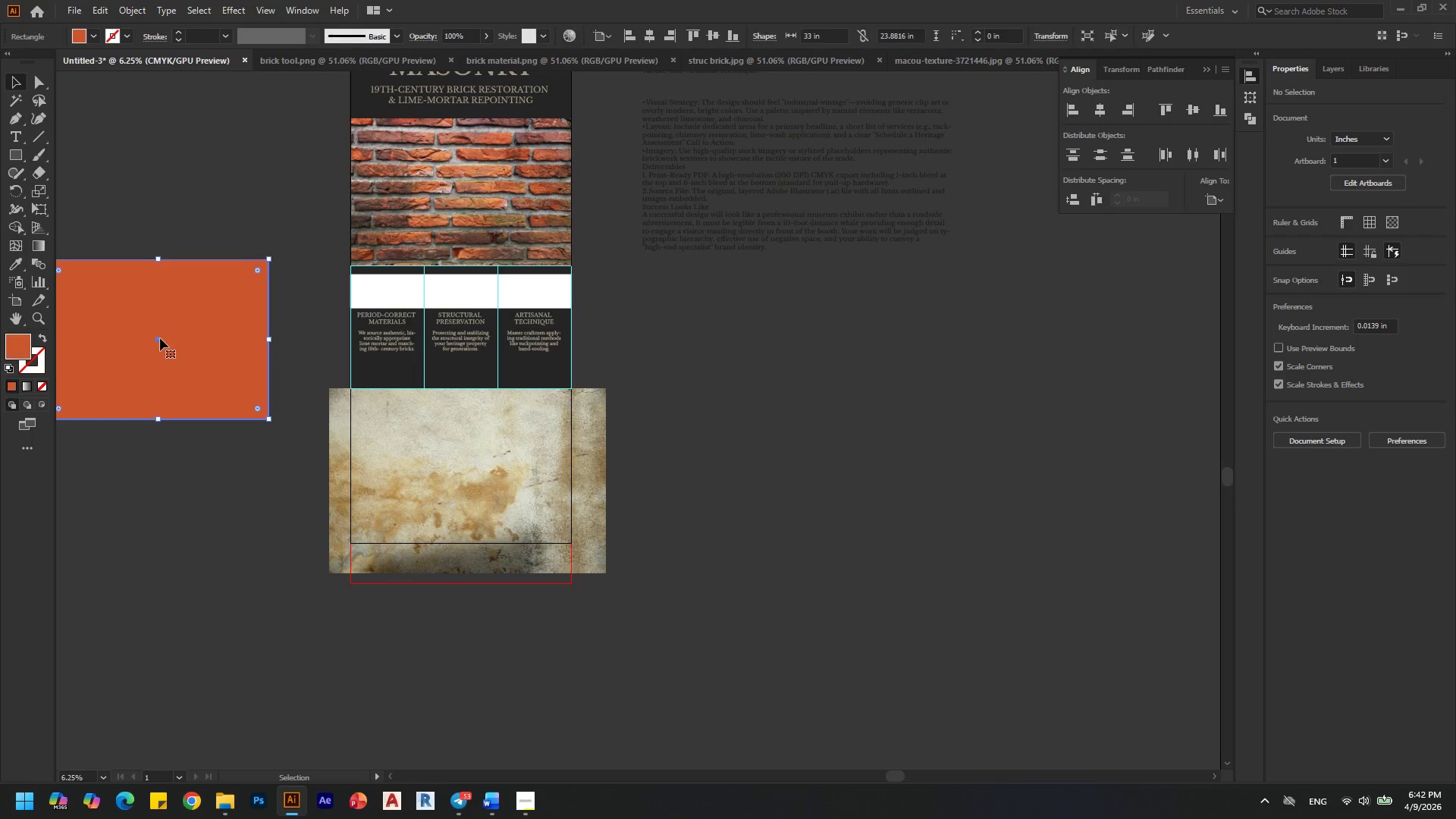 
left_click_drag(start_coordinate=[160, 338], to_coordinate=[460, 545])
 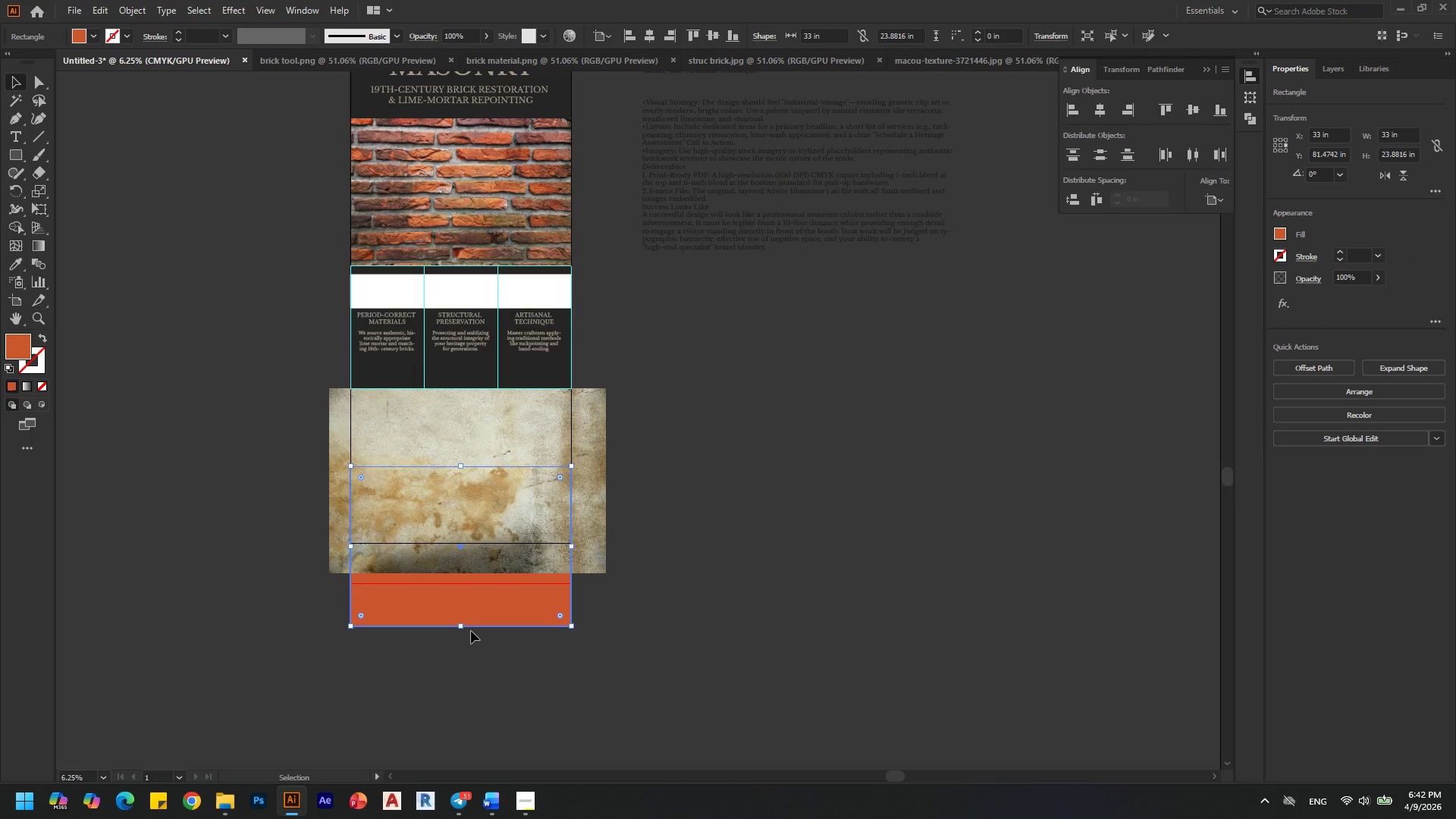 
key(Control+Shift+BracketRight)
 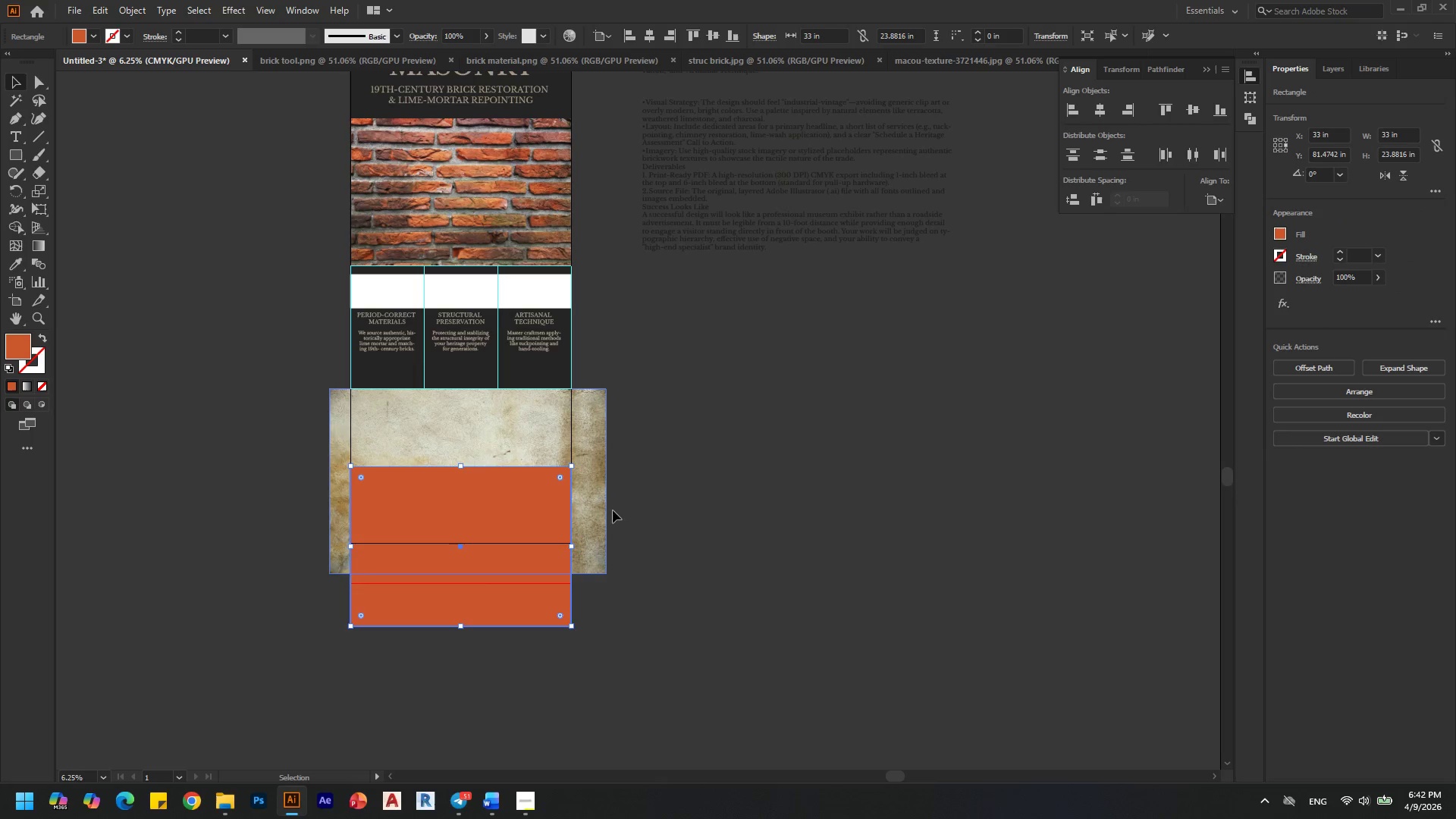 
left_click([704, 484])
 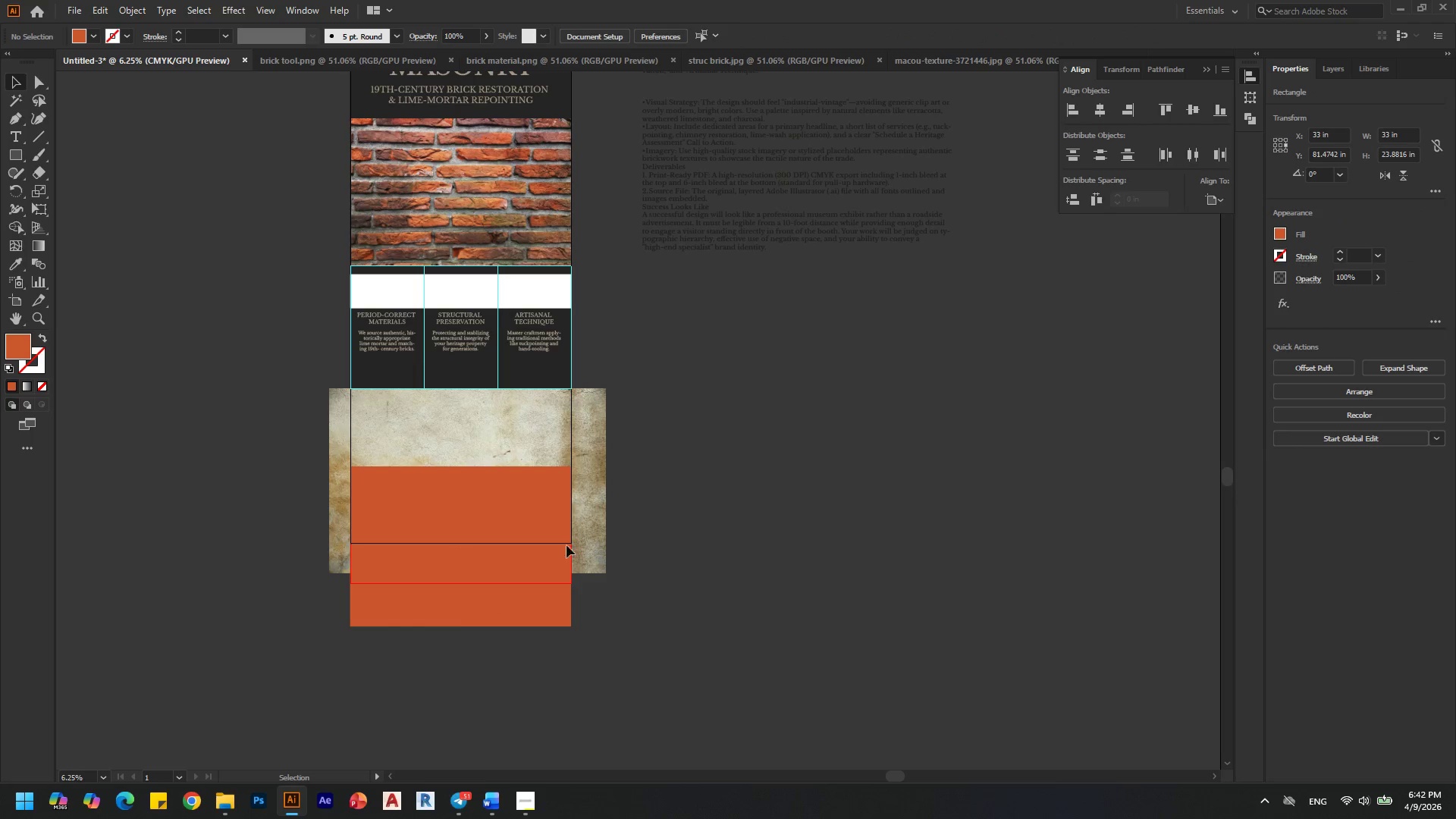 
hold_key(key=AltLeft, duration=0.72)
scroll: coordinate [436, 498], scroll_direction: up, amount: 1.0
 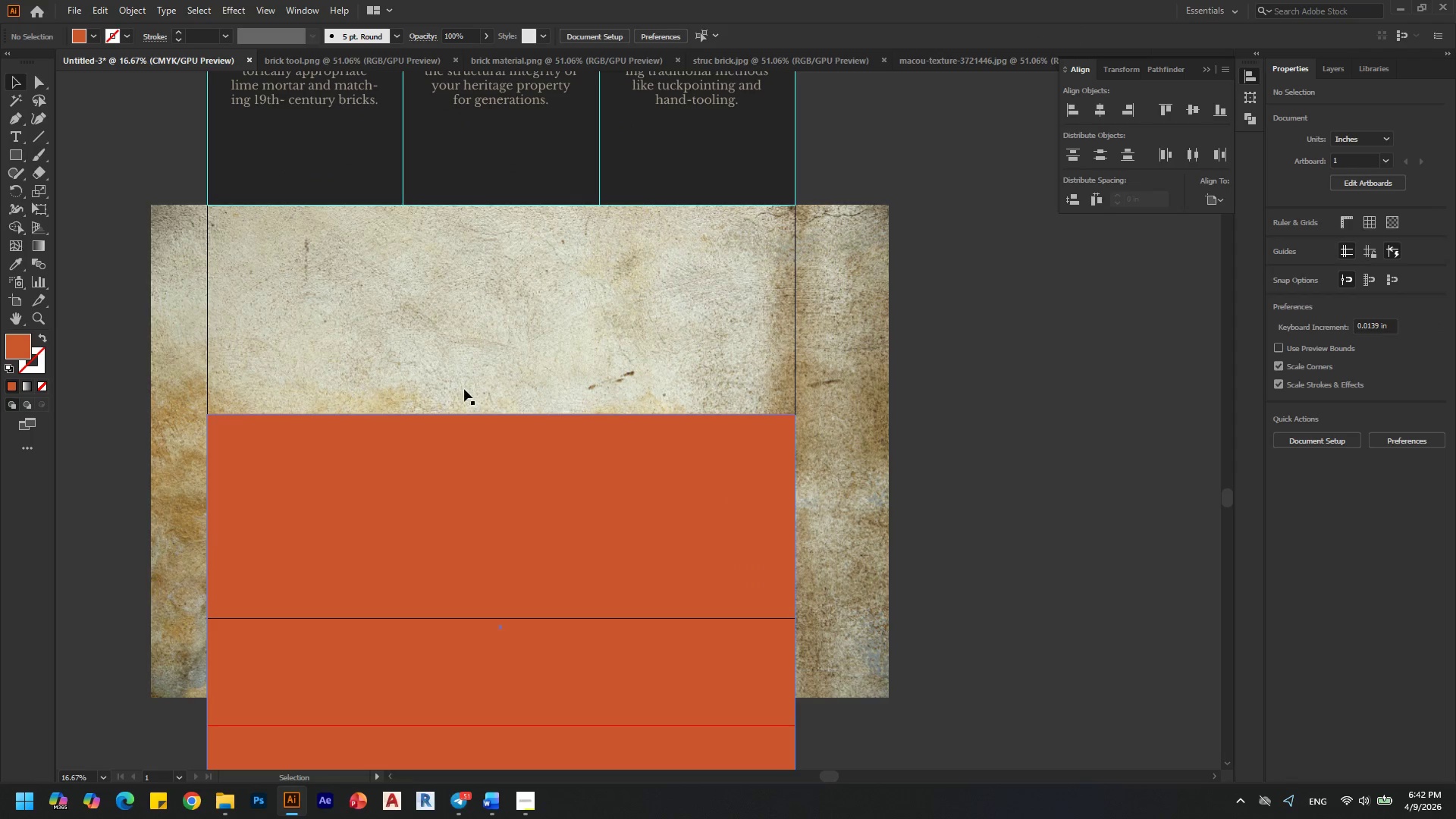 
left_click([501, 329])
 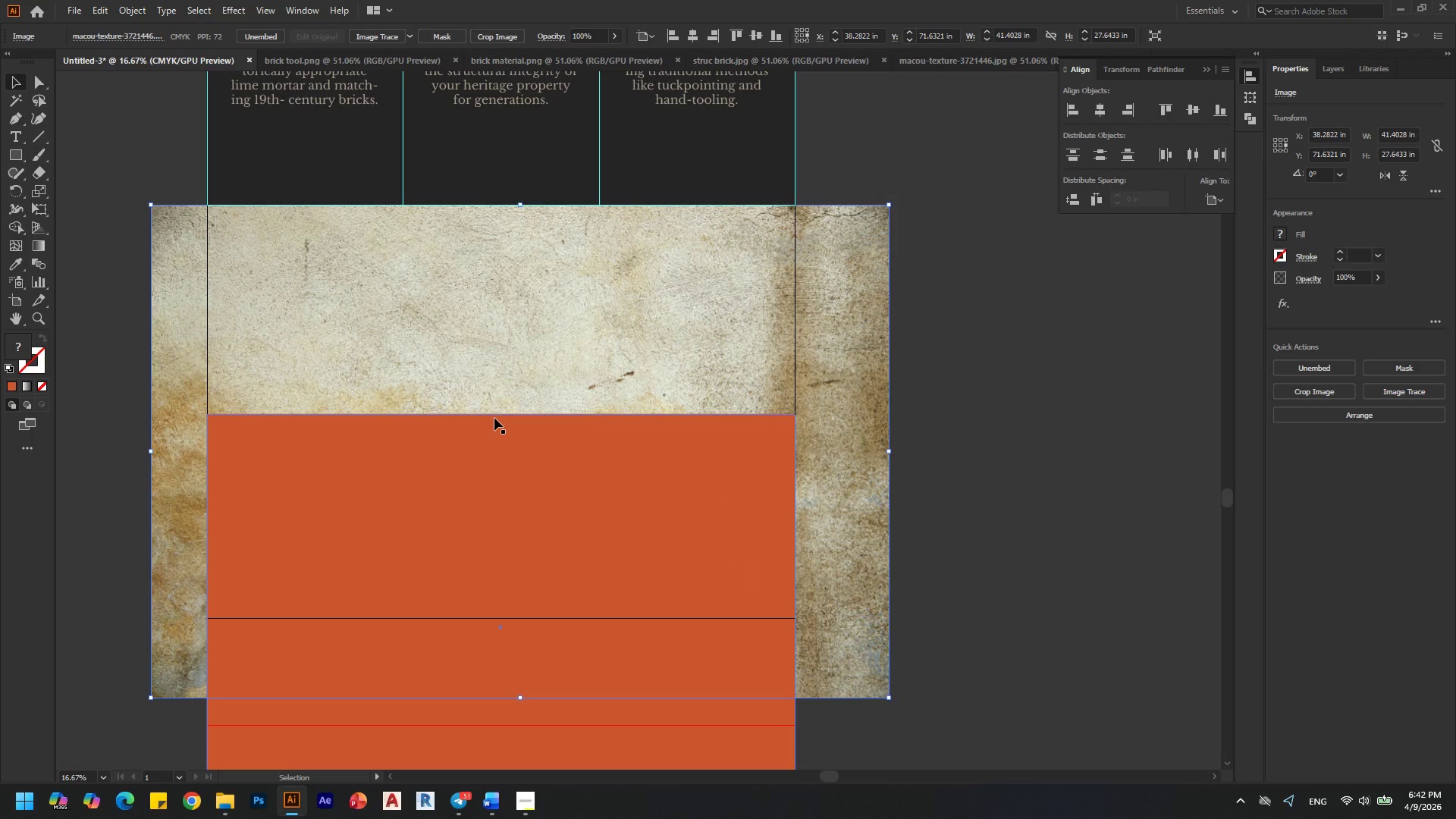 
left_click([533, 330])
 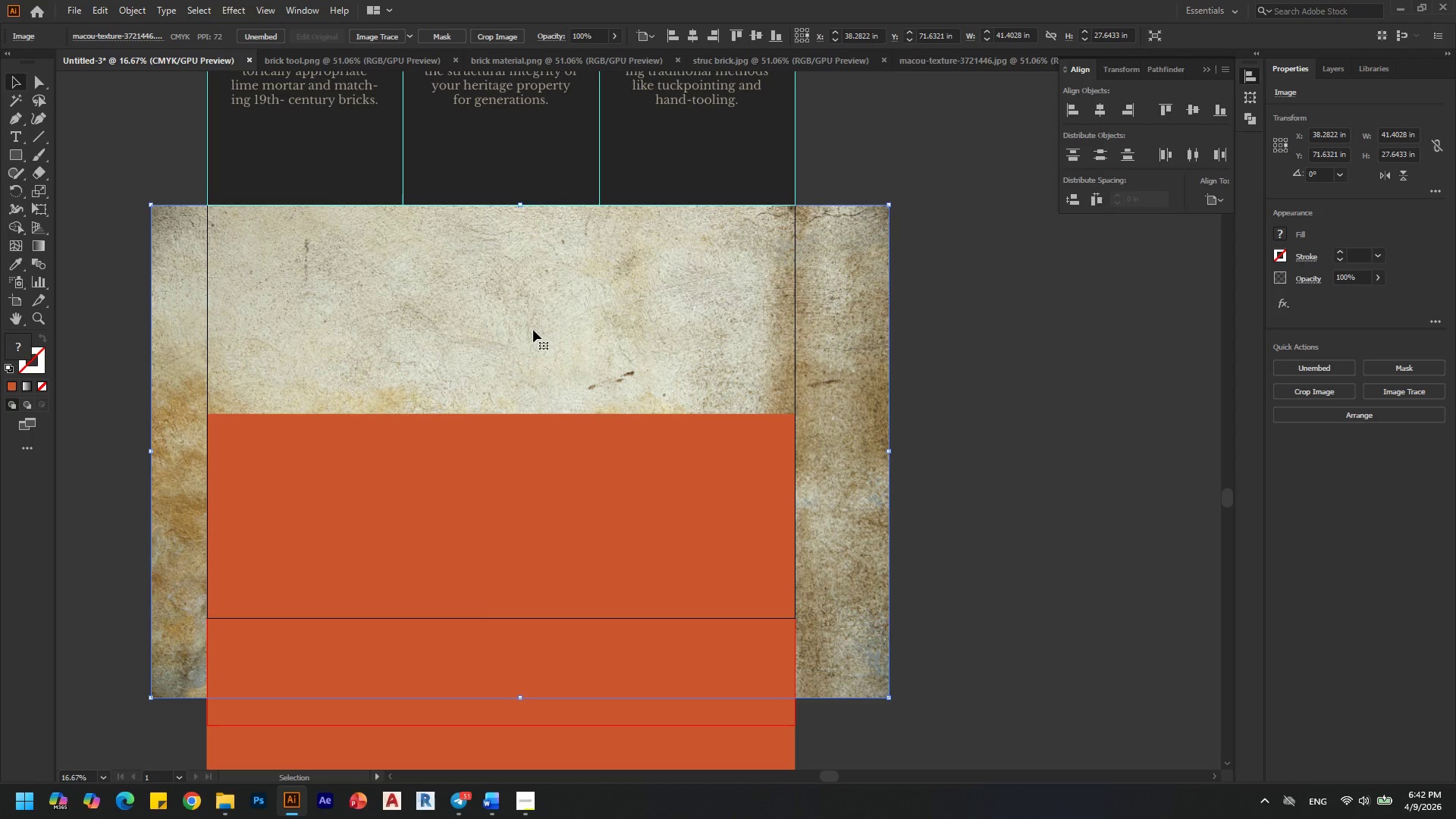 
hold_key(key=AltLeft, duration=0.89)
scroll: coordinate [581, 306], scroll_direction: none, amount: 0.0
 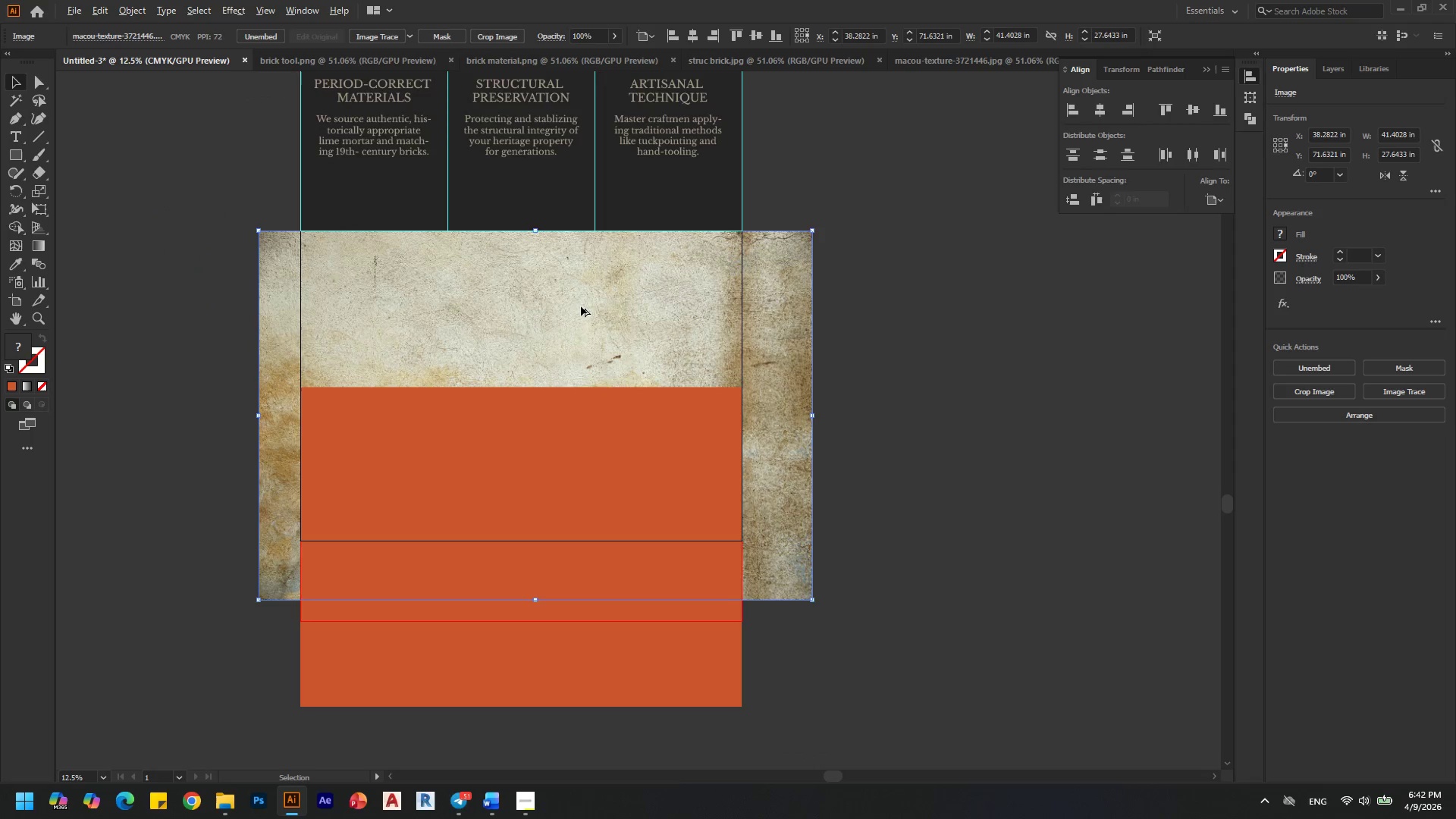 
hold_key(key=AltLeft, duration=0.66)
 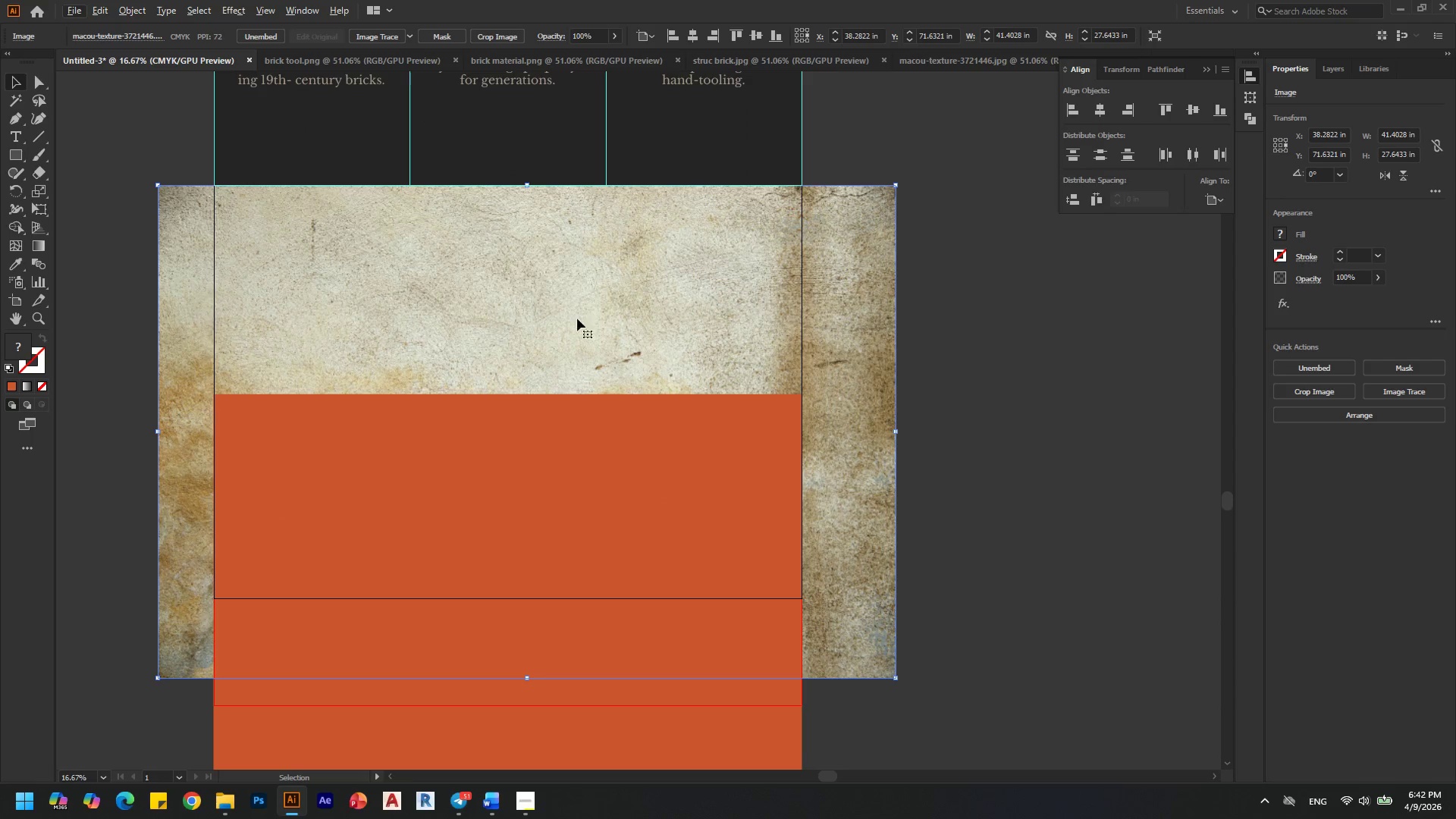 
scroll: coordinate [581, 306], scroll_direction: down, amount: 2.0
 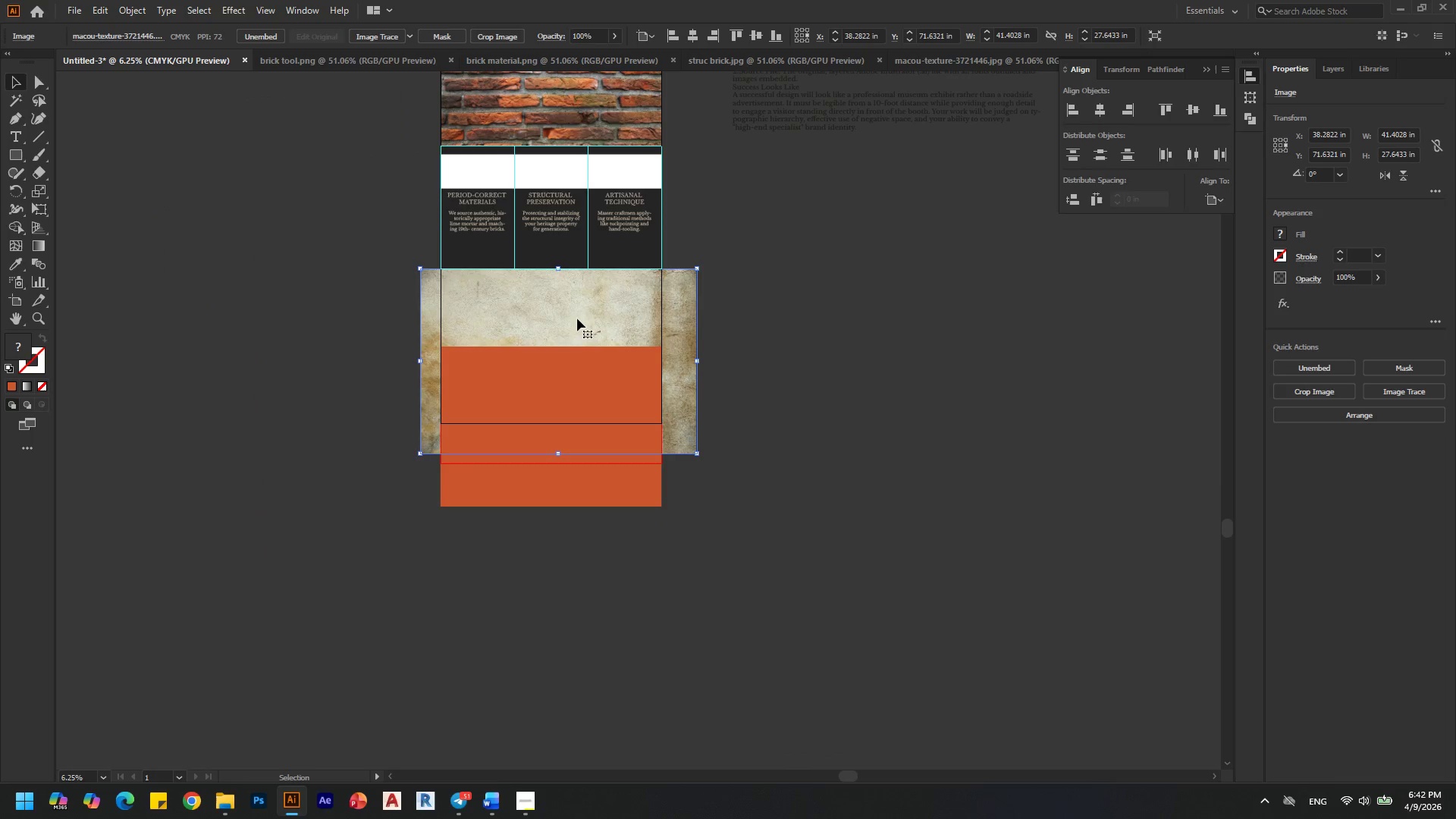 
key(Alt+AltLeft)
 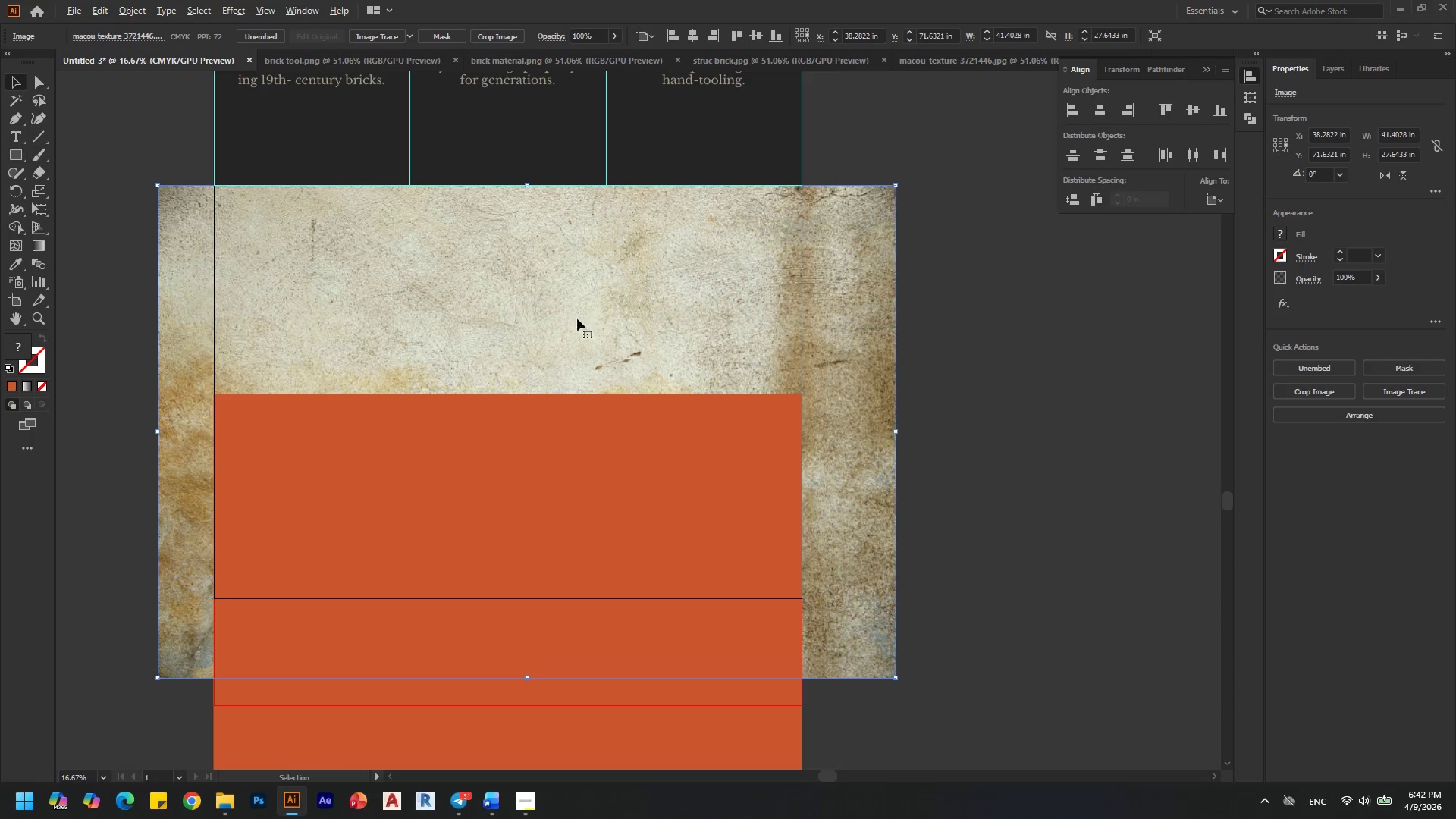 
scroll: coordinate [577, 318], scroll_direction: up, amount: 2.0
 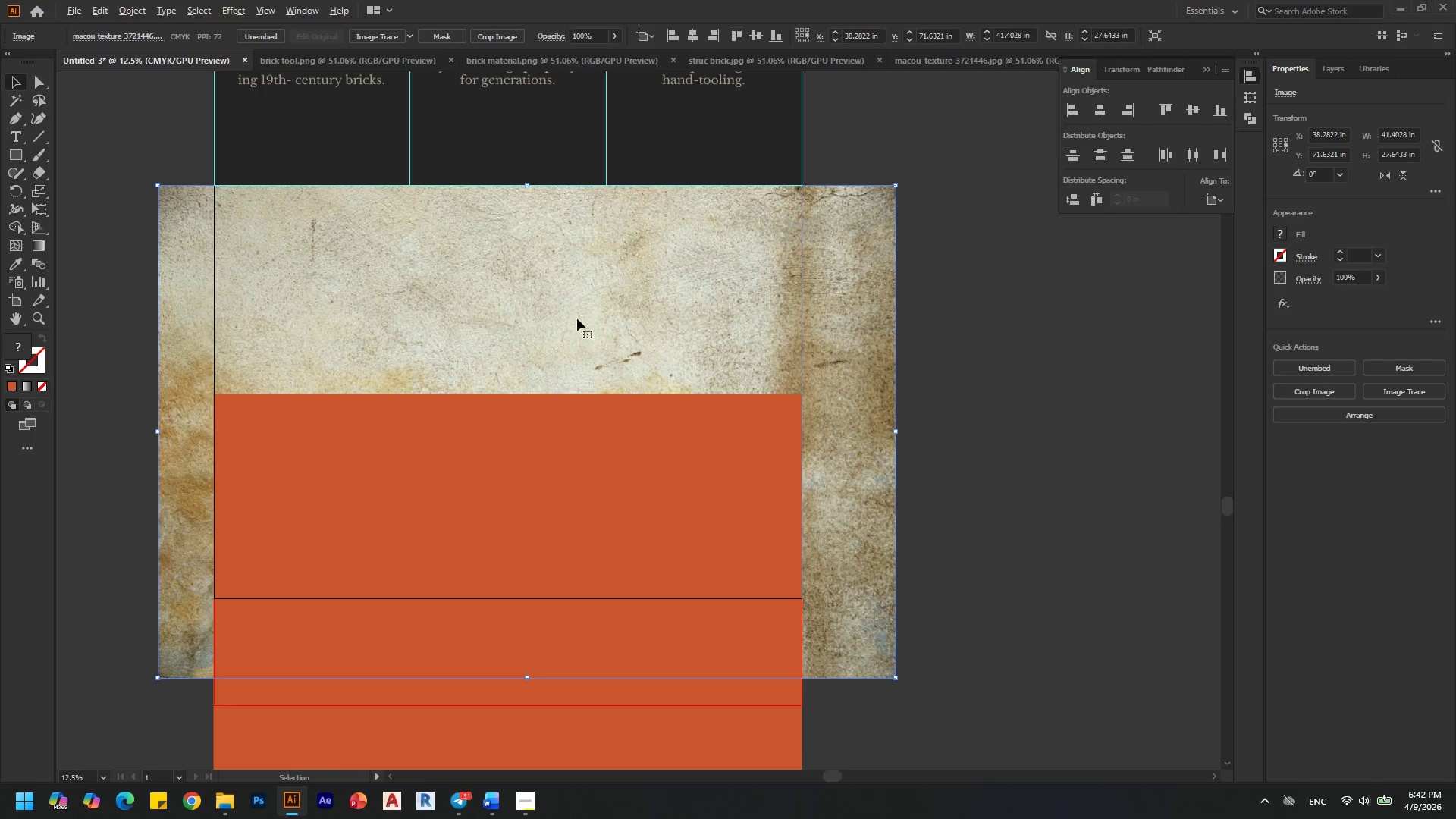 
key(Alt+AltLeft)
 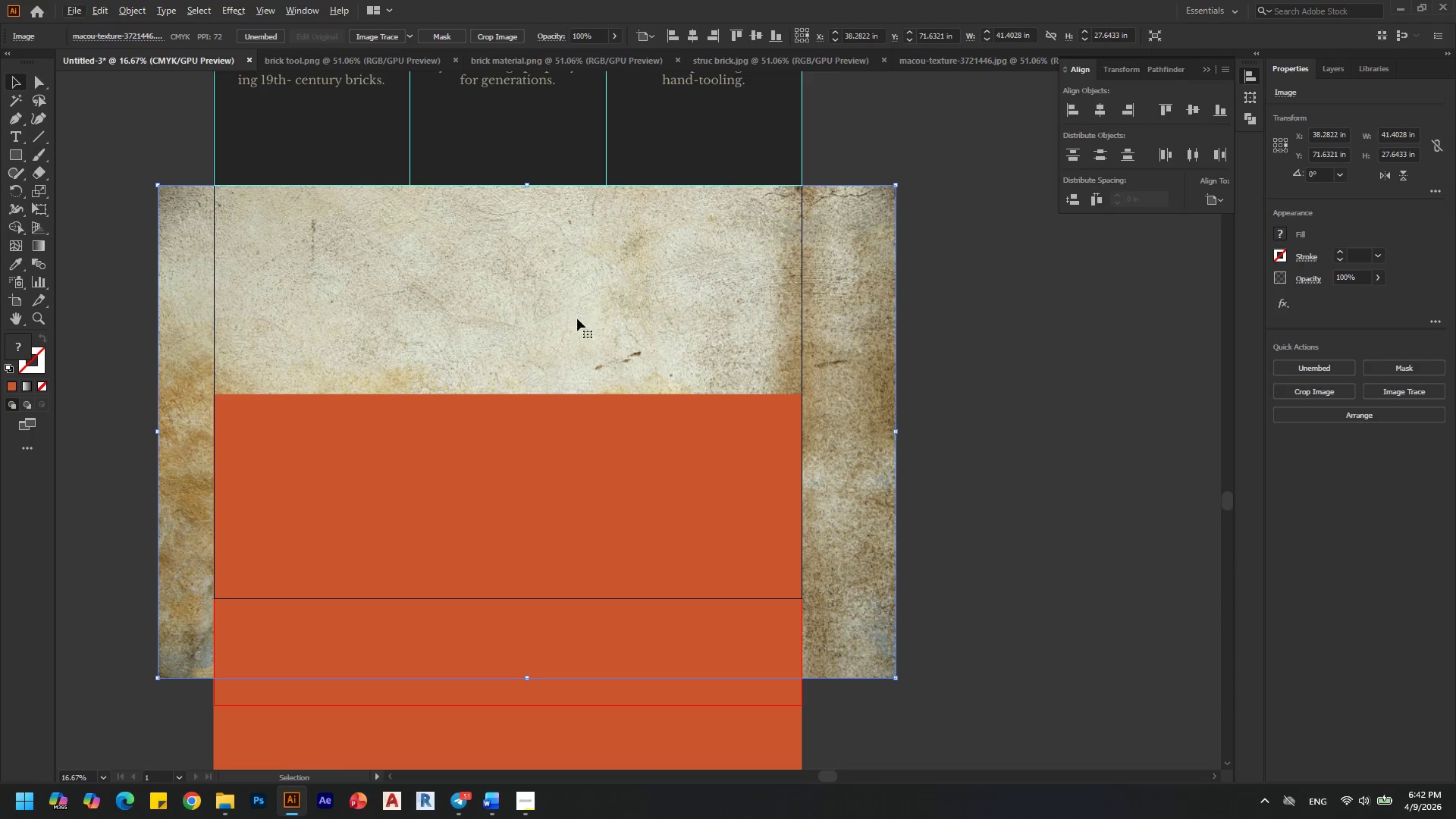 
key(Alt+AltLeft)
 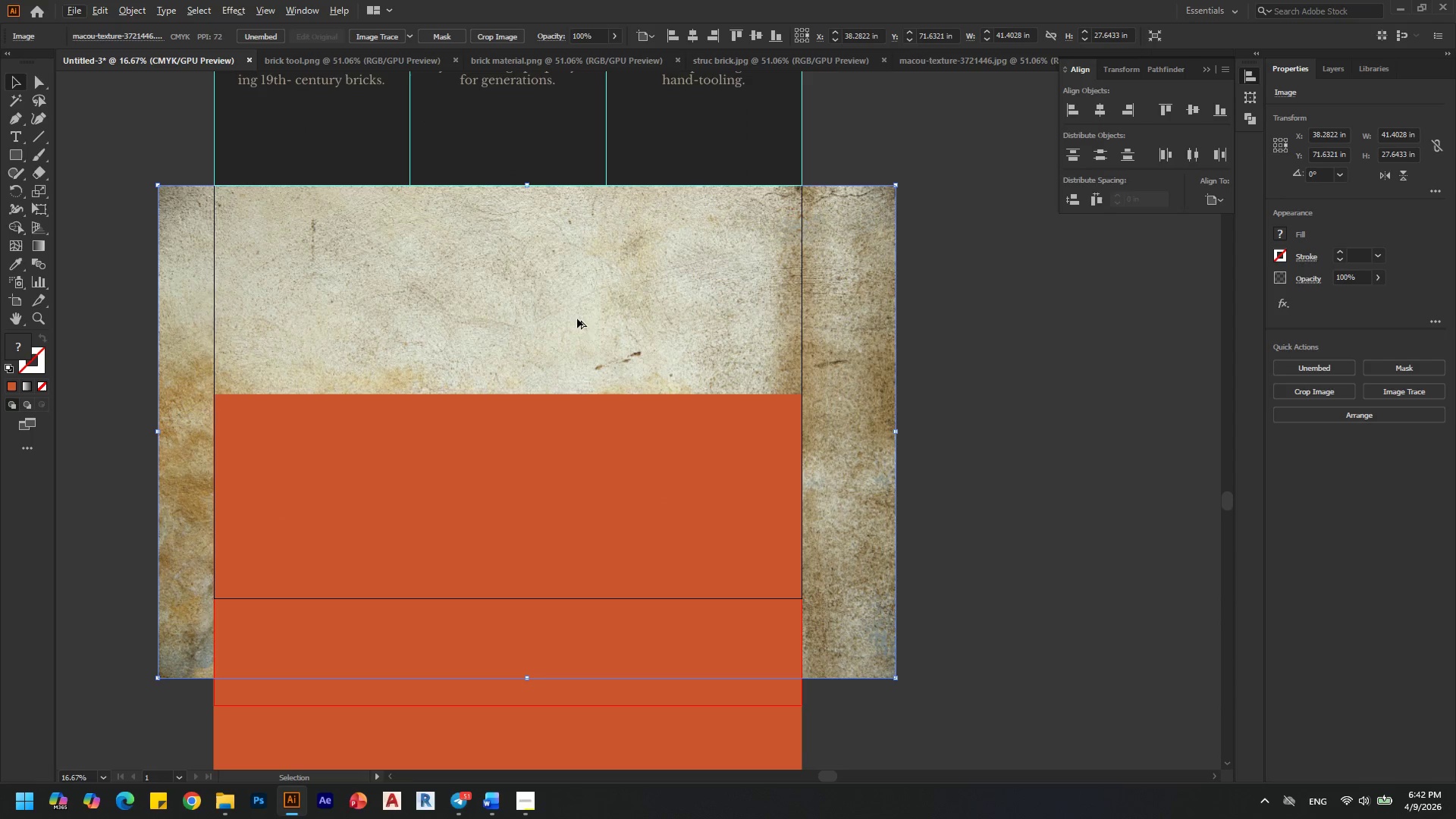 
key(Alt+AltLeft)
 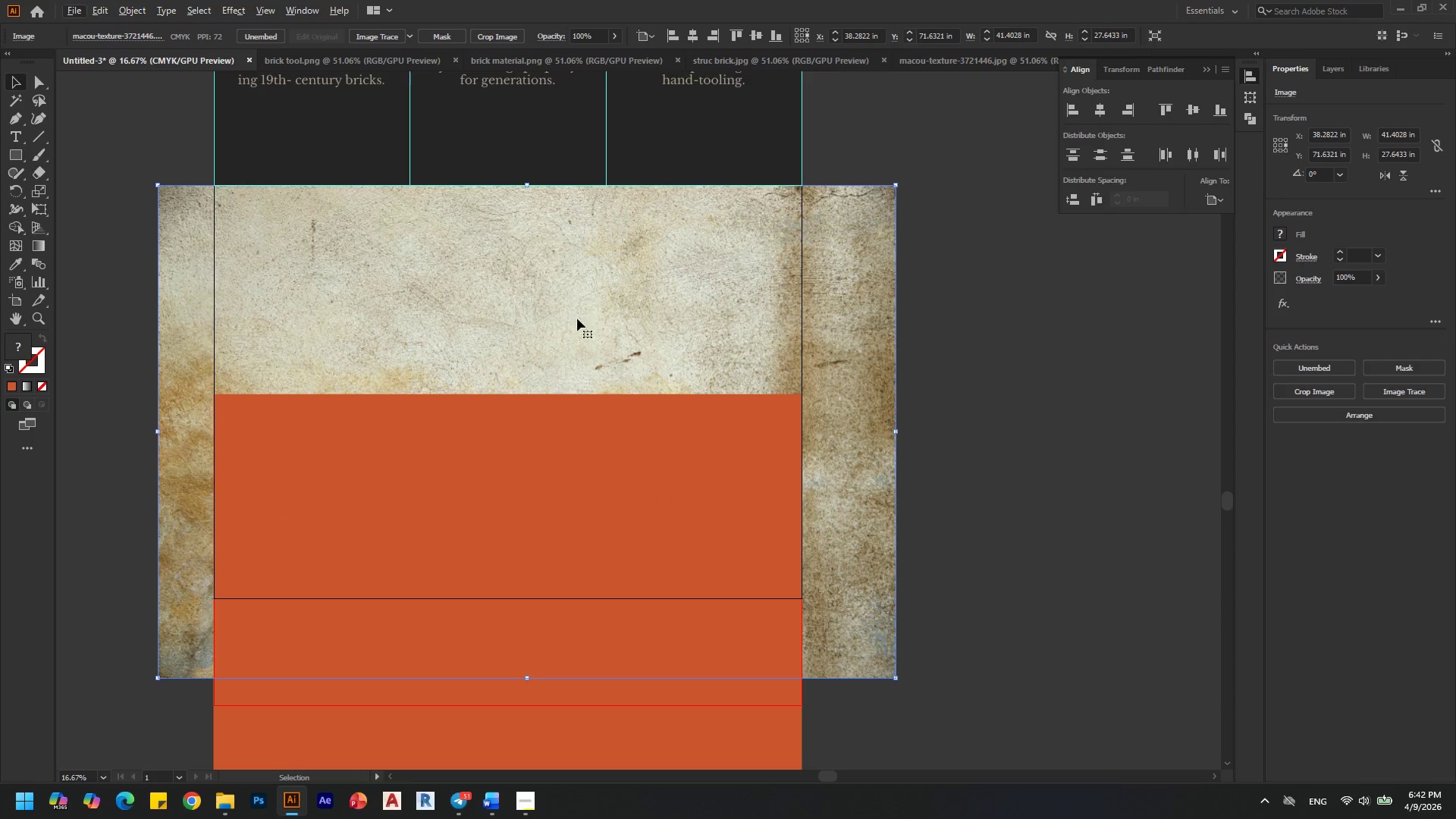 
key(Alt+AltLeft)
 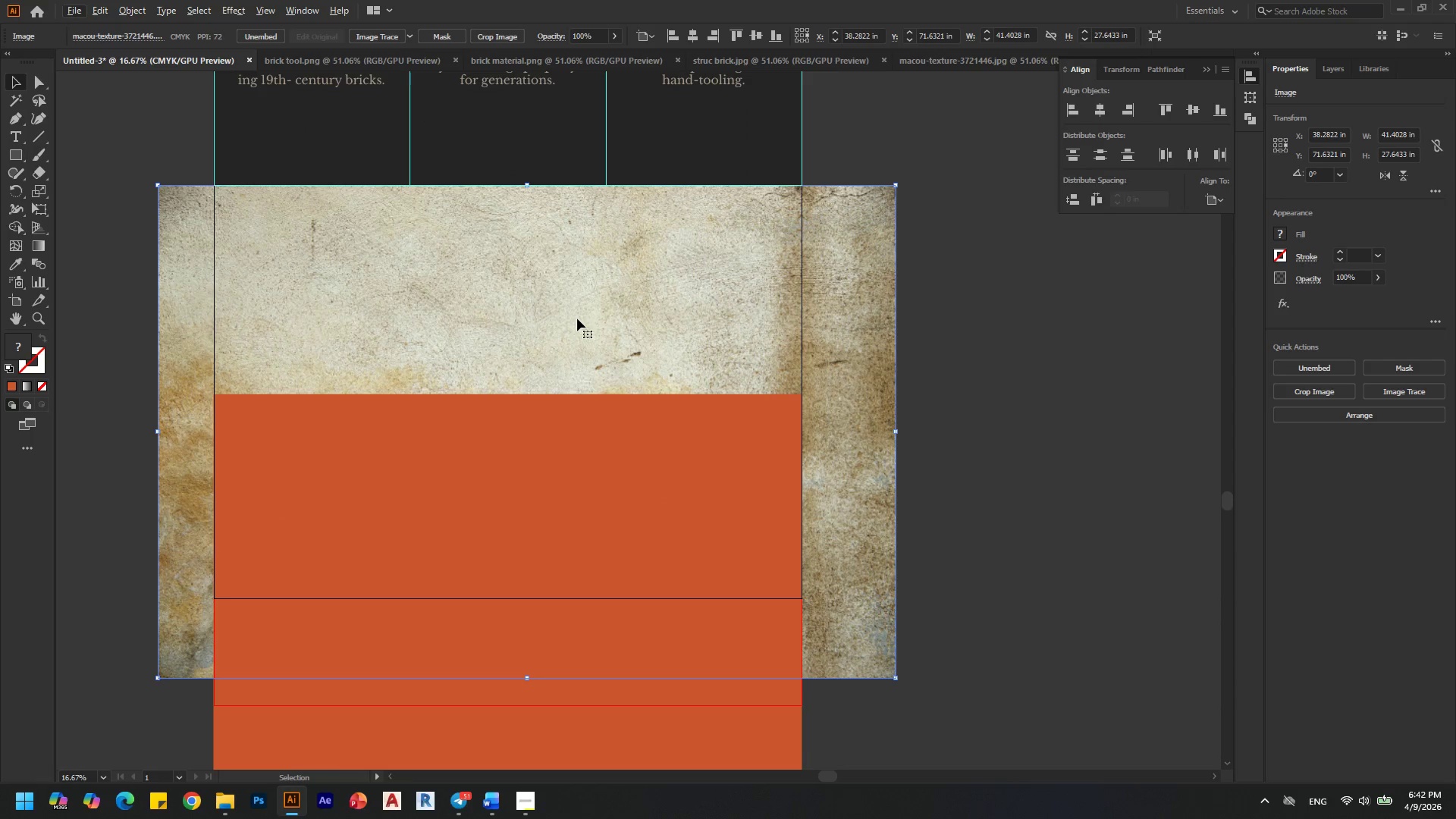 
left_click([577, 318])
 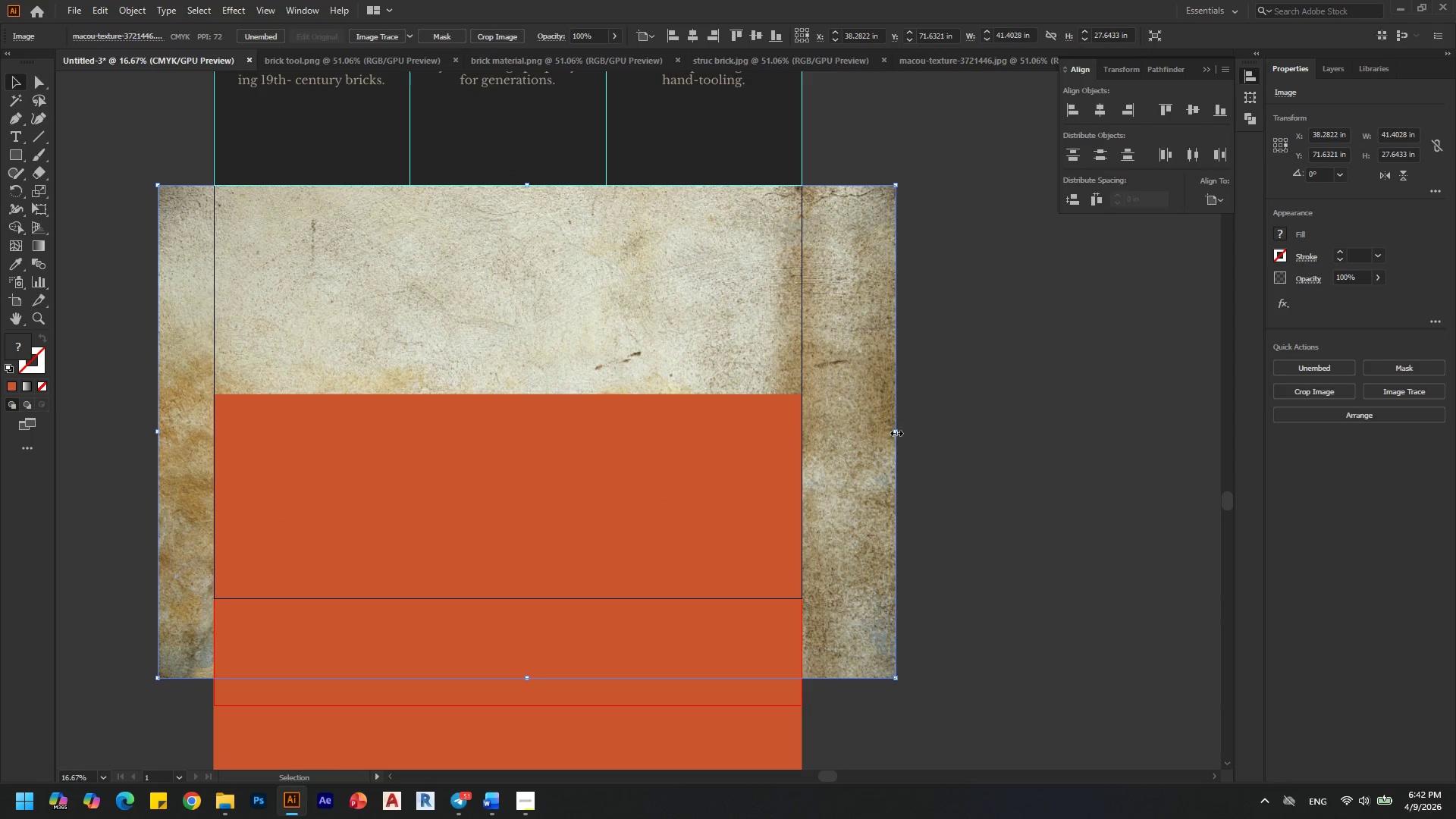 
left_click_drag(start_coordinate=[896, 431], to_coordinate=[921, 430])
 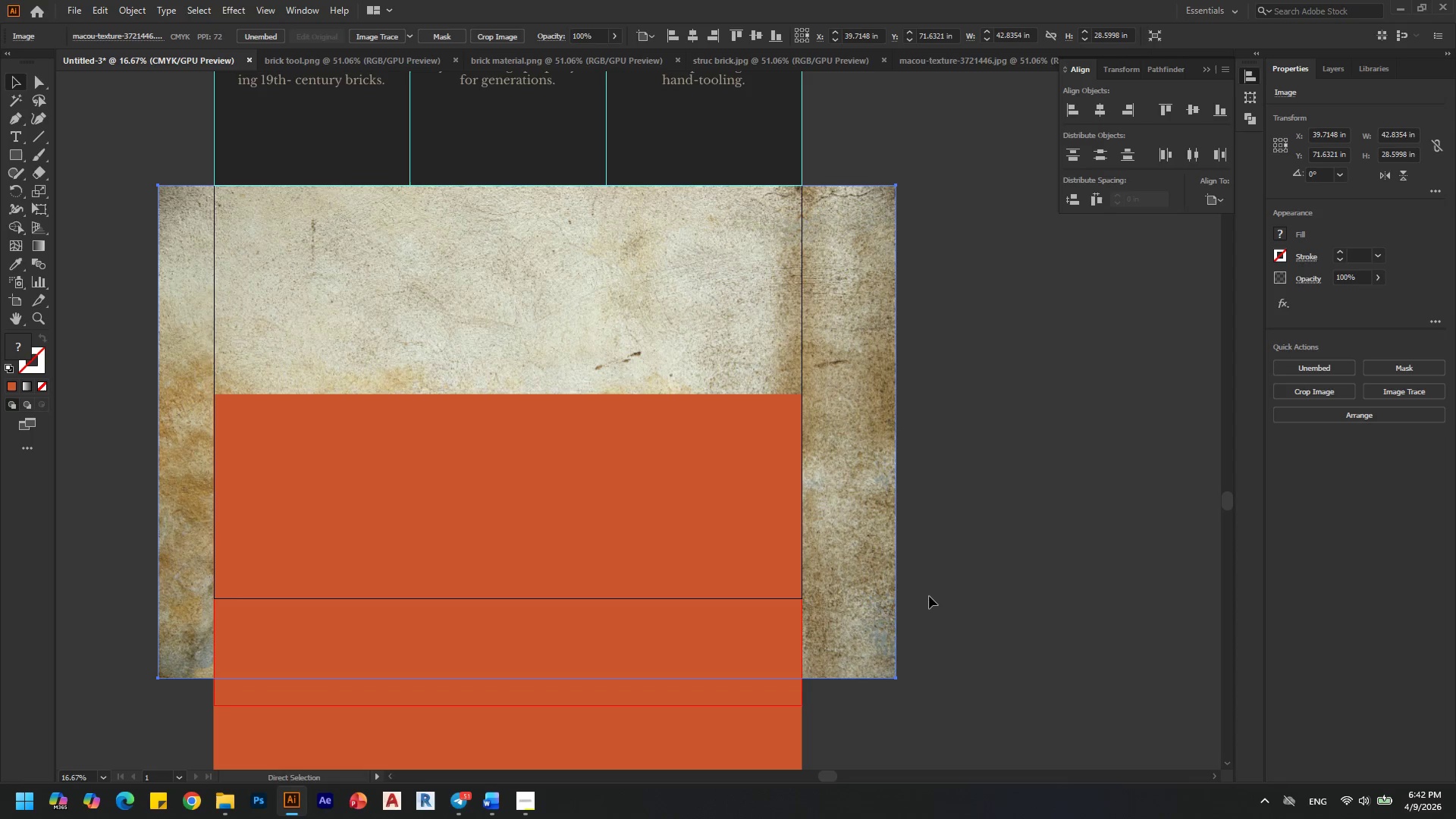 
hold_key(key=ShiftLeft, duration=1.5)
 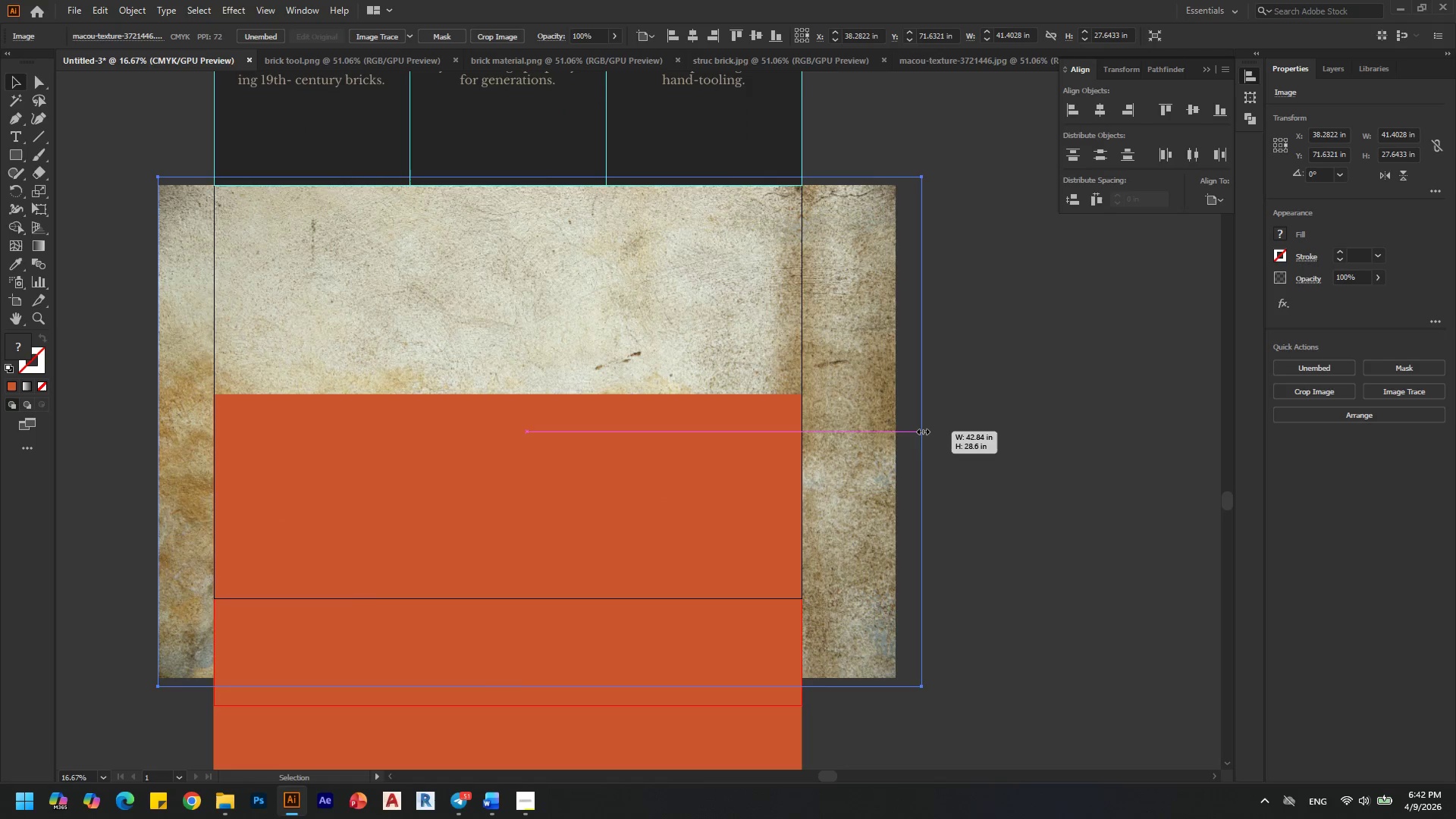 
key(Shift+ShiftLeft)
 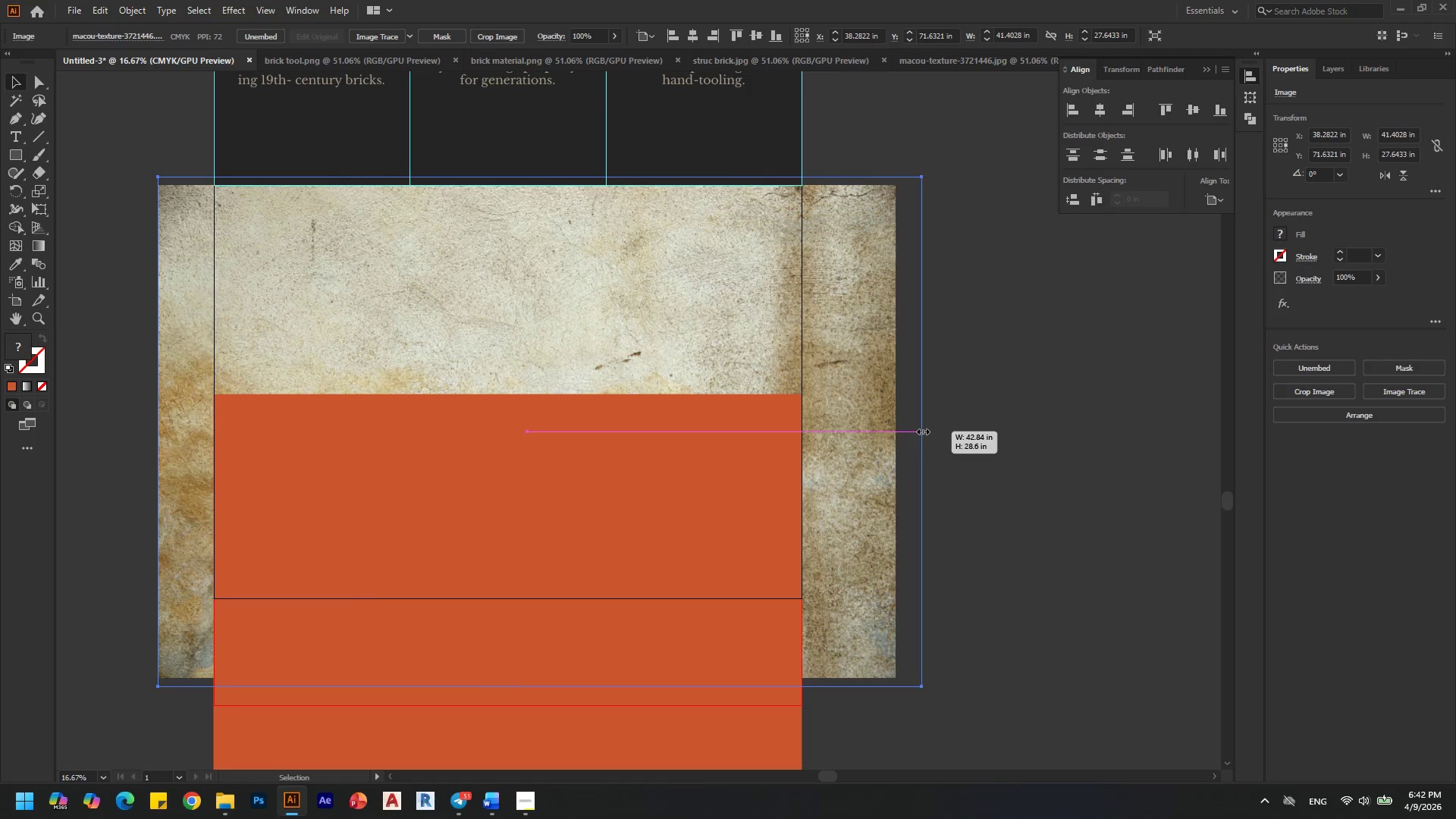 
key(Shift+ShiftLeft)
 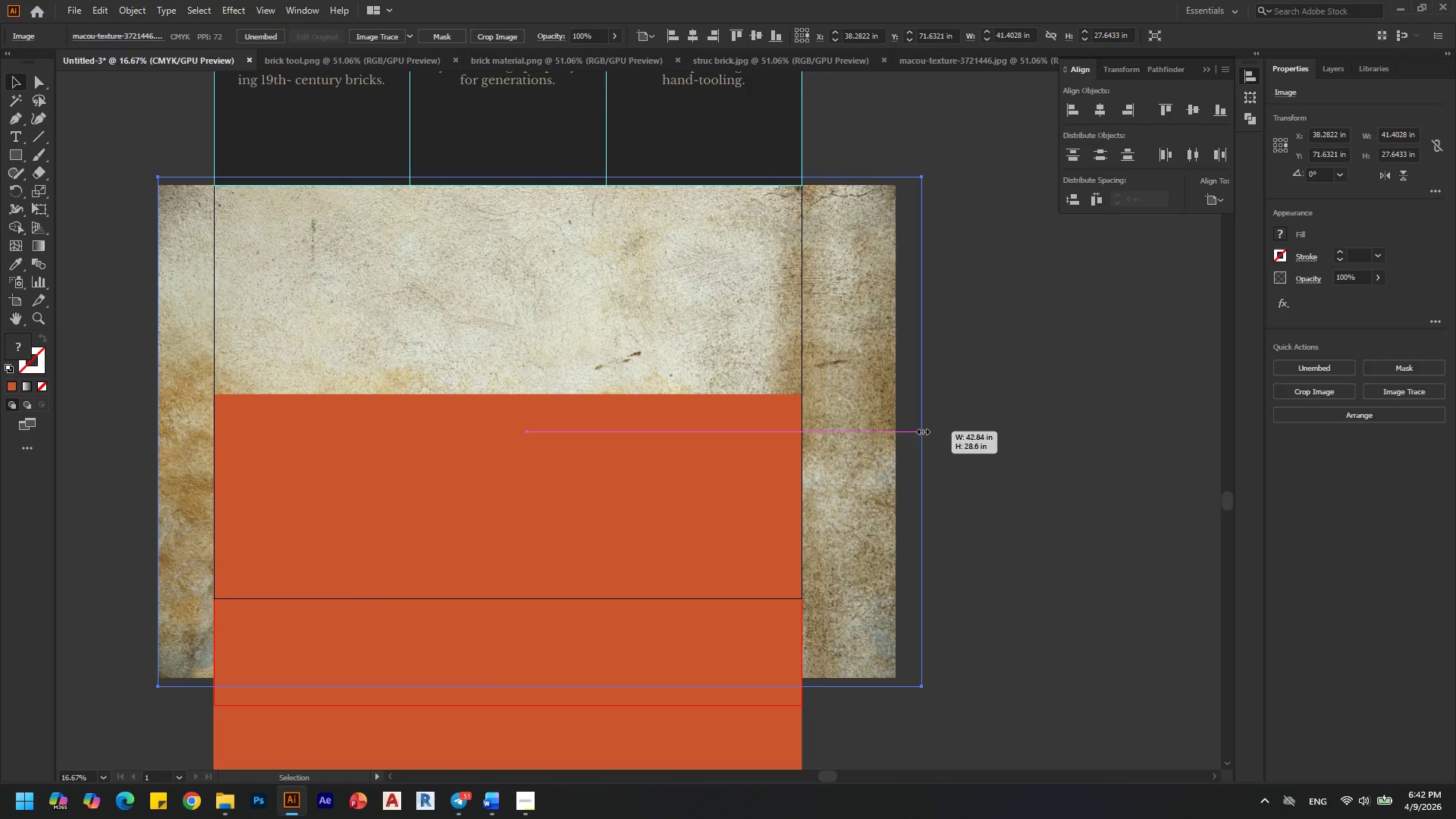 
key(Shift+ShiftLeft)
 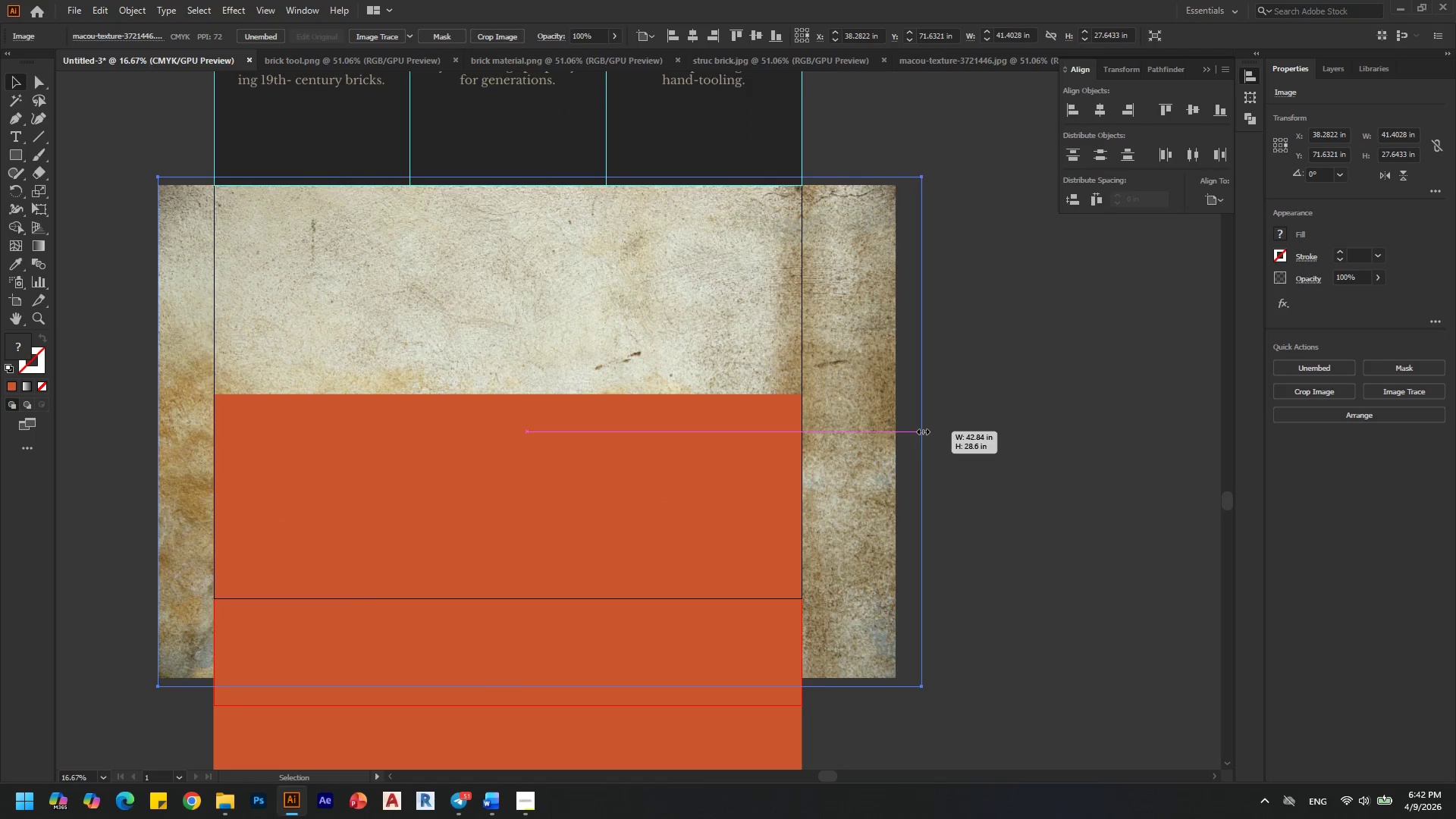 
key(Shift+ShiftLeft)
 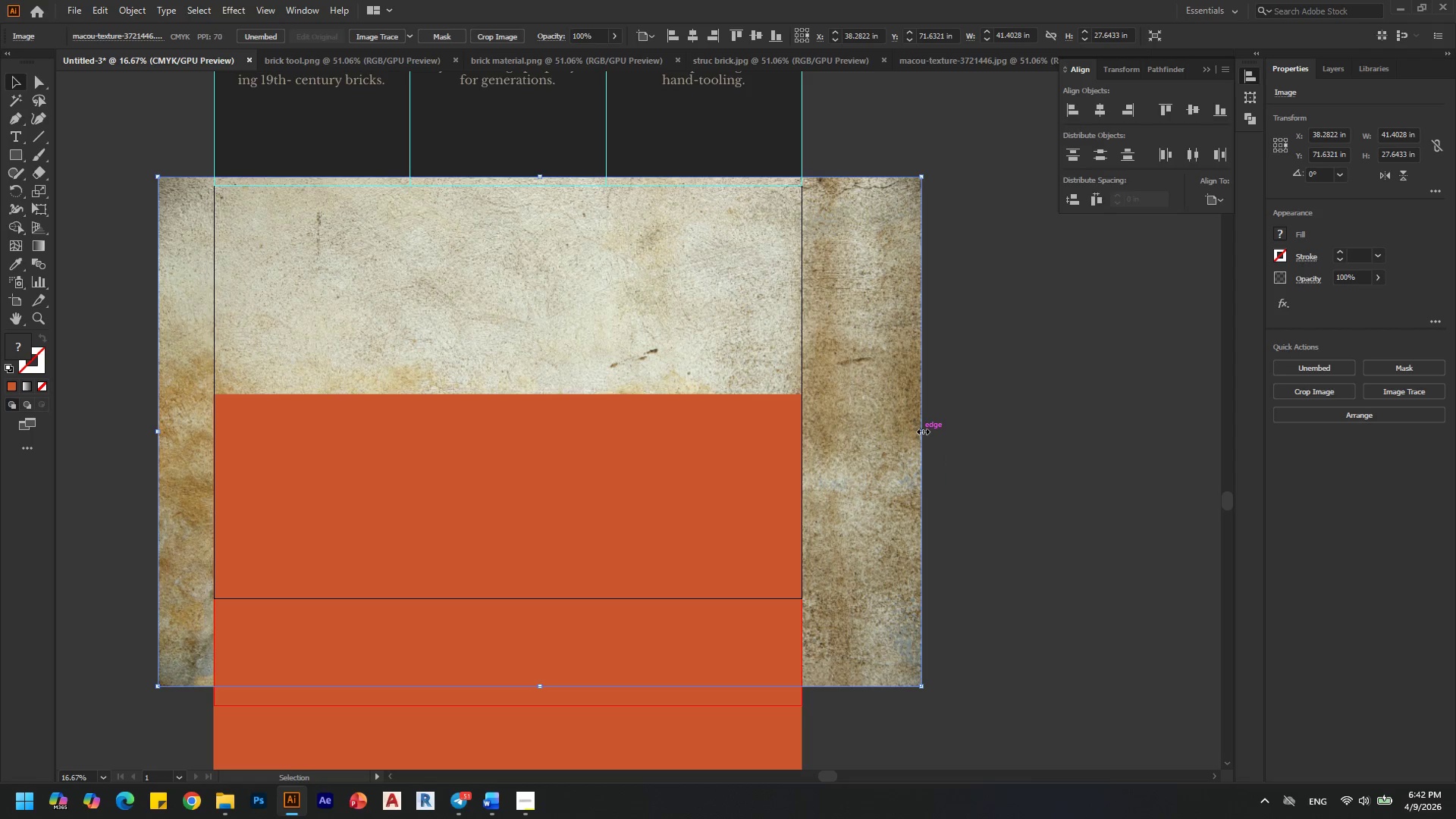 
key(Control+ControlLeft)
 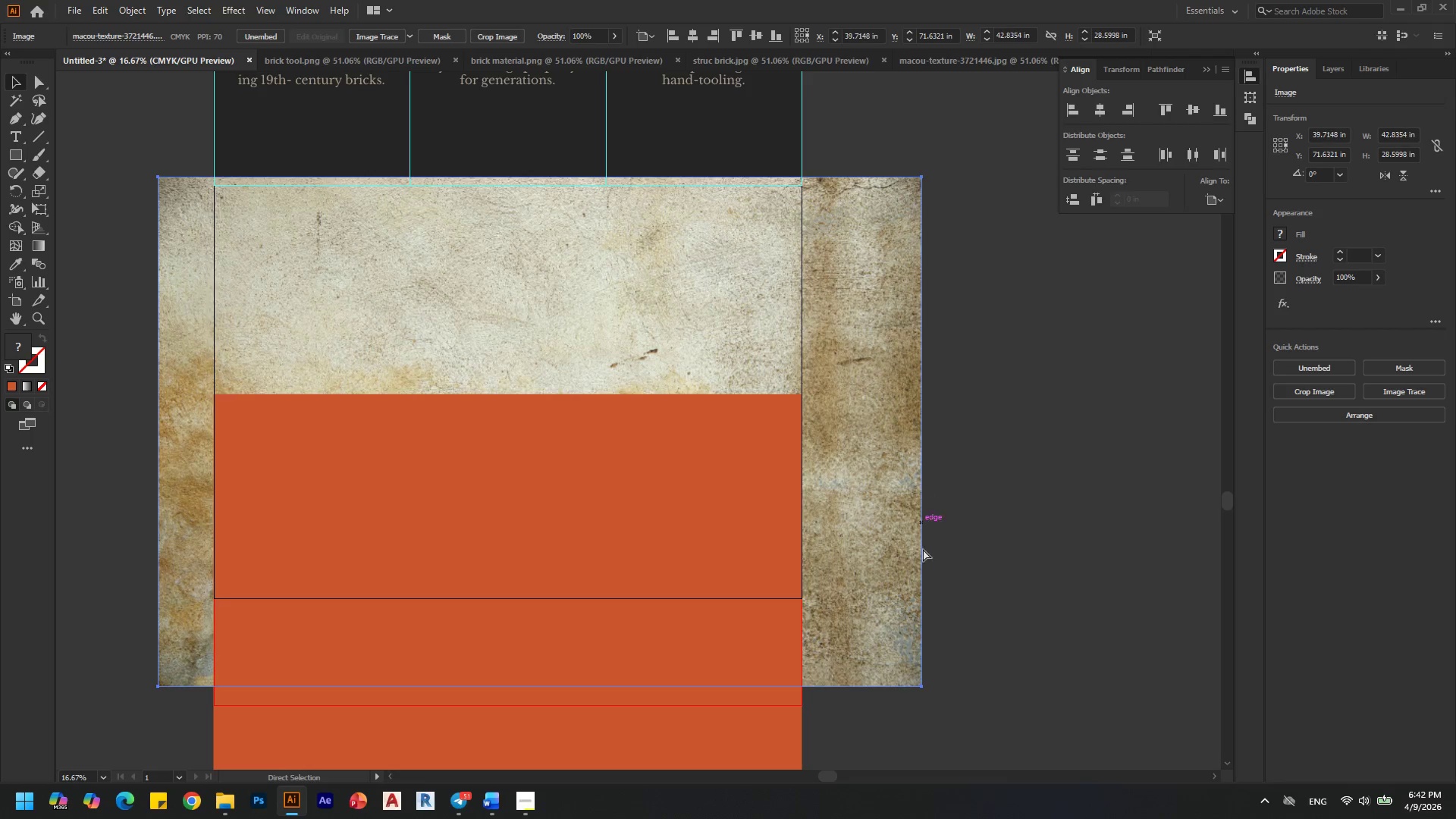 
key(Control+Z)
 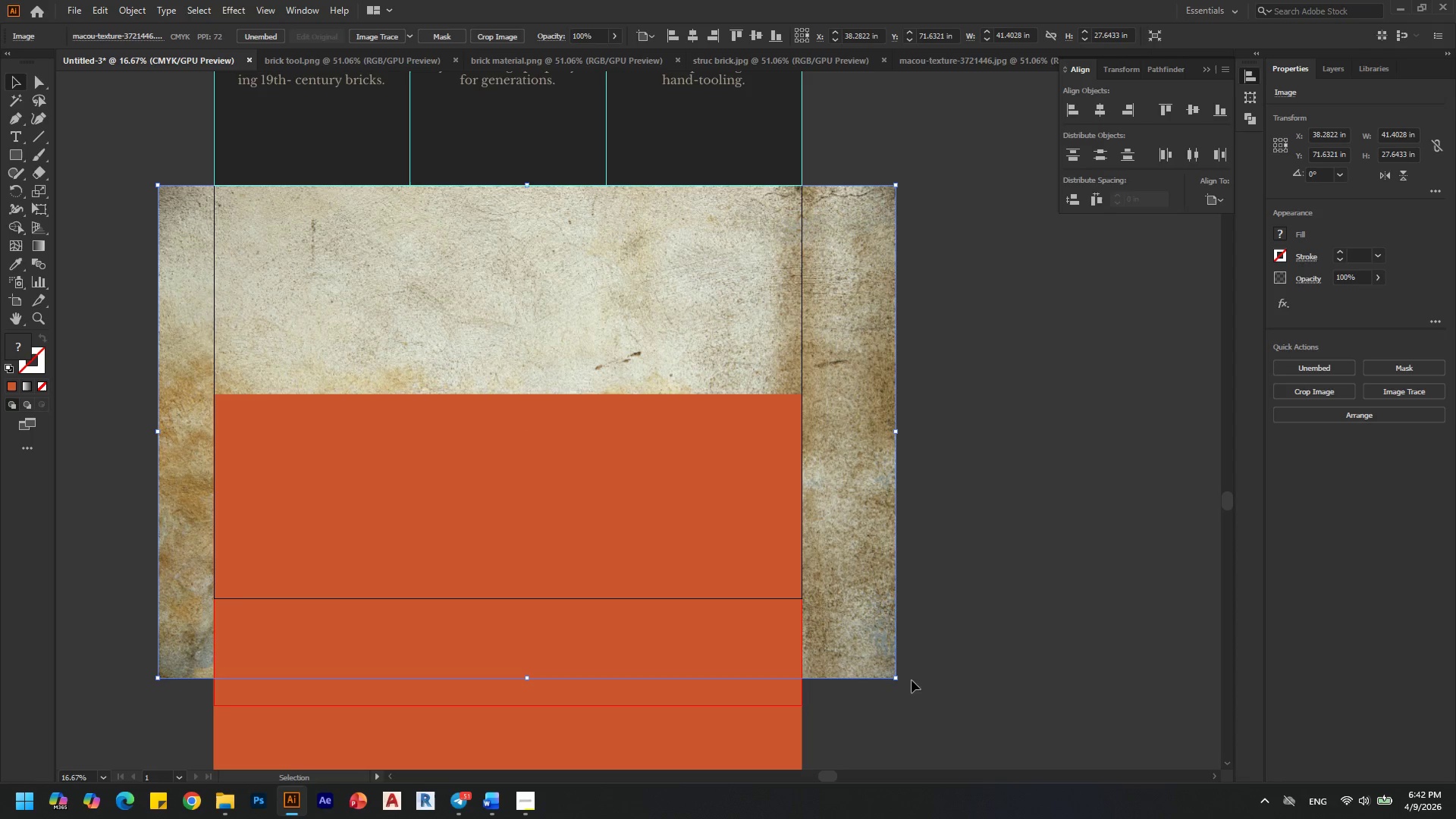 
hold_key(key=ShiftLeft, duration=1.5)
left_click_drag(start_coordinate=[893, 675], to_coordinate=[932, 707])
 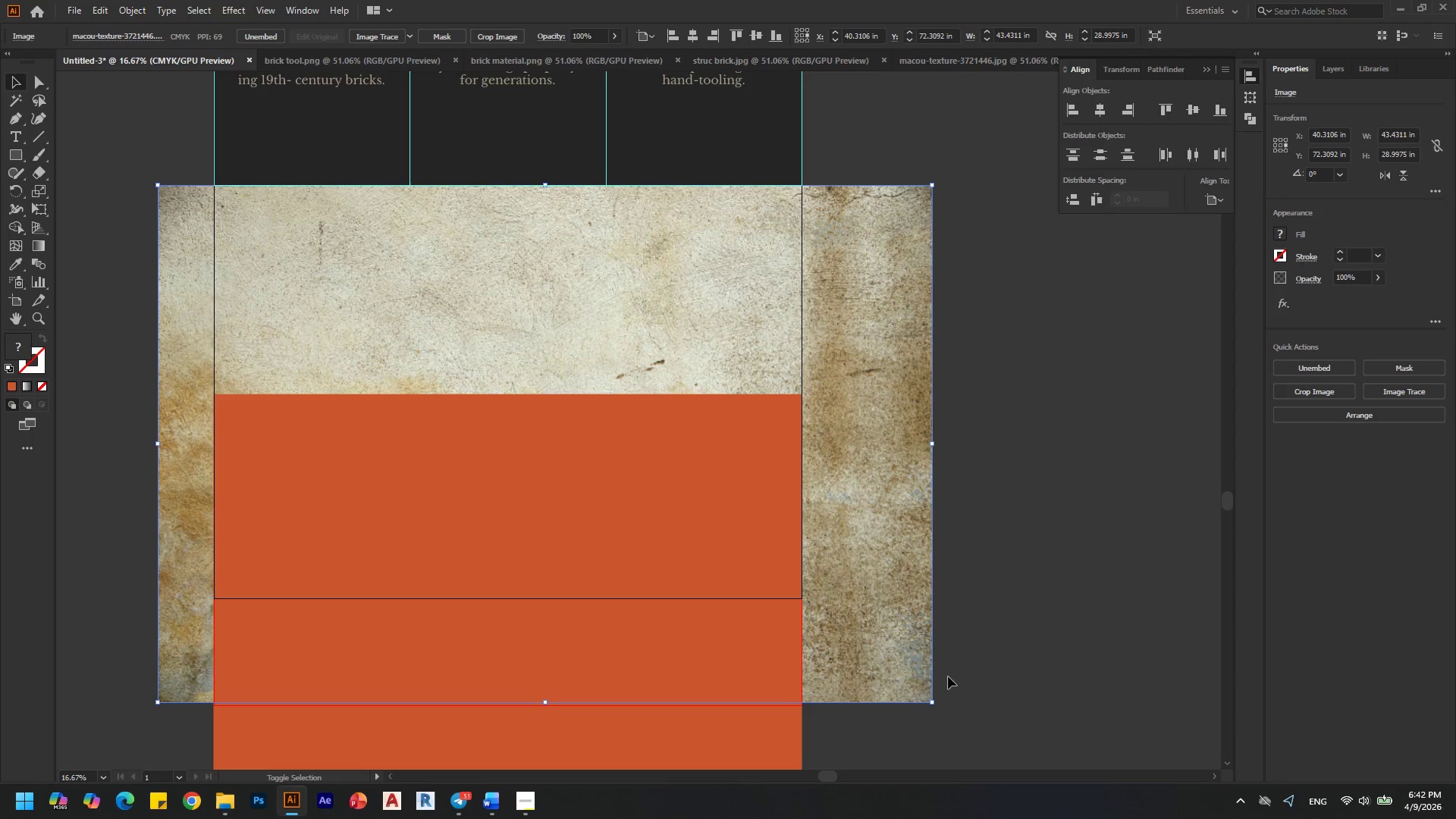 
hold_key(key=ShiftLeft, duration=0.98)
 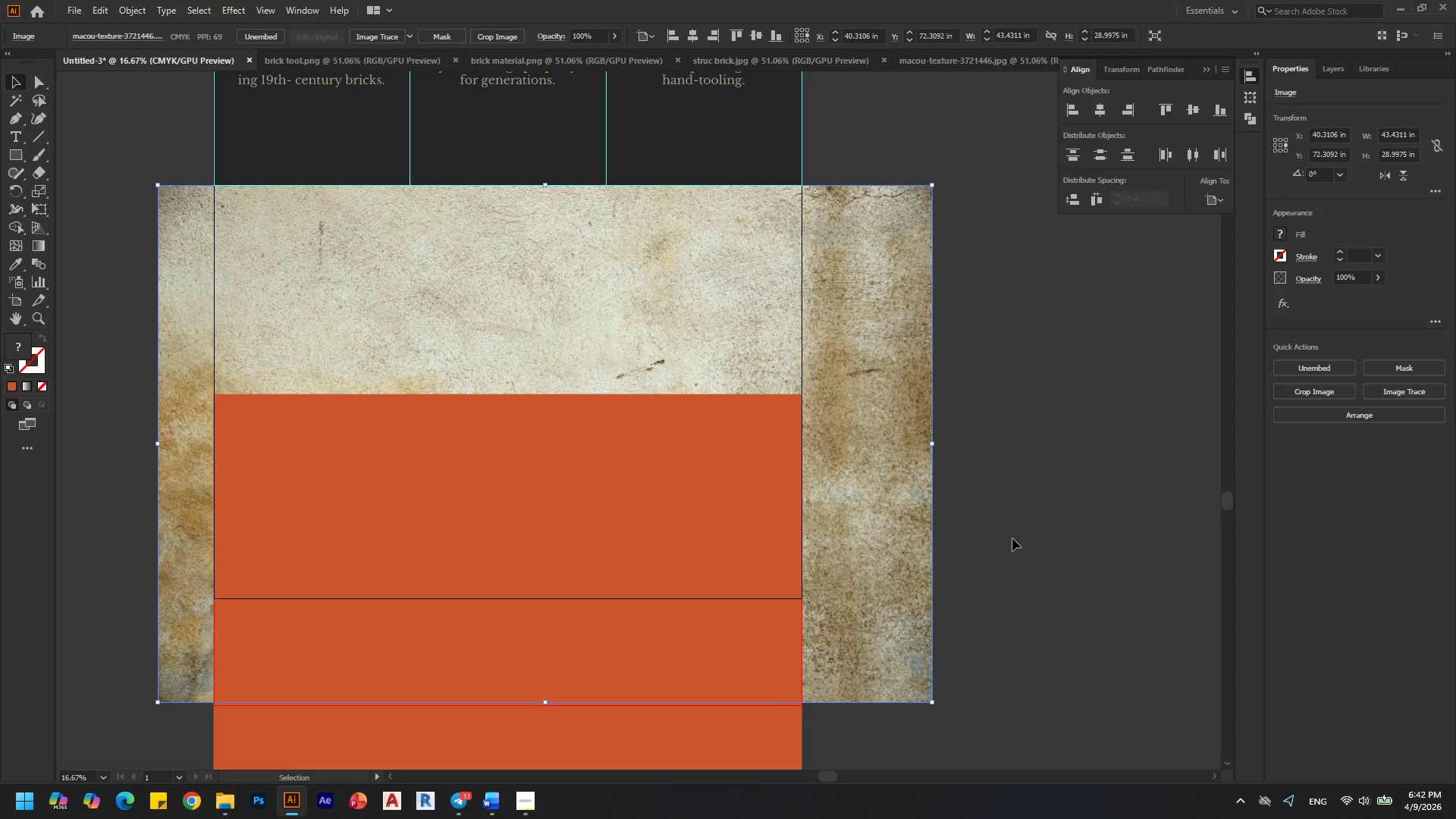 
left_click([1037, 495])
 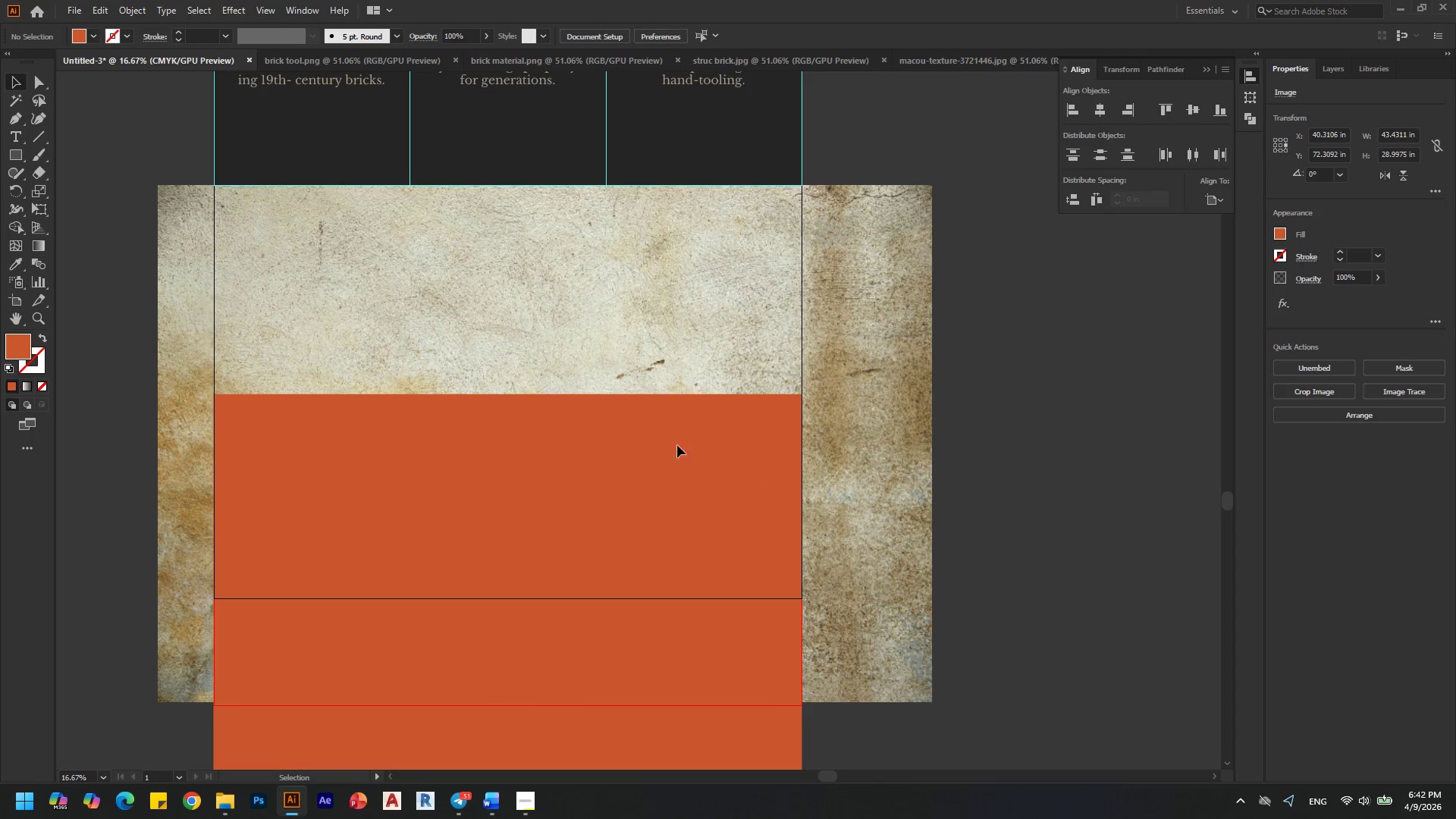 
hold_key(key=AltLeft, duration=0.44)
 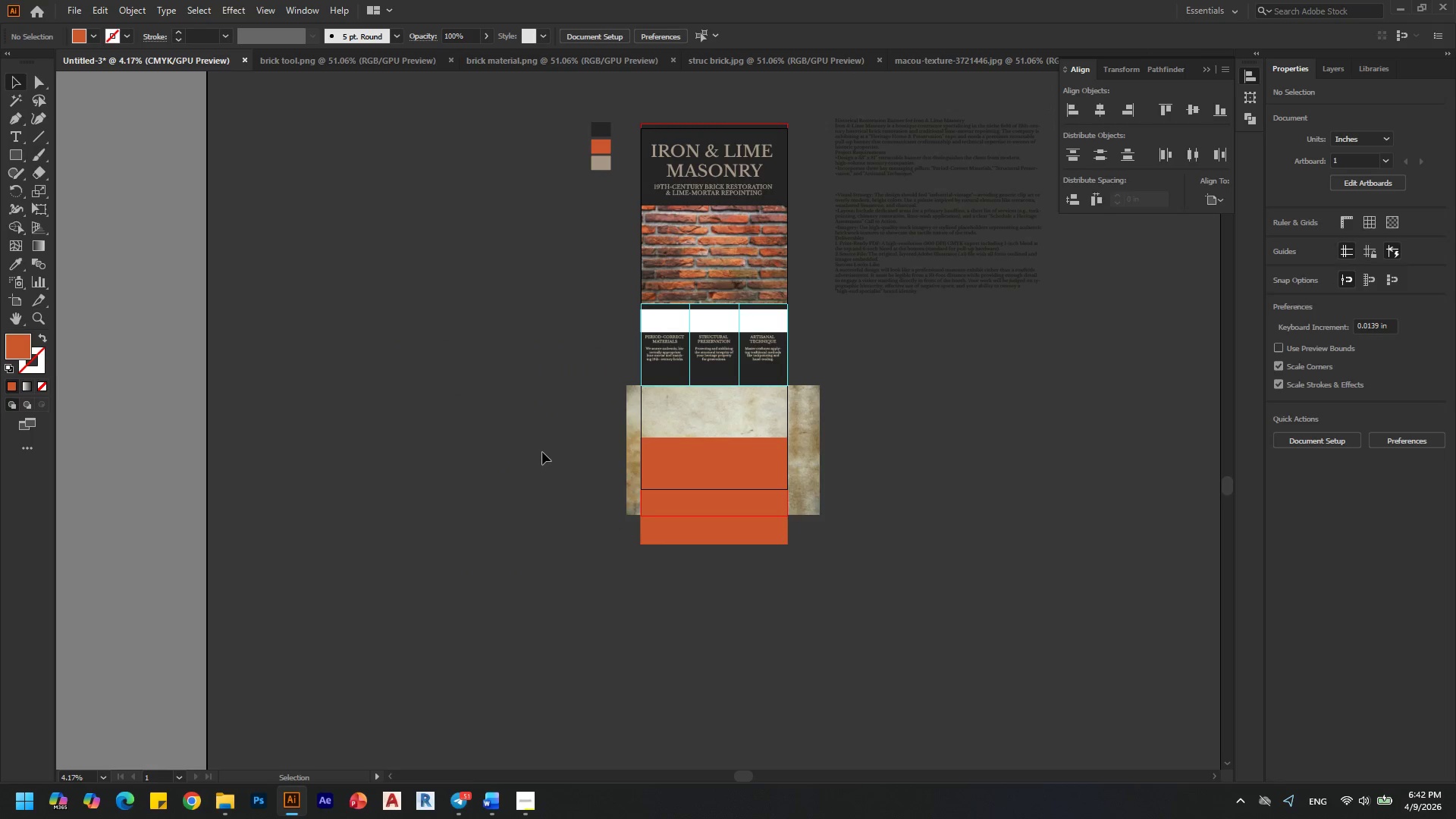 
key(Alt+AltLeft)
 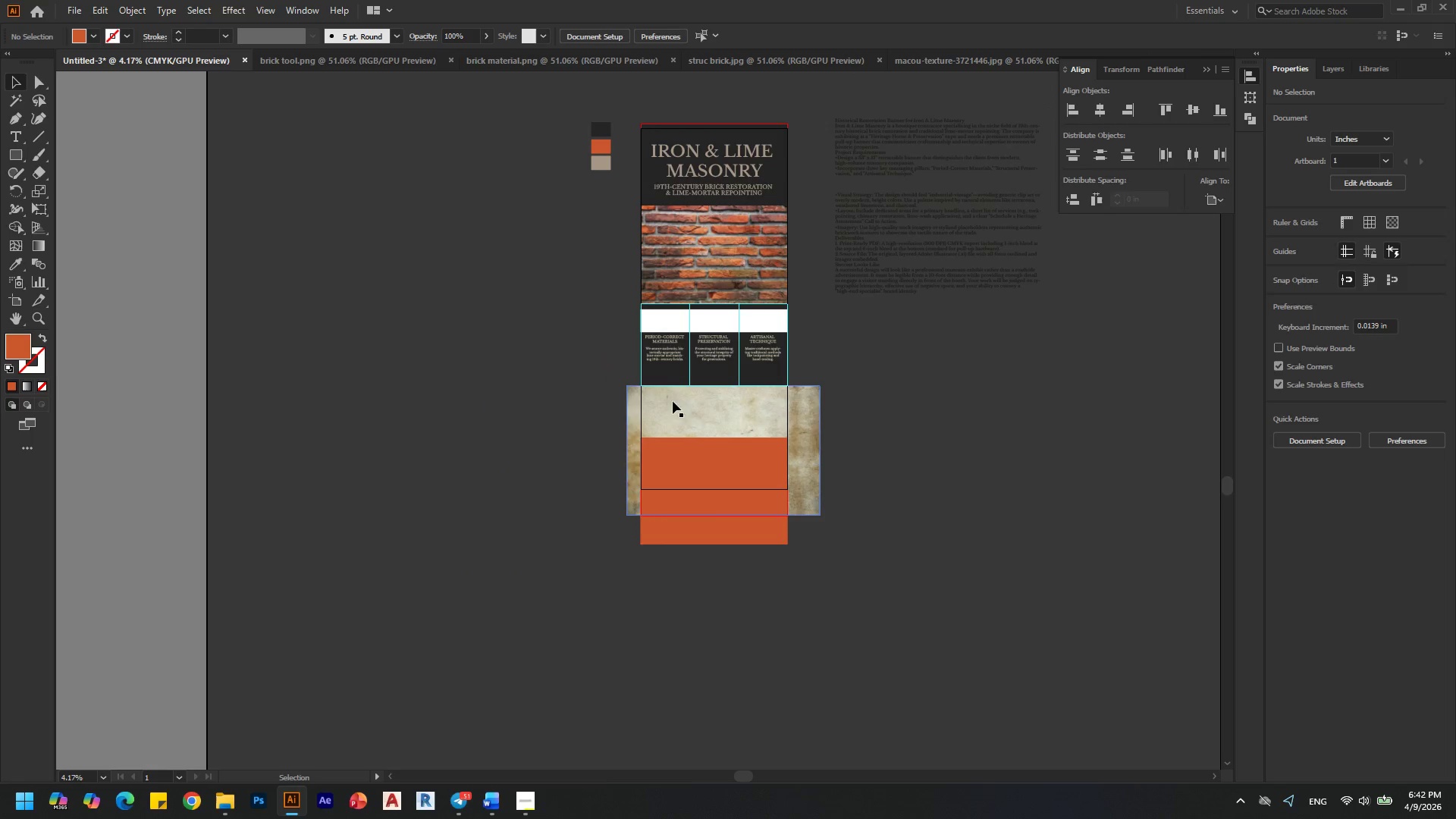 
scroll: coordinate [542, 452], scroll_direction: down, amount: 2.0
 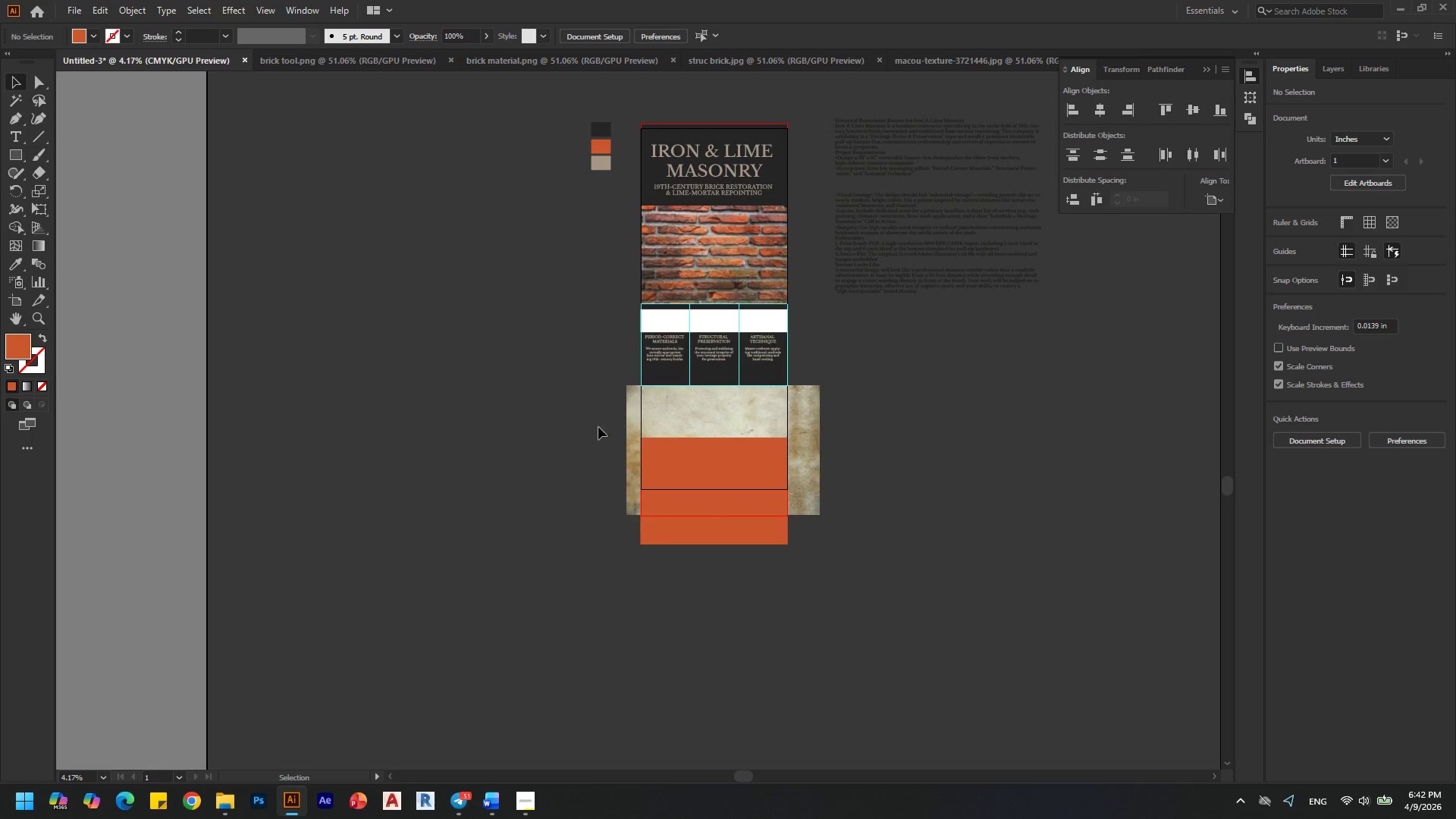 
hold_key(key=AltLeft, duration=0.78)
 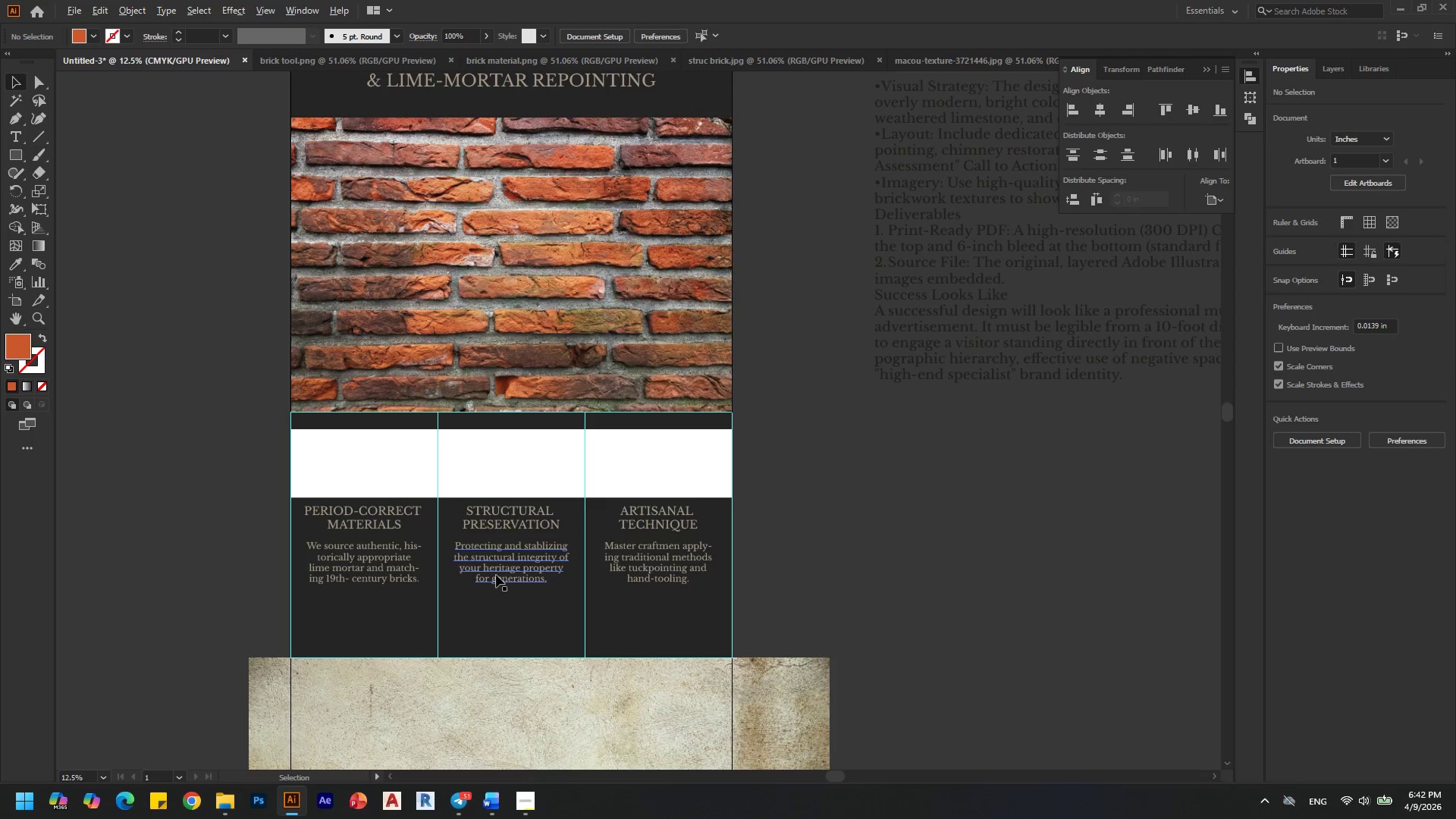 
hold_key(key=AltLeft, duration=0.41)
 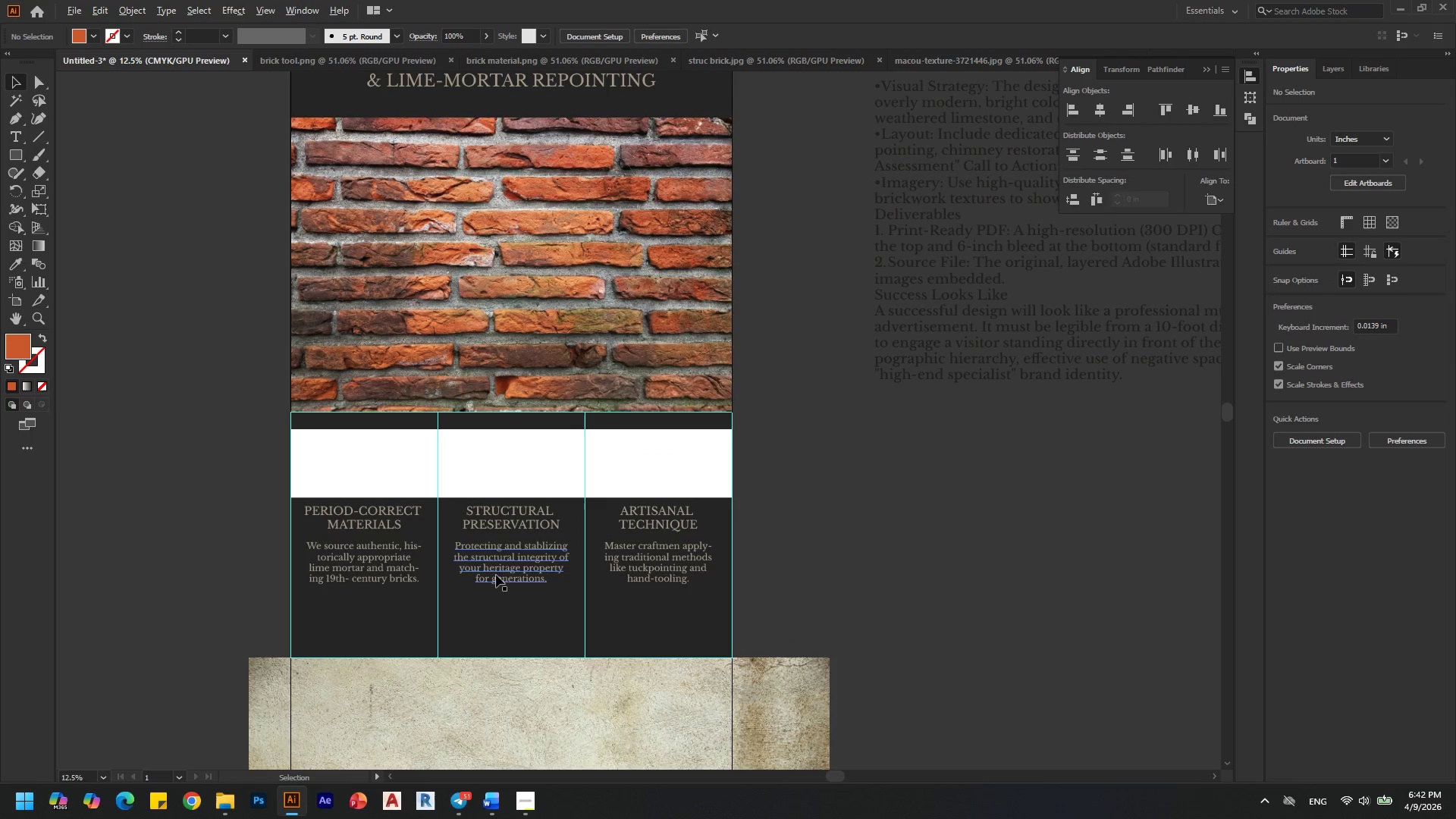 
scroll: coordinate [815, 249], scroll_direction: up, amount: 2.0
 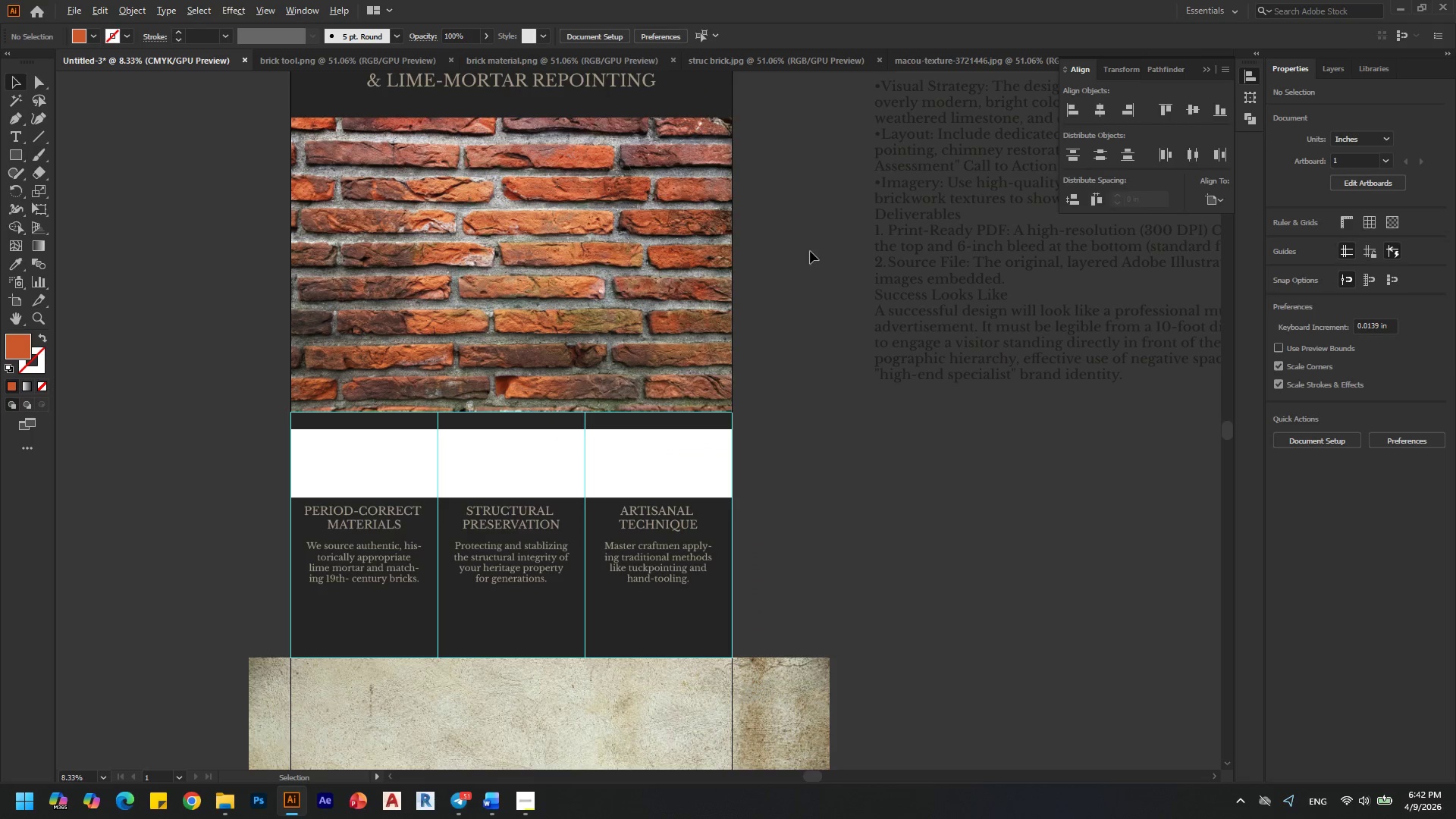 
hold_key(key=AltLeft, duration=0.38)
 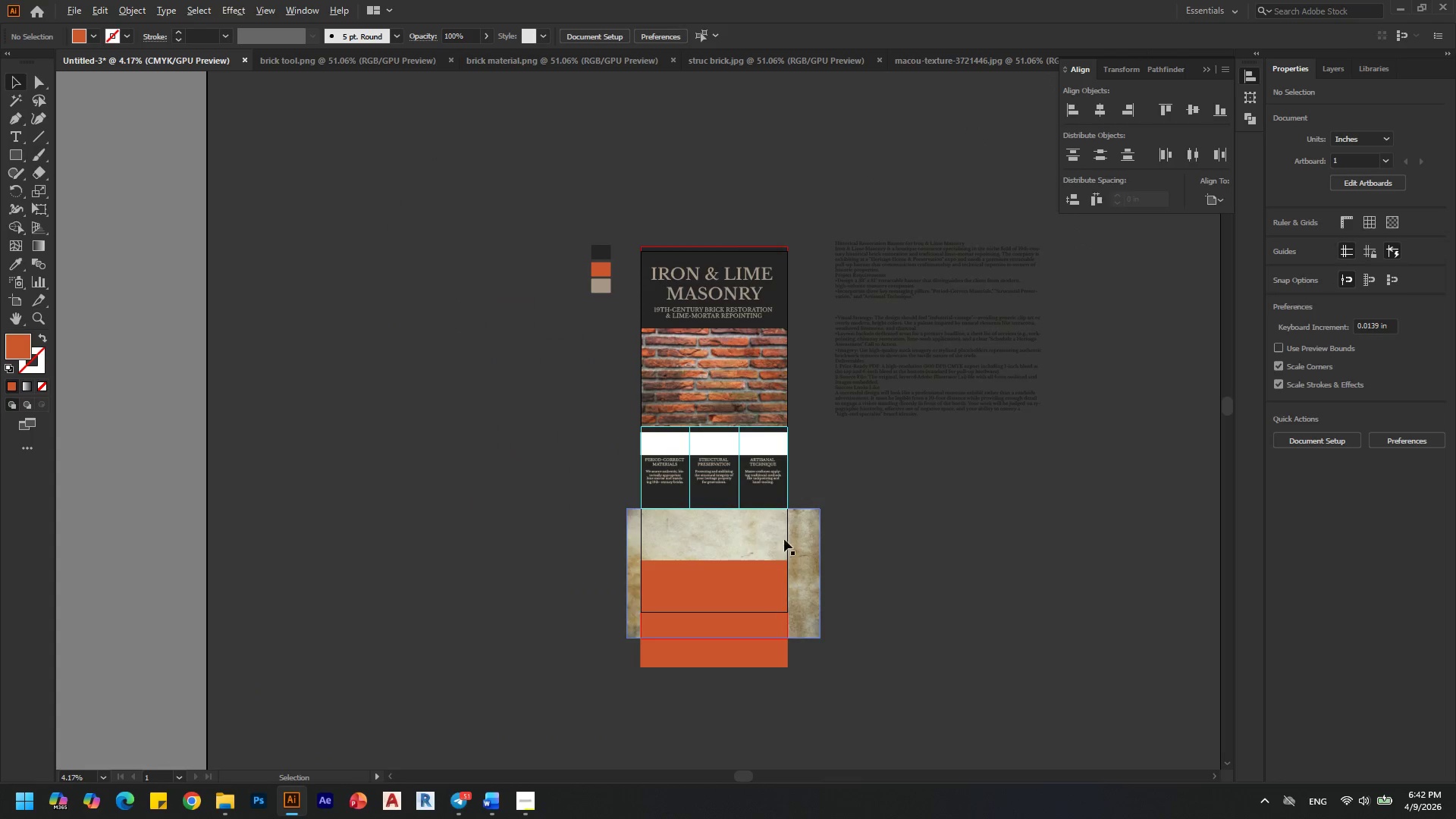 
hold_key(key=AltLeft, duration=0.44)
 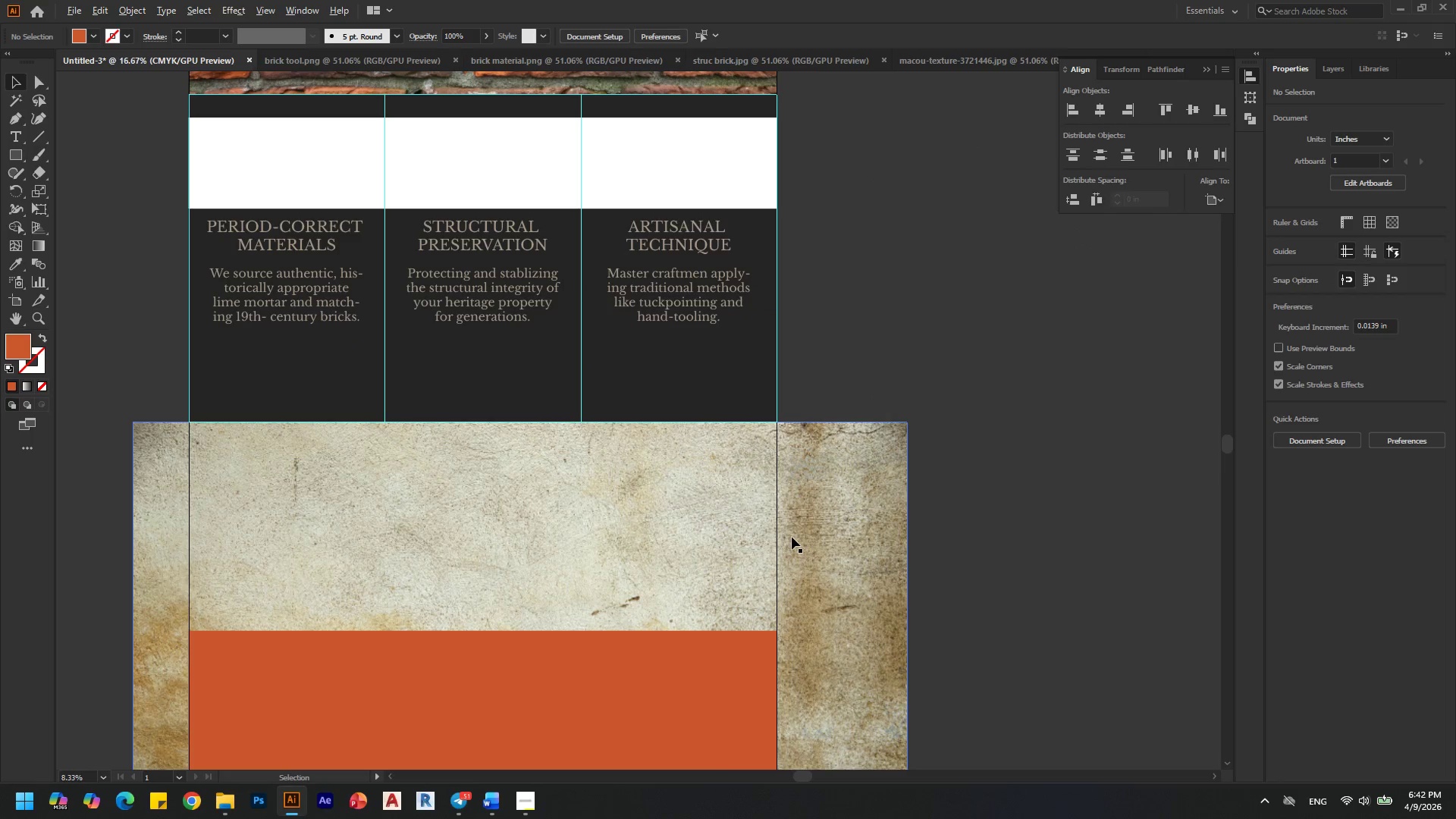 
scroll: coordinate [579, 434], scroll_direction: down, amount: 2.0
 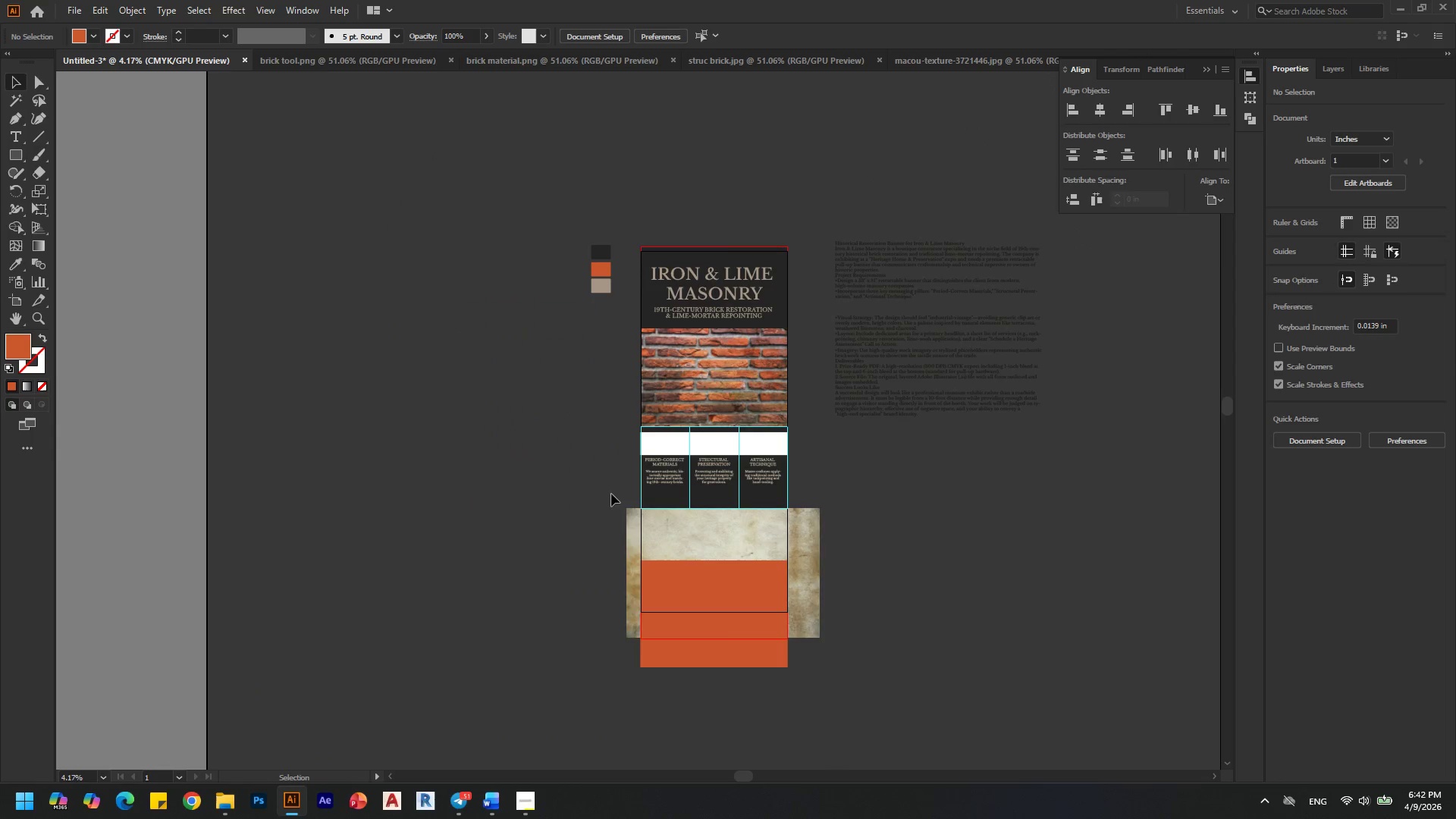 
key(Alt+AltLeft)
 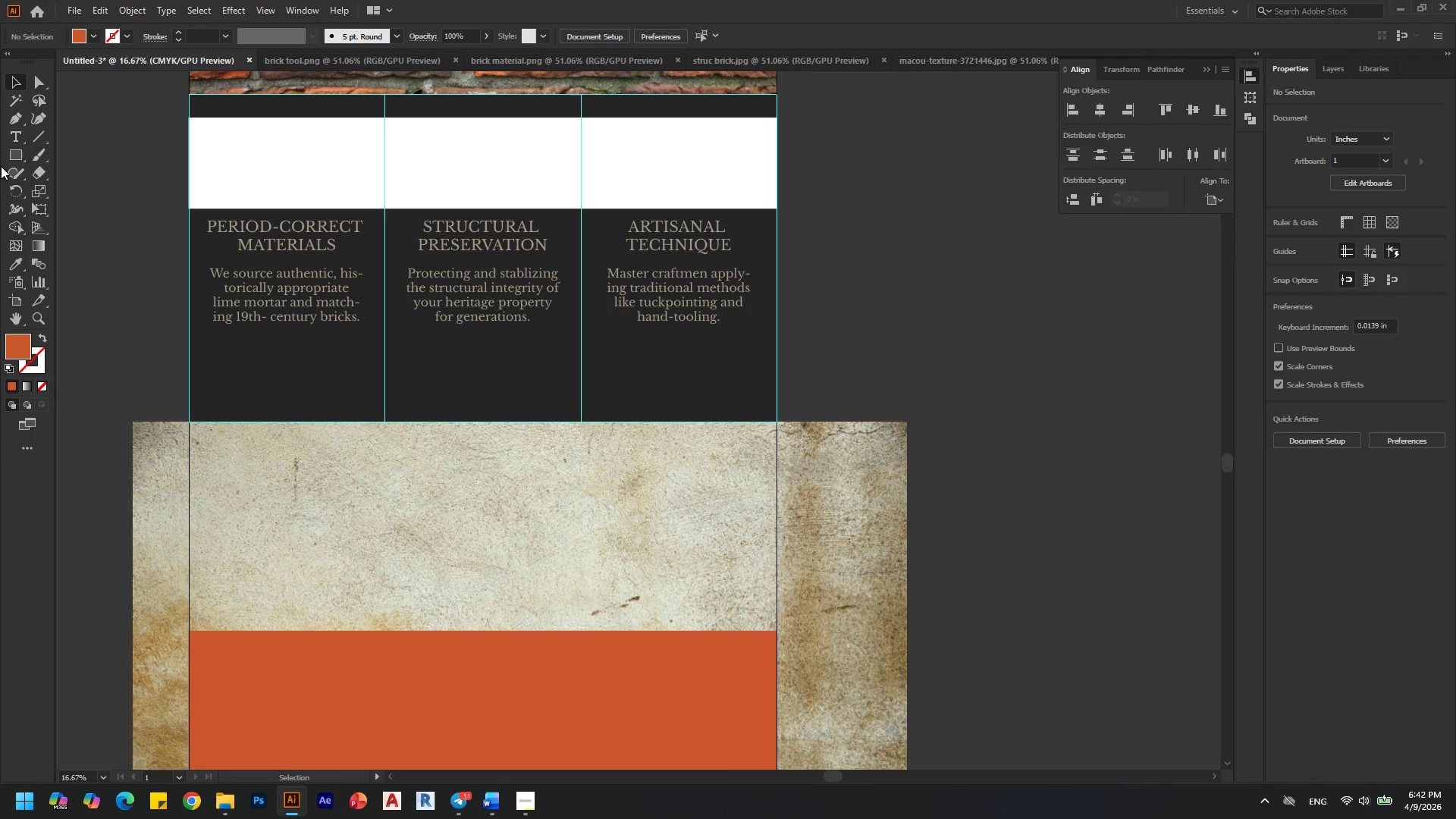 
scroll: coordinate [792, 537], scroll_direction: up, amount: 1.0
 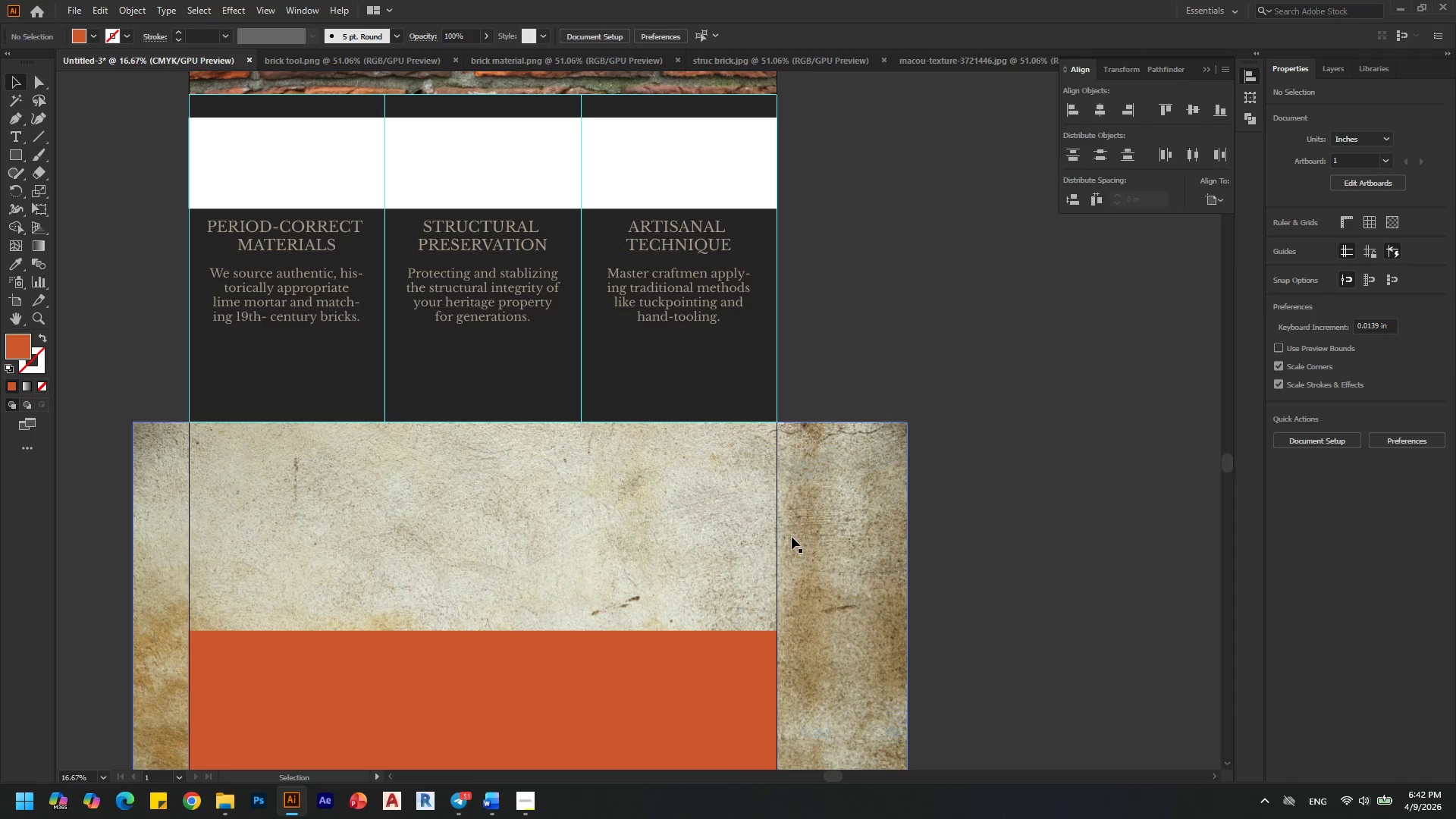 
left_click([13, 155])
 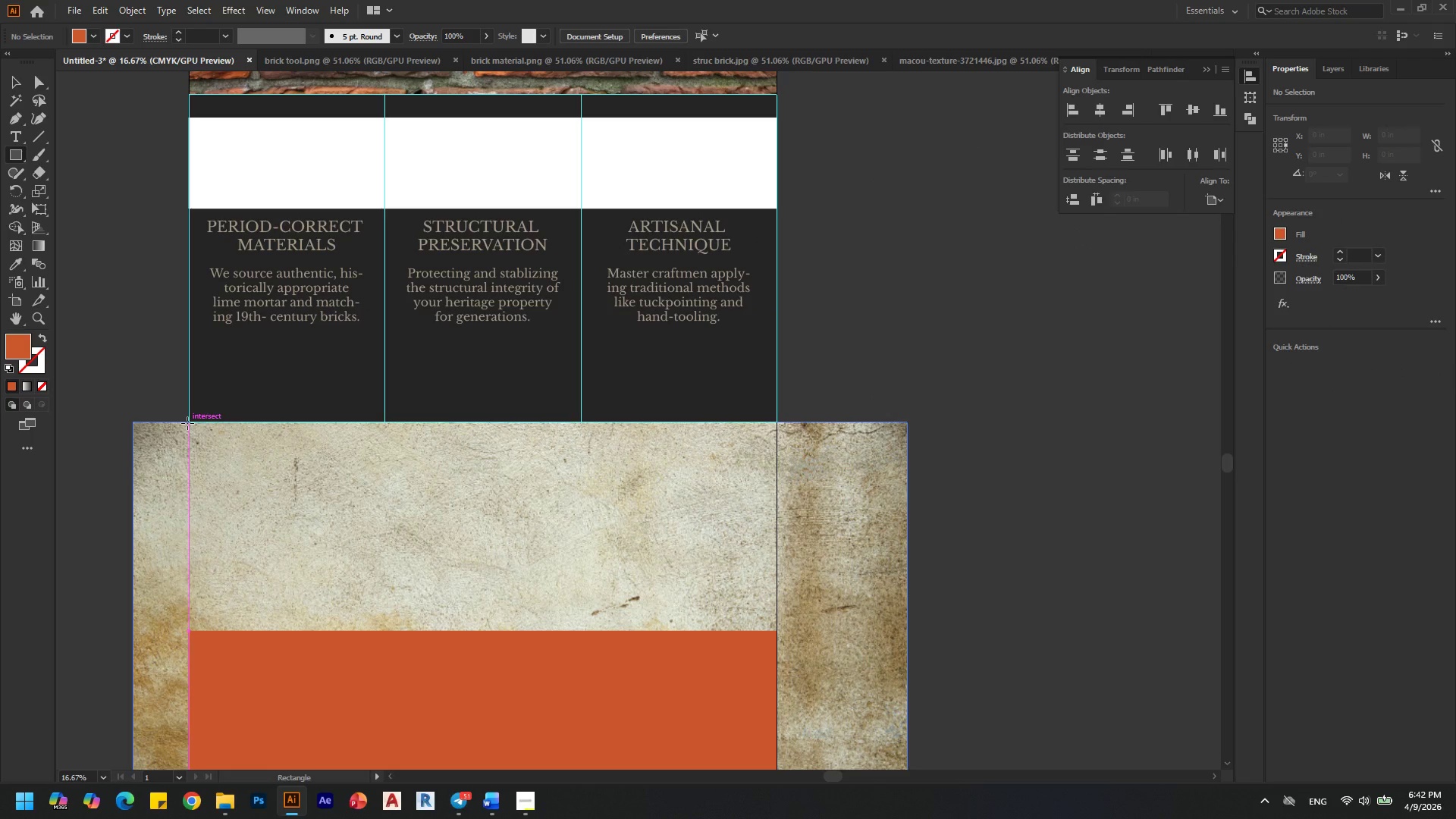 
left_click_drag(start_coordinate=[187, 423], to_coordinate=[778, 631])
 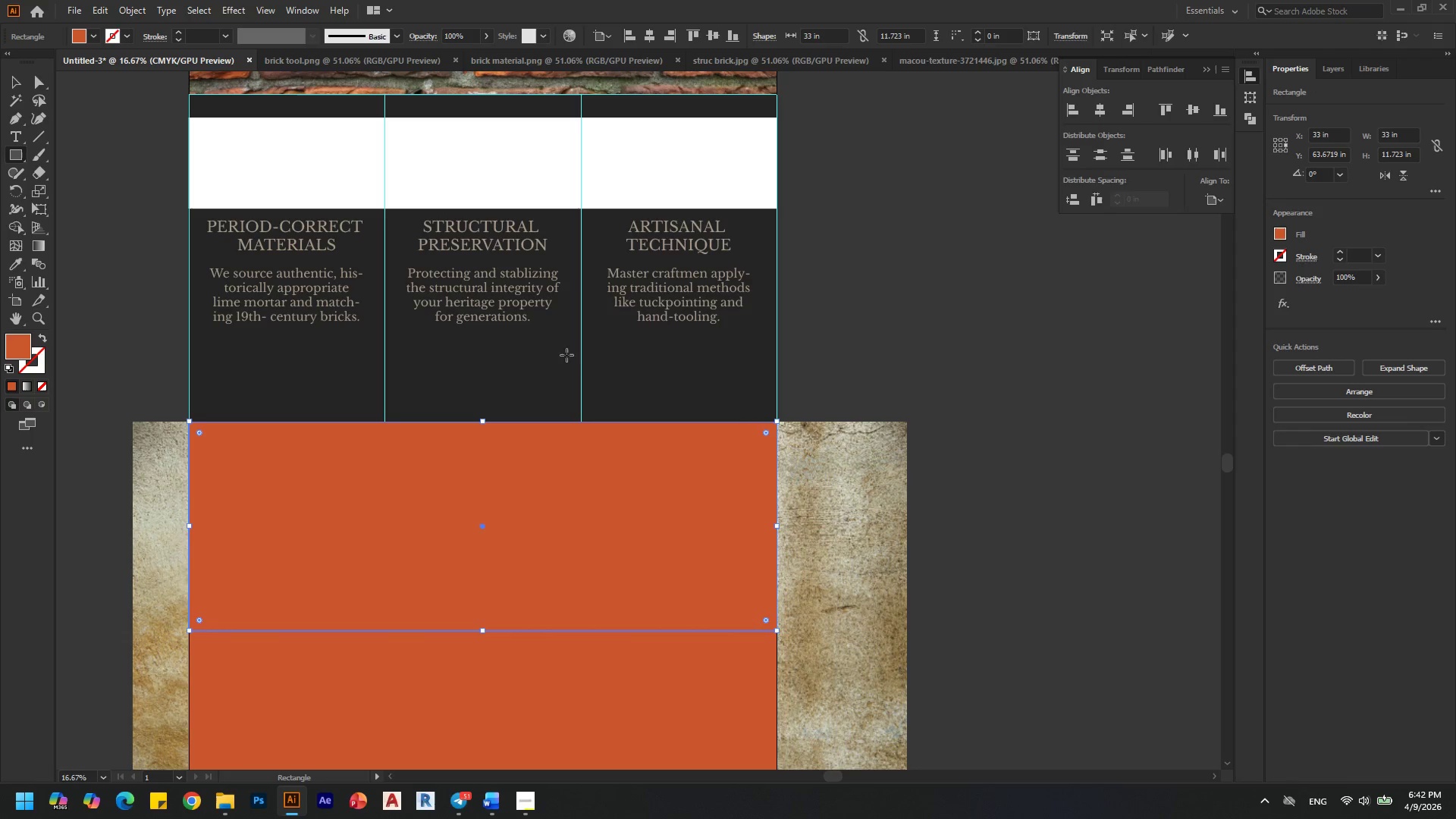 
key(Alt+AltLeft)
 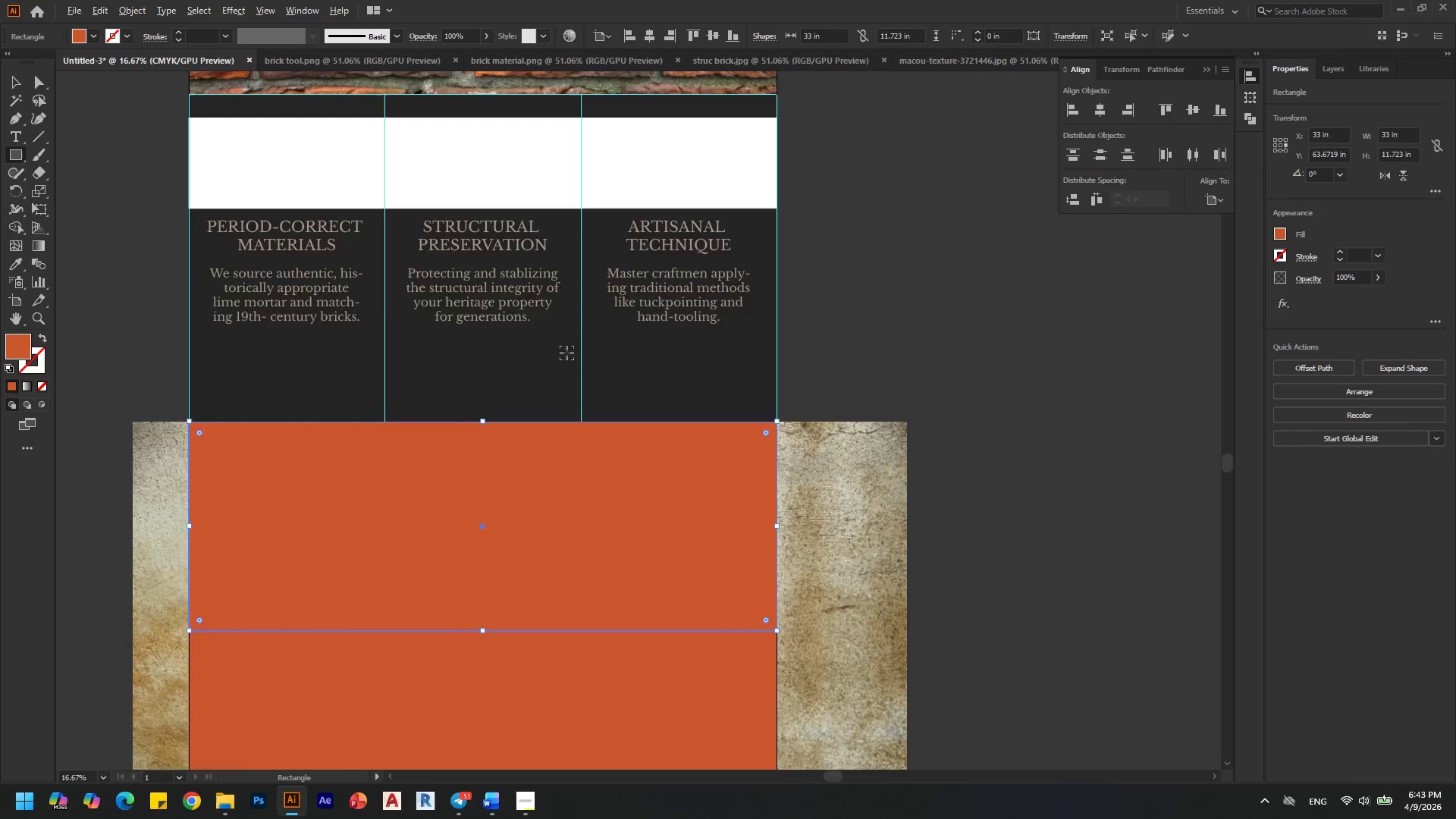 
scroll: coordinate [566, 353], scroll_direction: none, amount: 0.0
 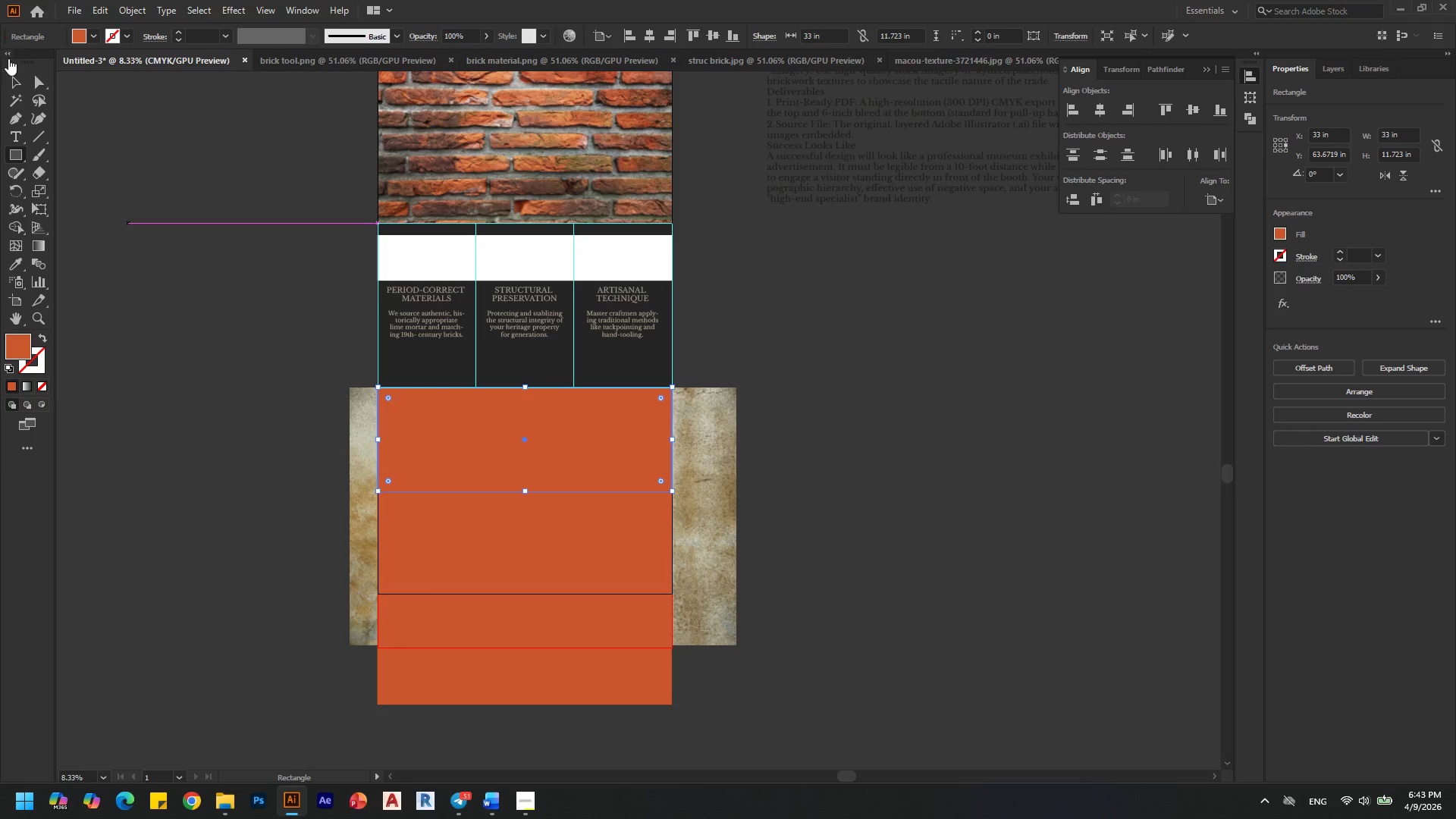 
left_click([14, 82])